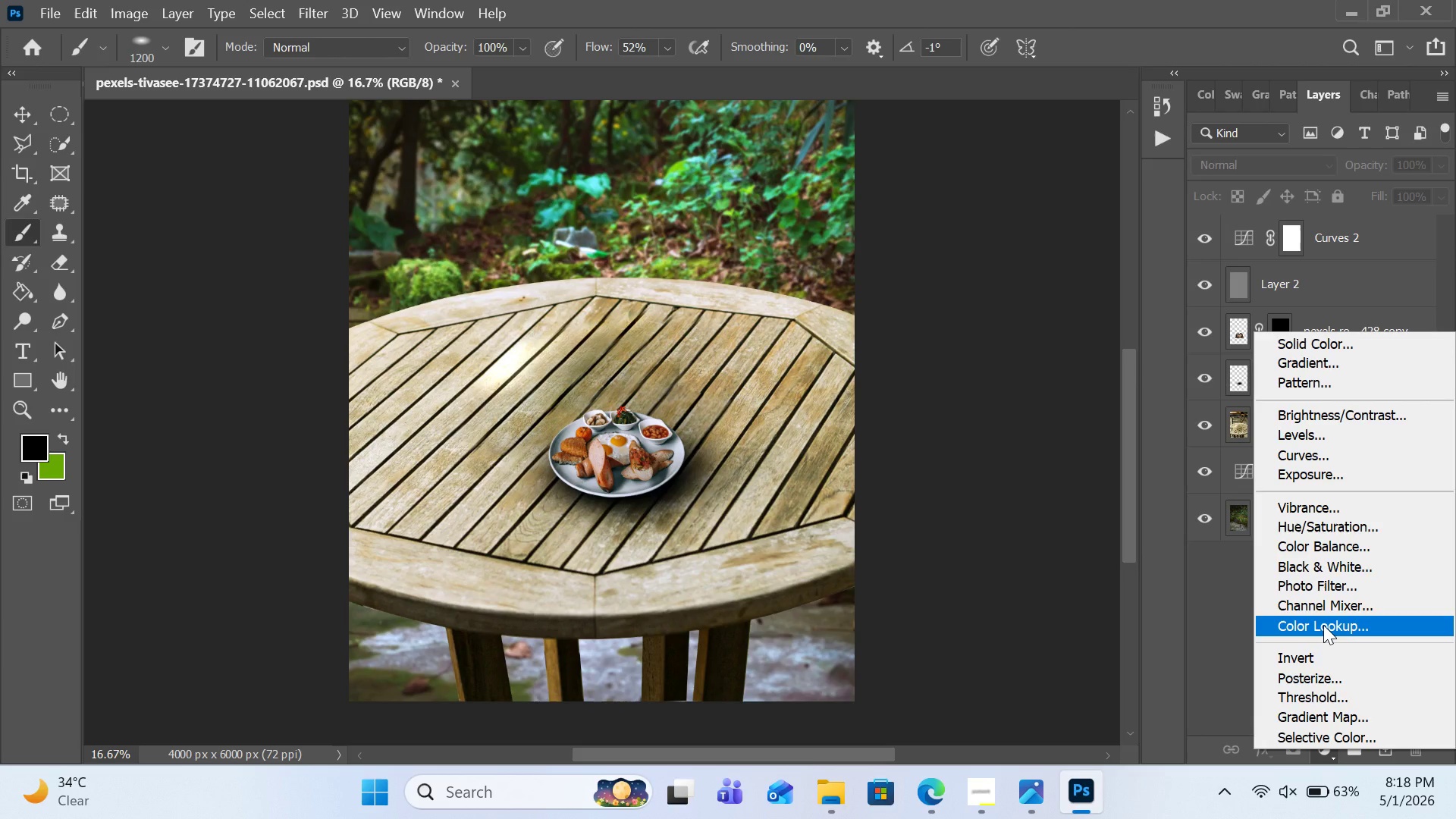 
wait(5.89)
 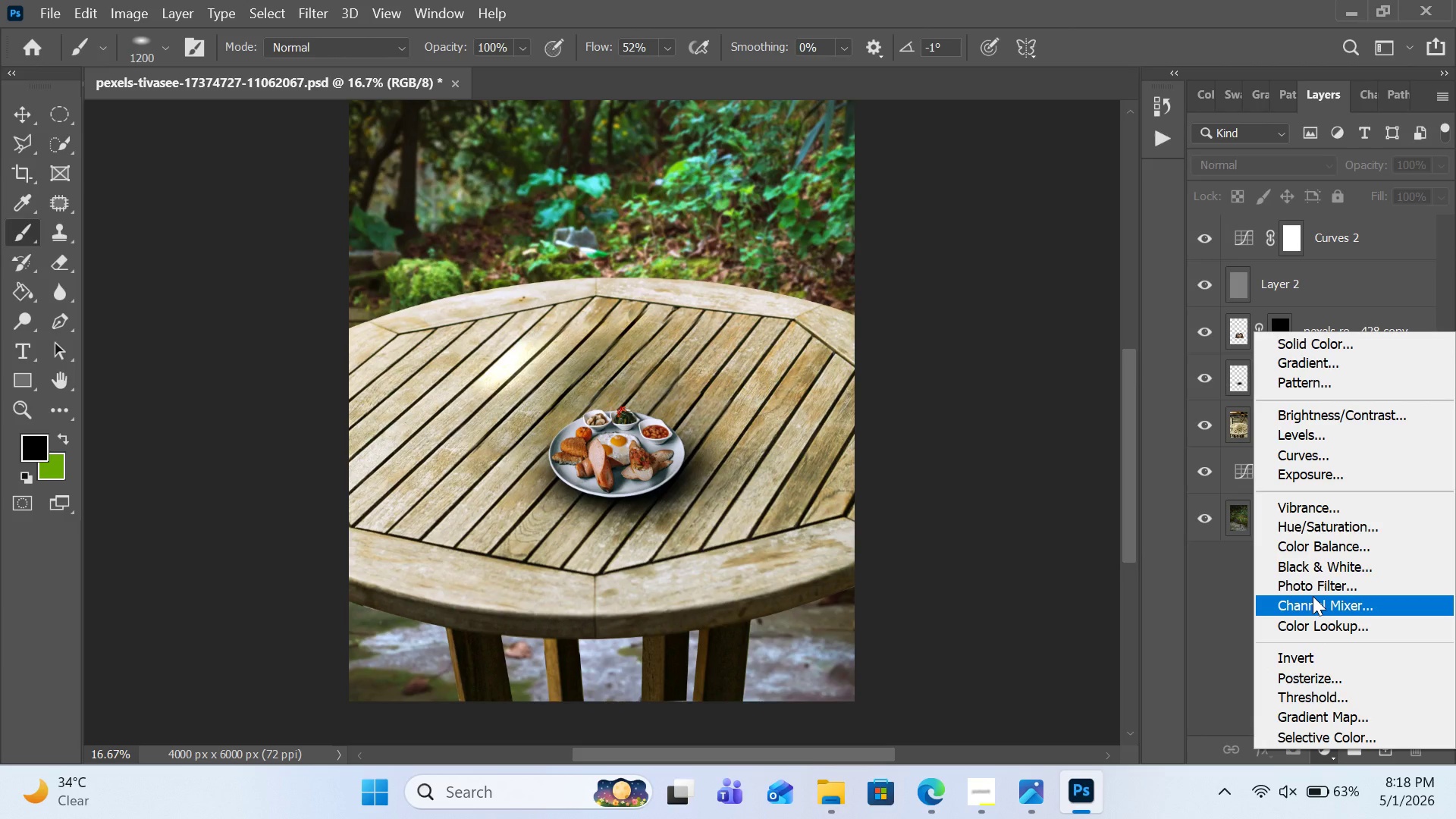 
left_click([1323, 625])
 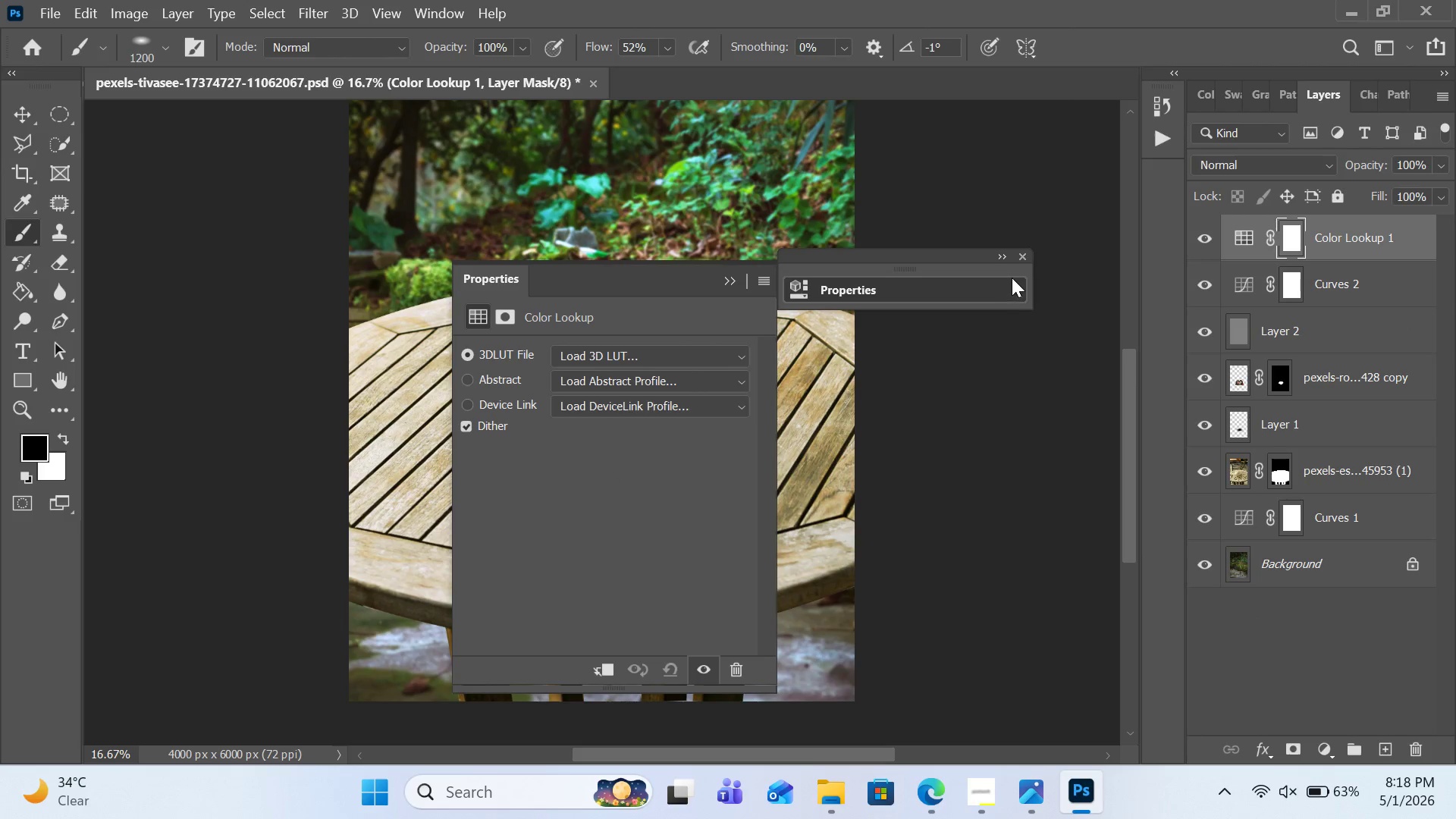 
left_click([1004, 259])
 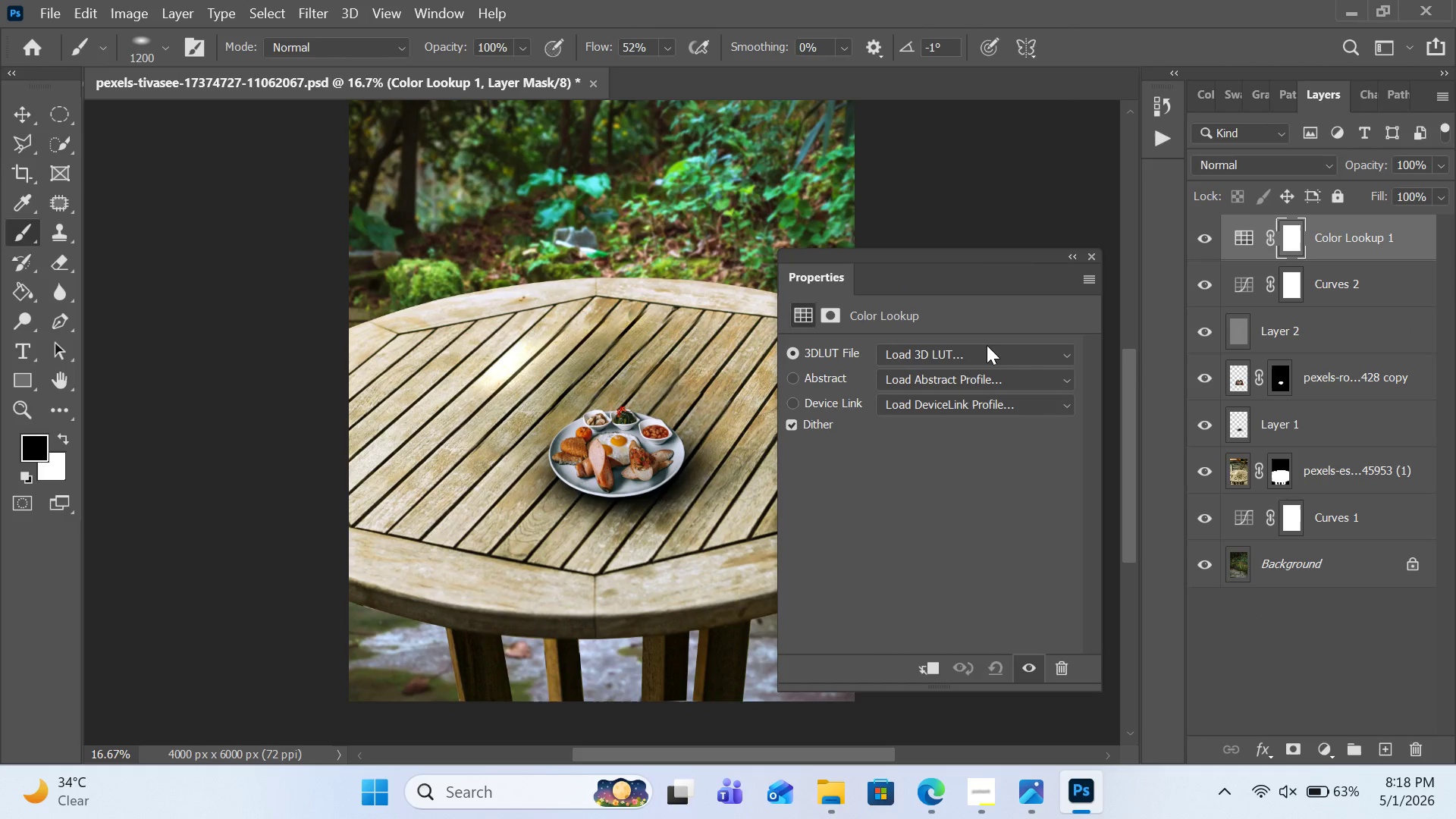 
left_click([989, 353])
 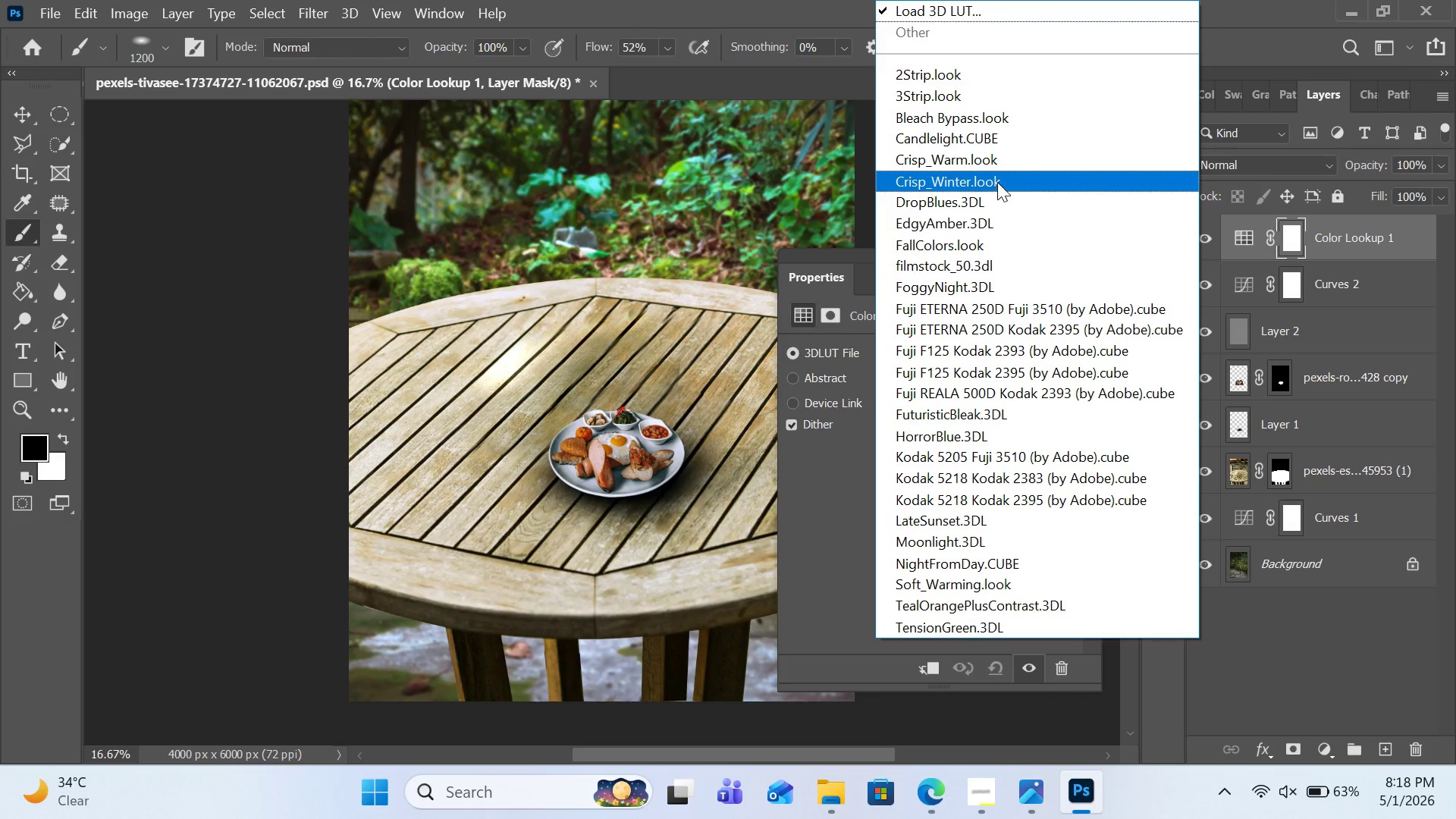 
wait(6.22)
 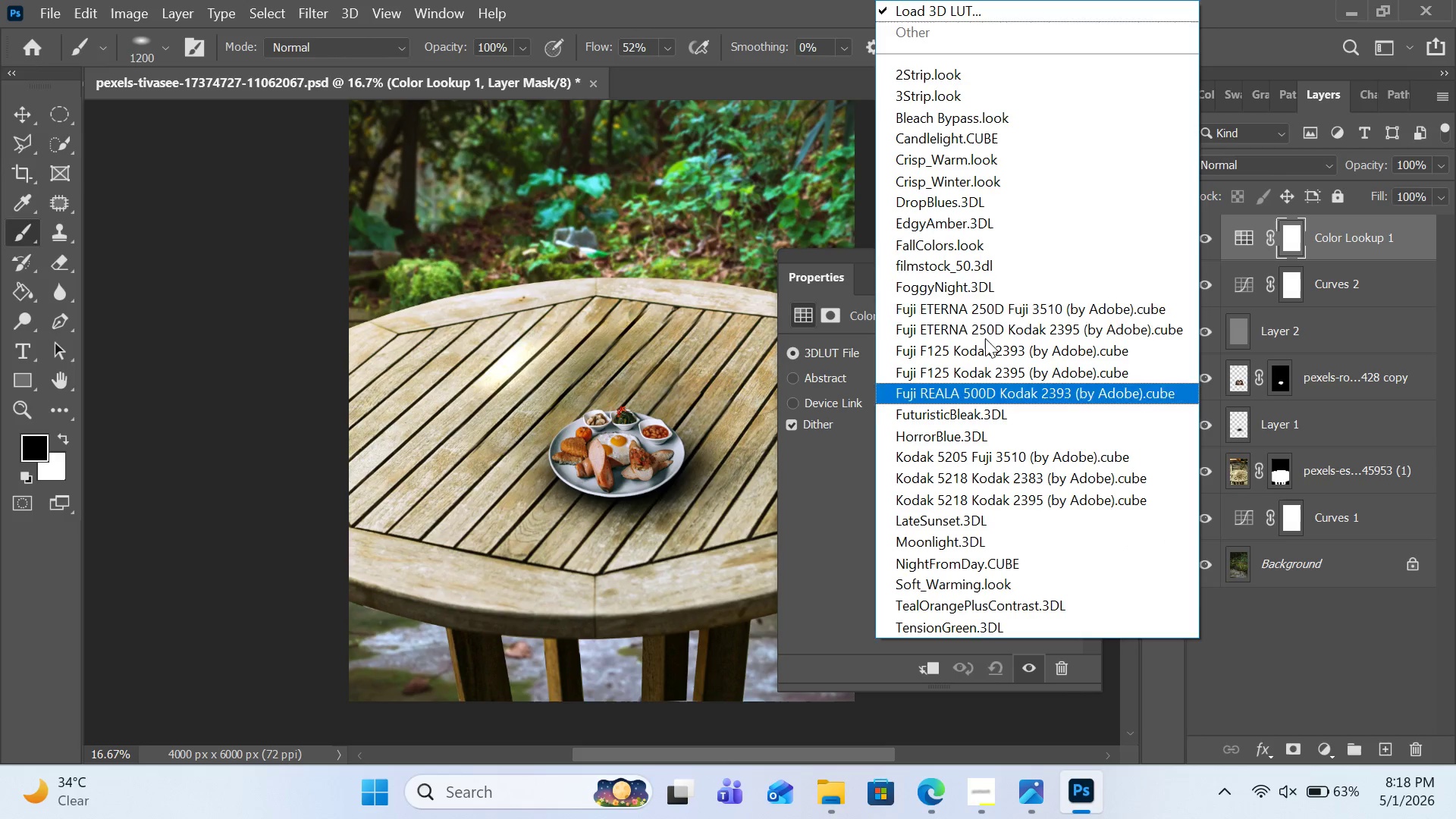 
left_click([1012, 163])
 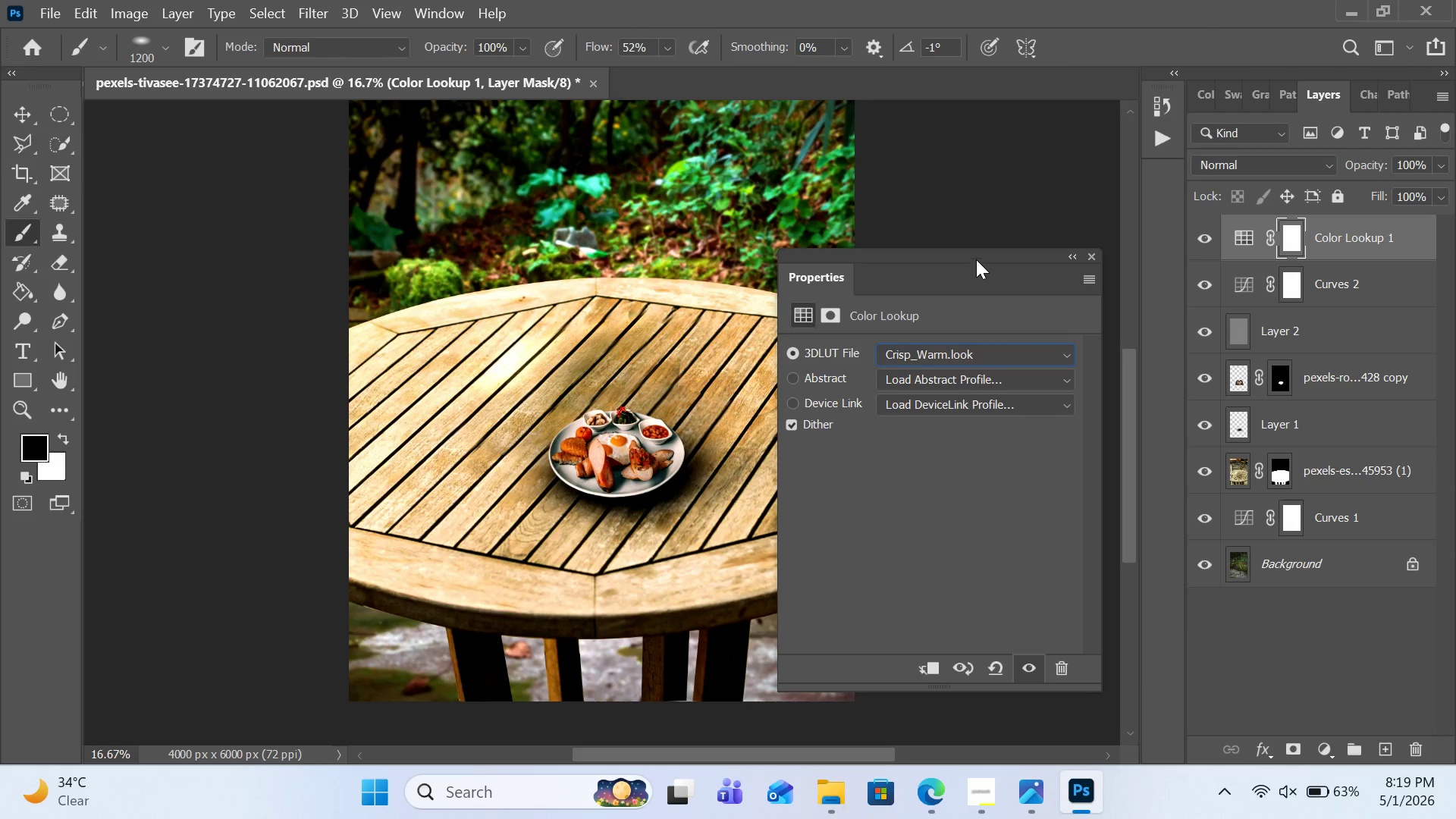 
left_click_drag(start_coordinate=[976, 258], to_coordinate=[1356, 388])
 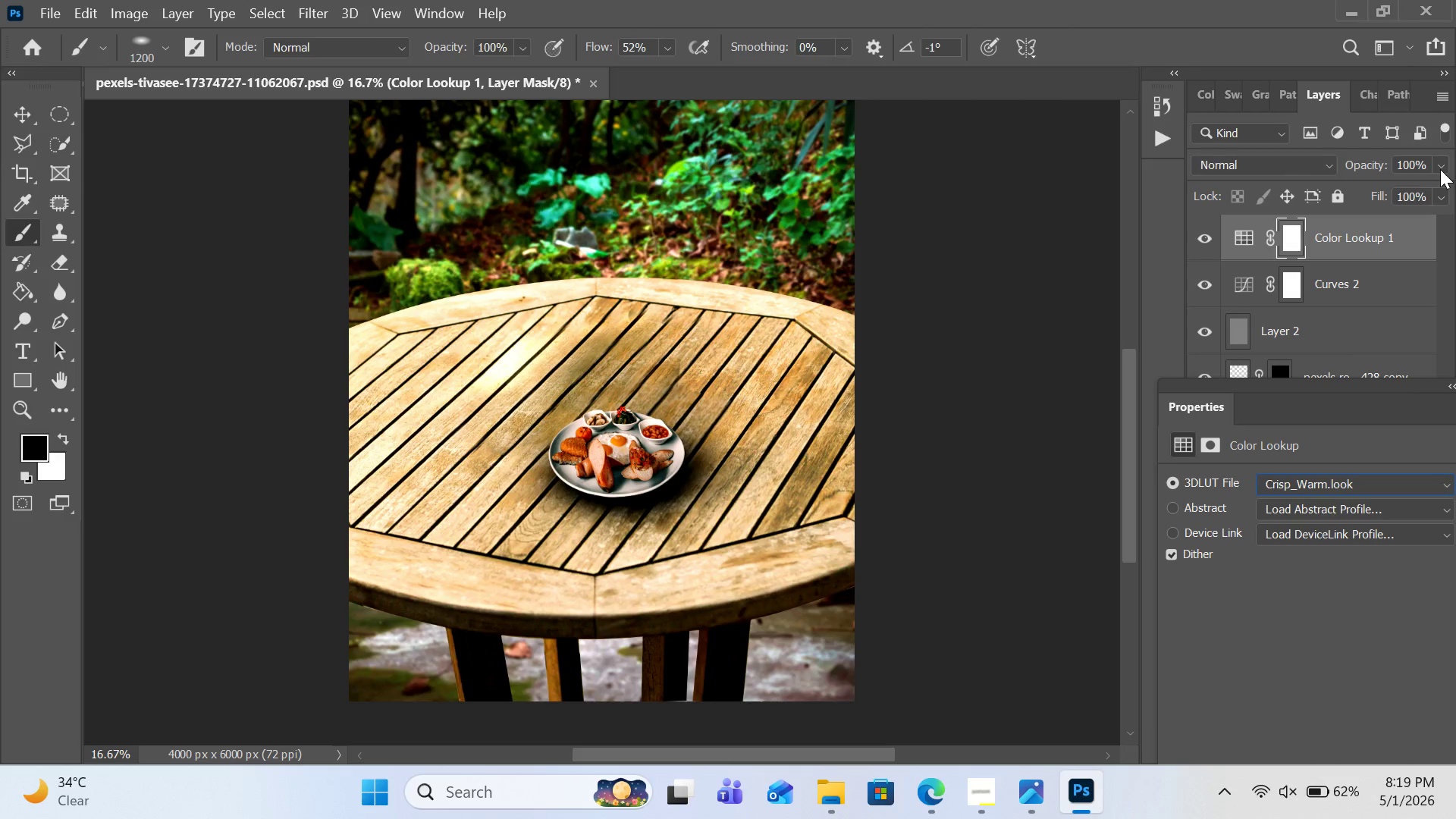 
left_click([1440, 169])
 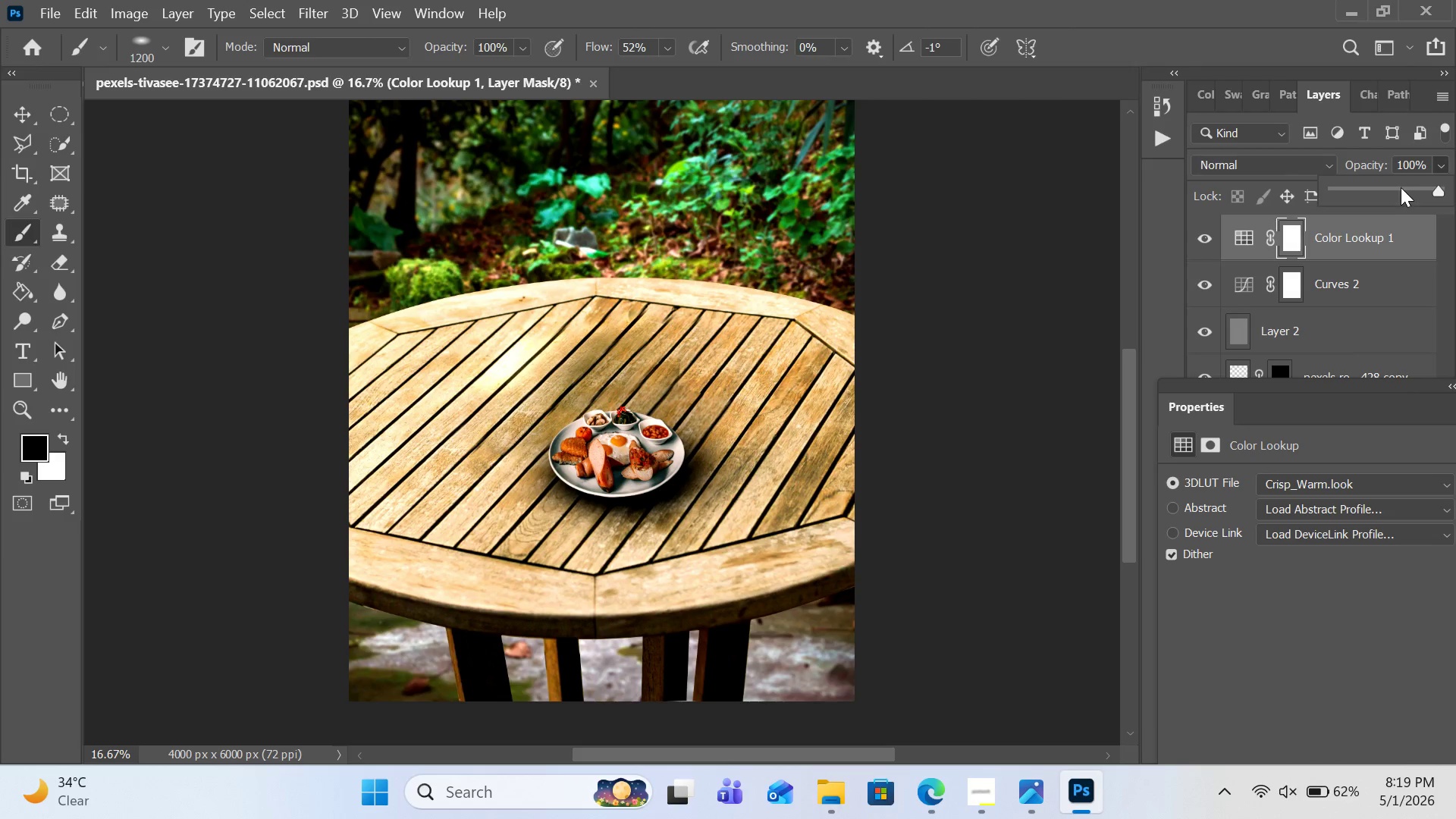 
left_click([1401, 187])
 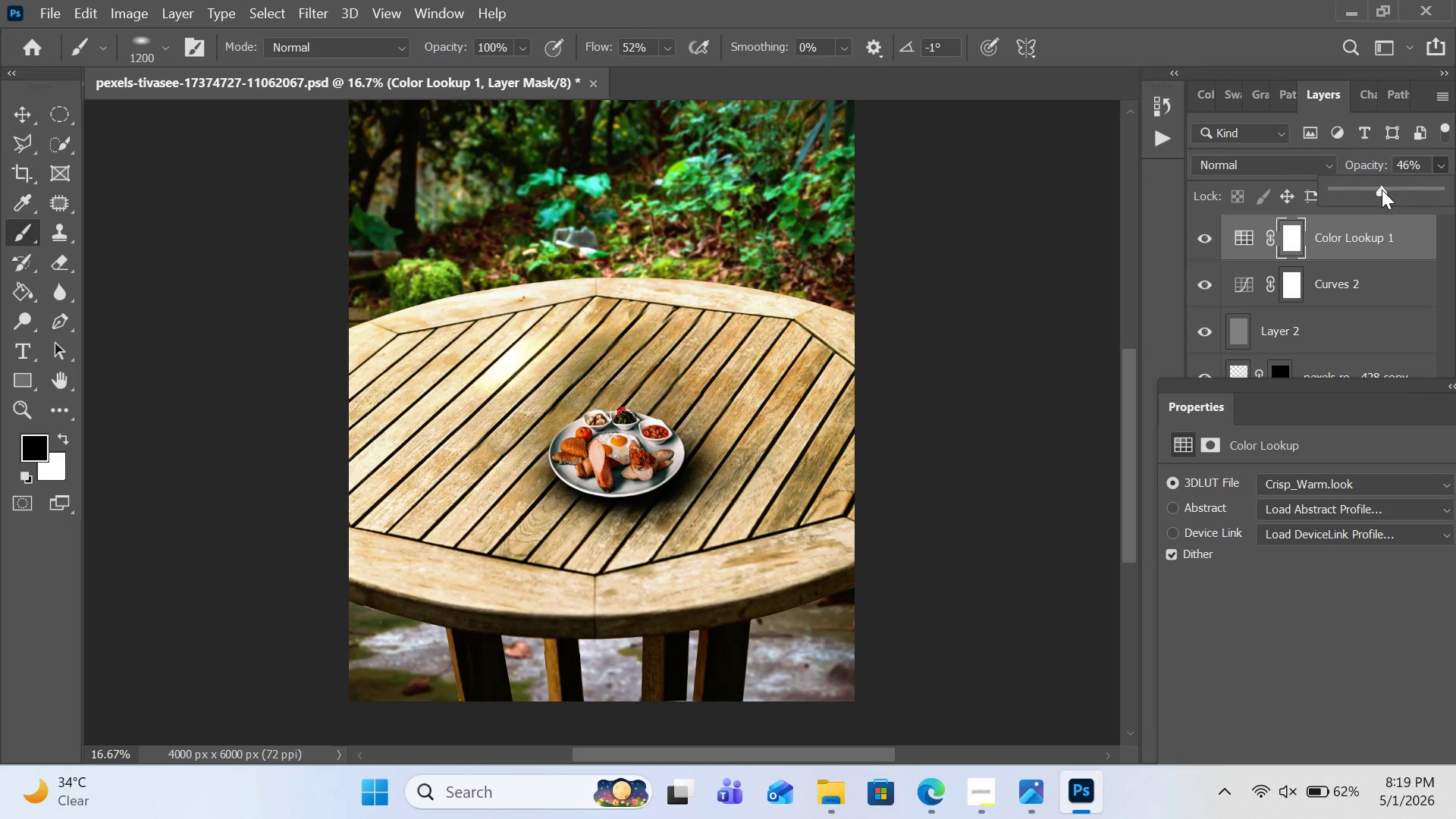 
left_click([1382, 190])
 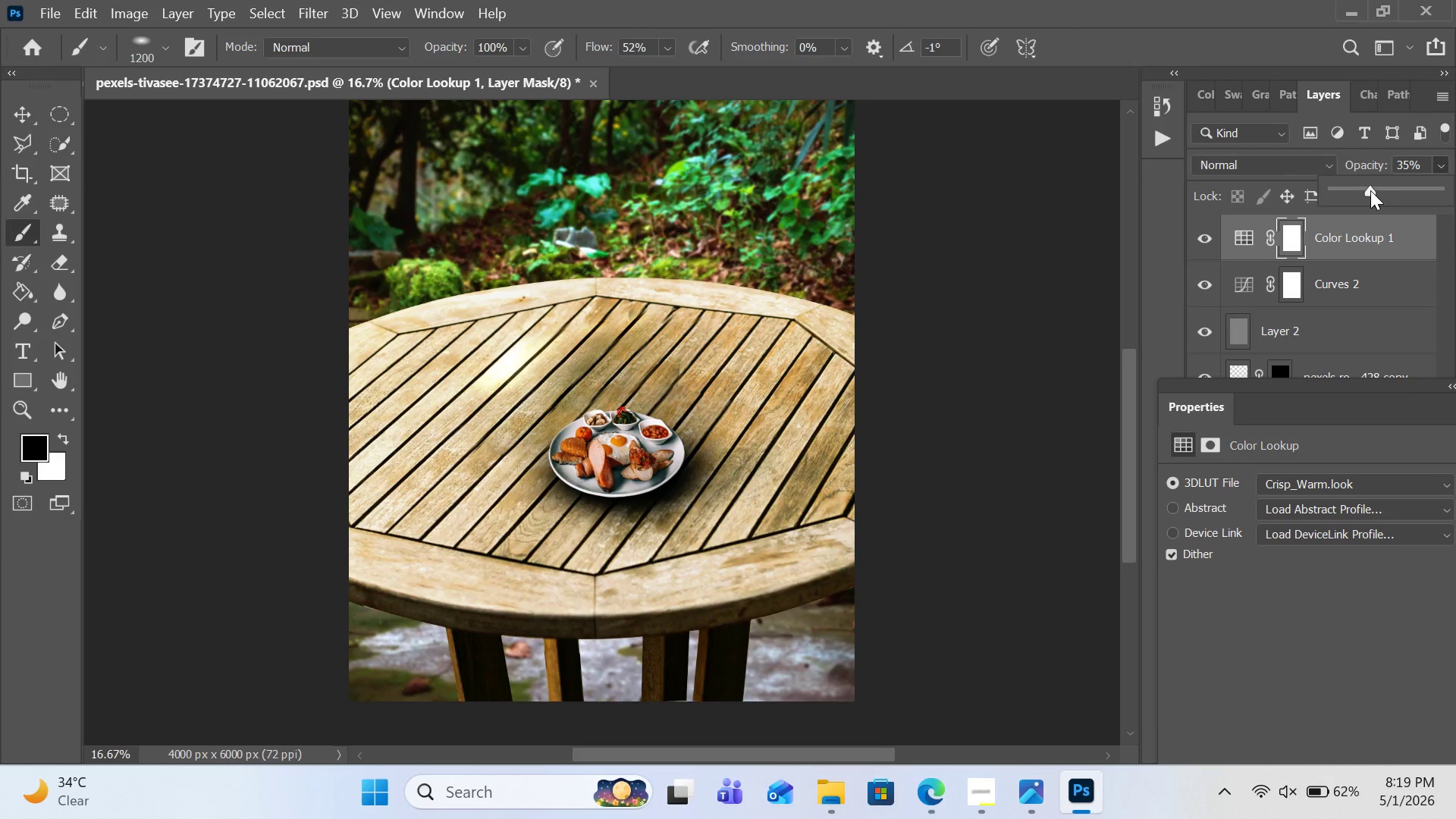 
left_click([1370, 190])
 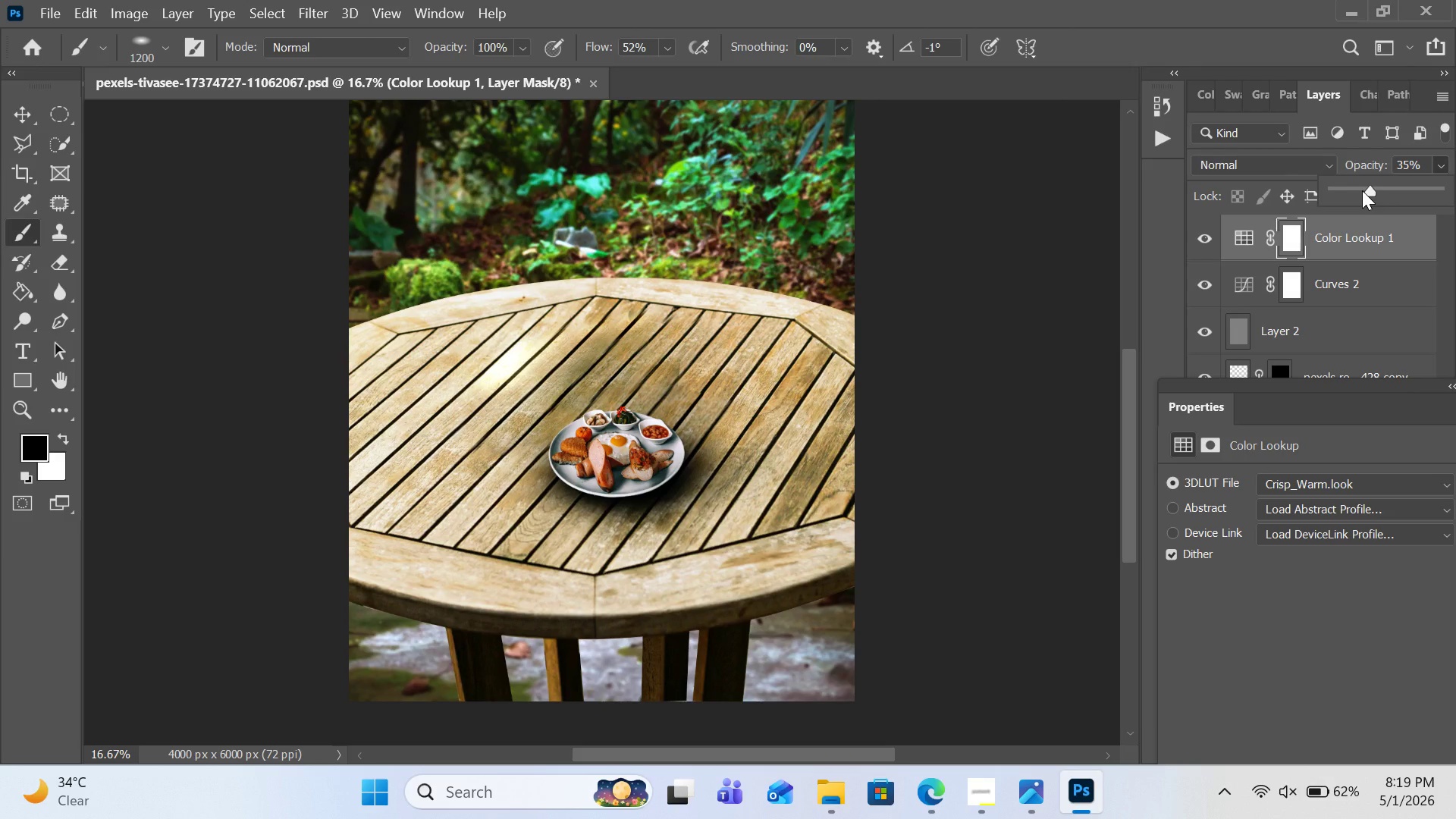 
left_click([1362, 190])
 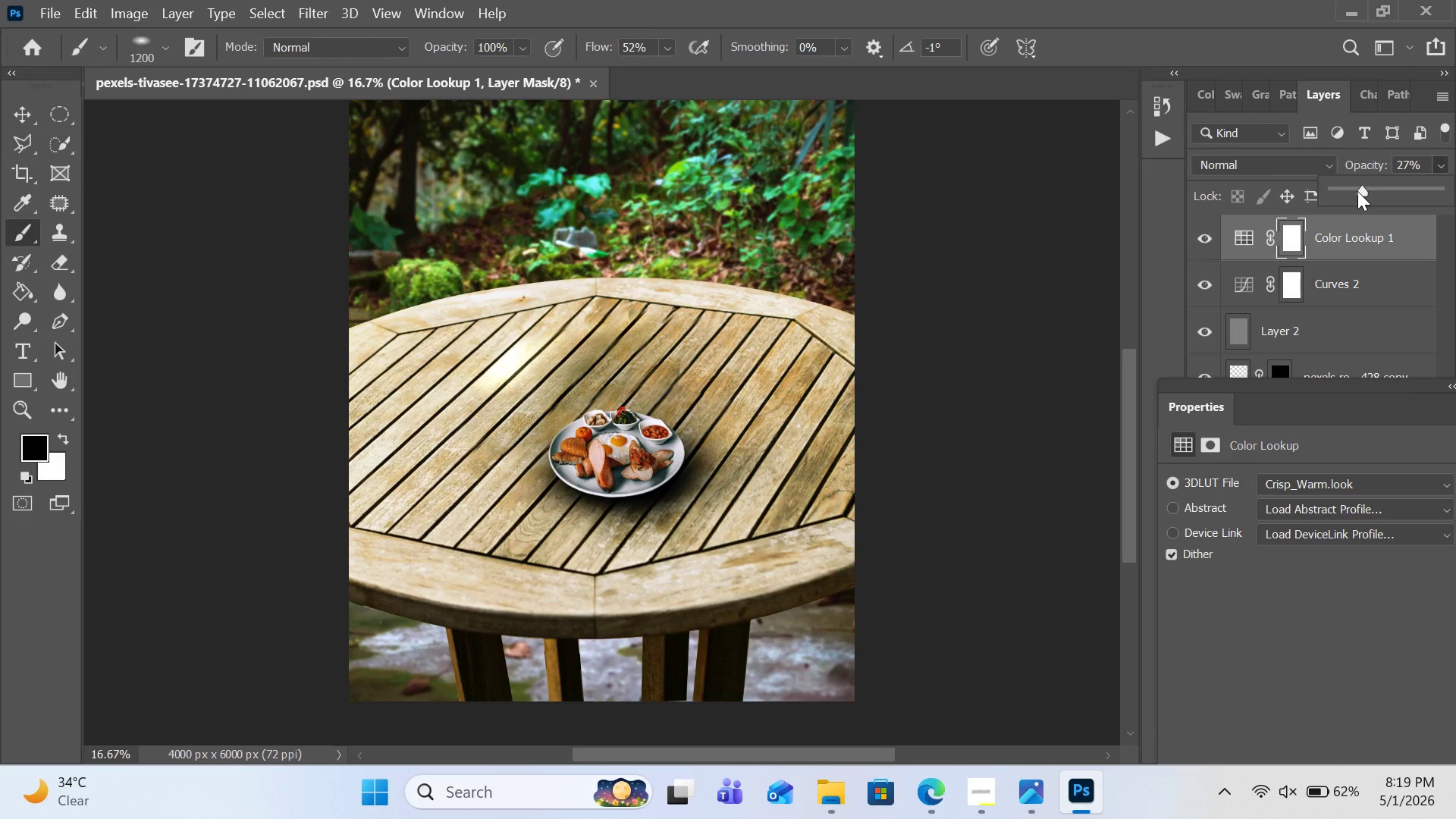 
wait(6.61)
 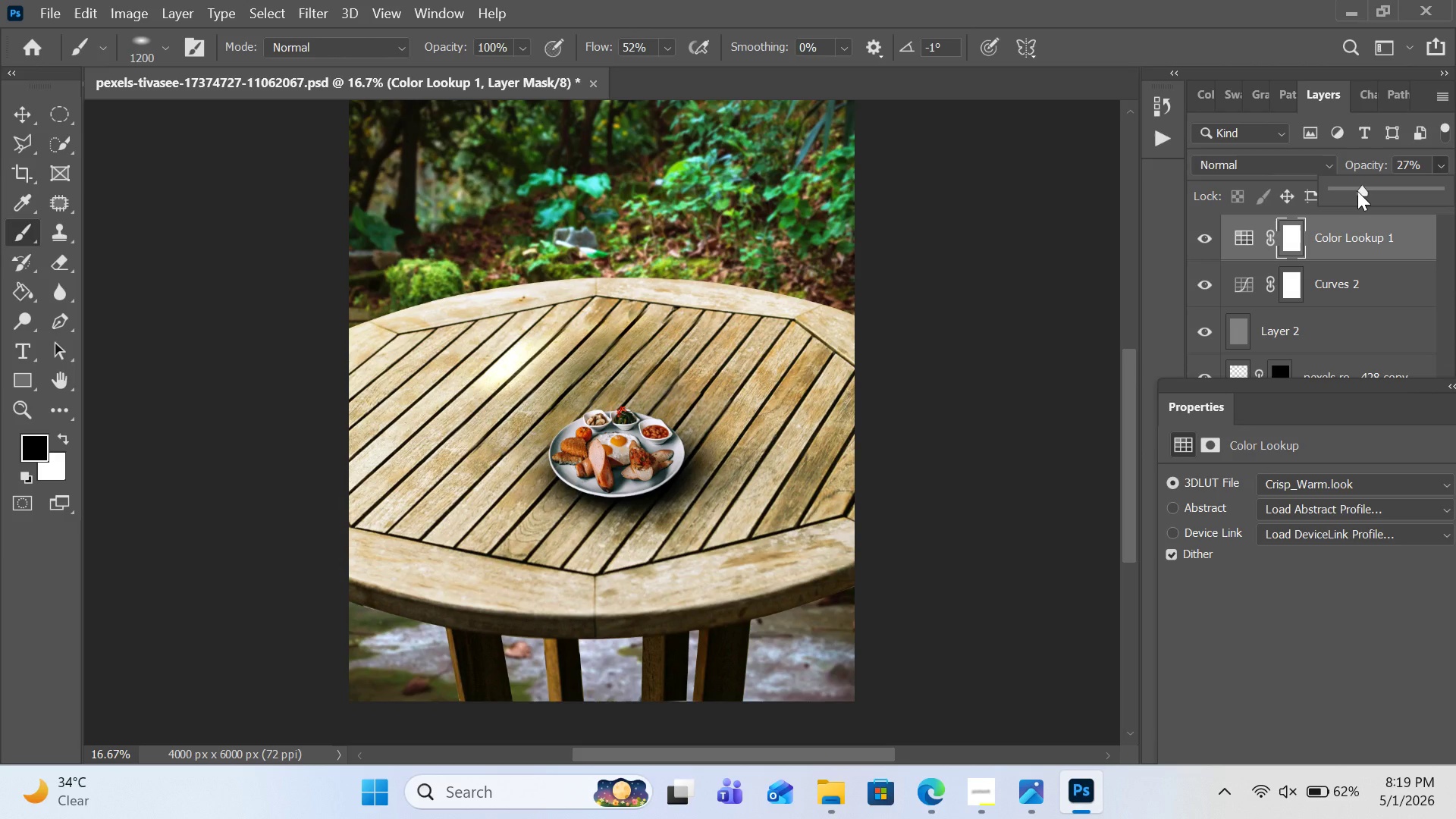 
left_click([1357, 191])
 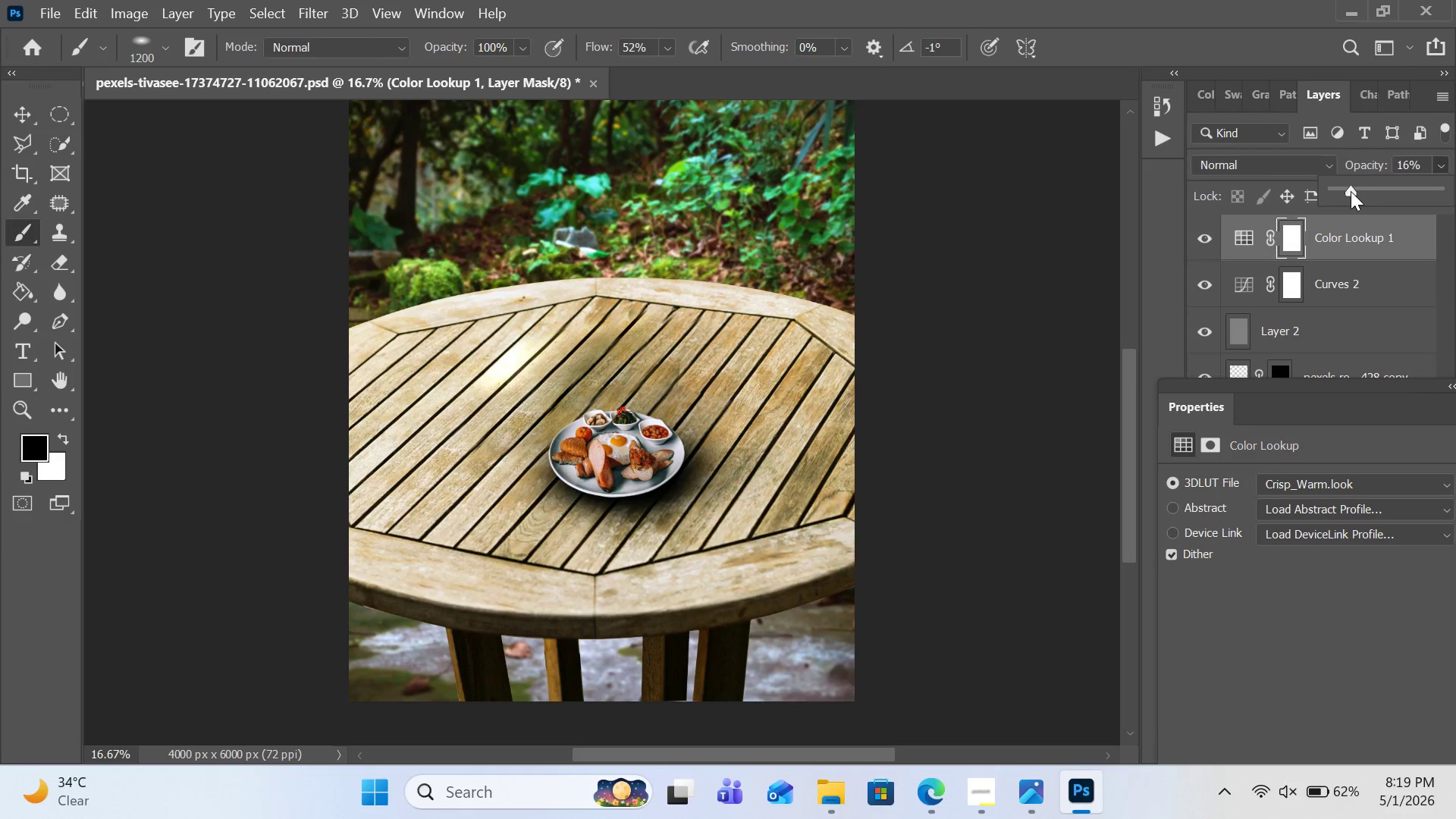 
left_click([1351, 191])
 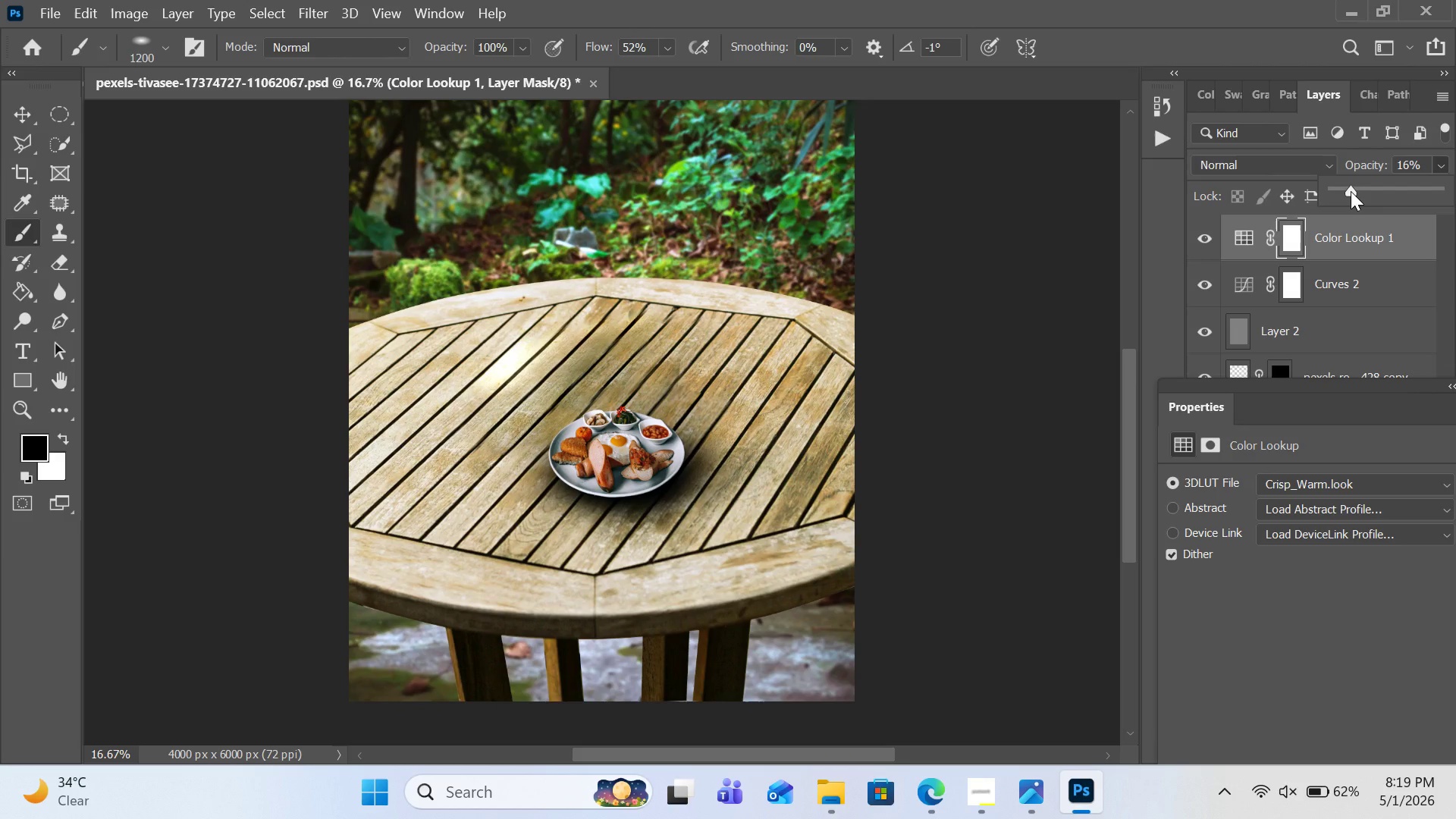 
left_click_drag(start_coordinate=[1351, 191], to_coordinate=[1361, 191])
 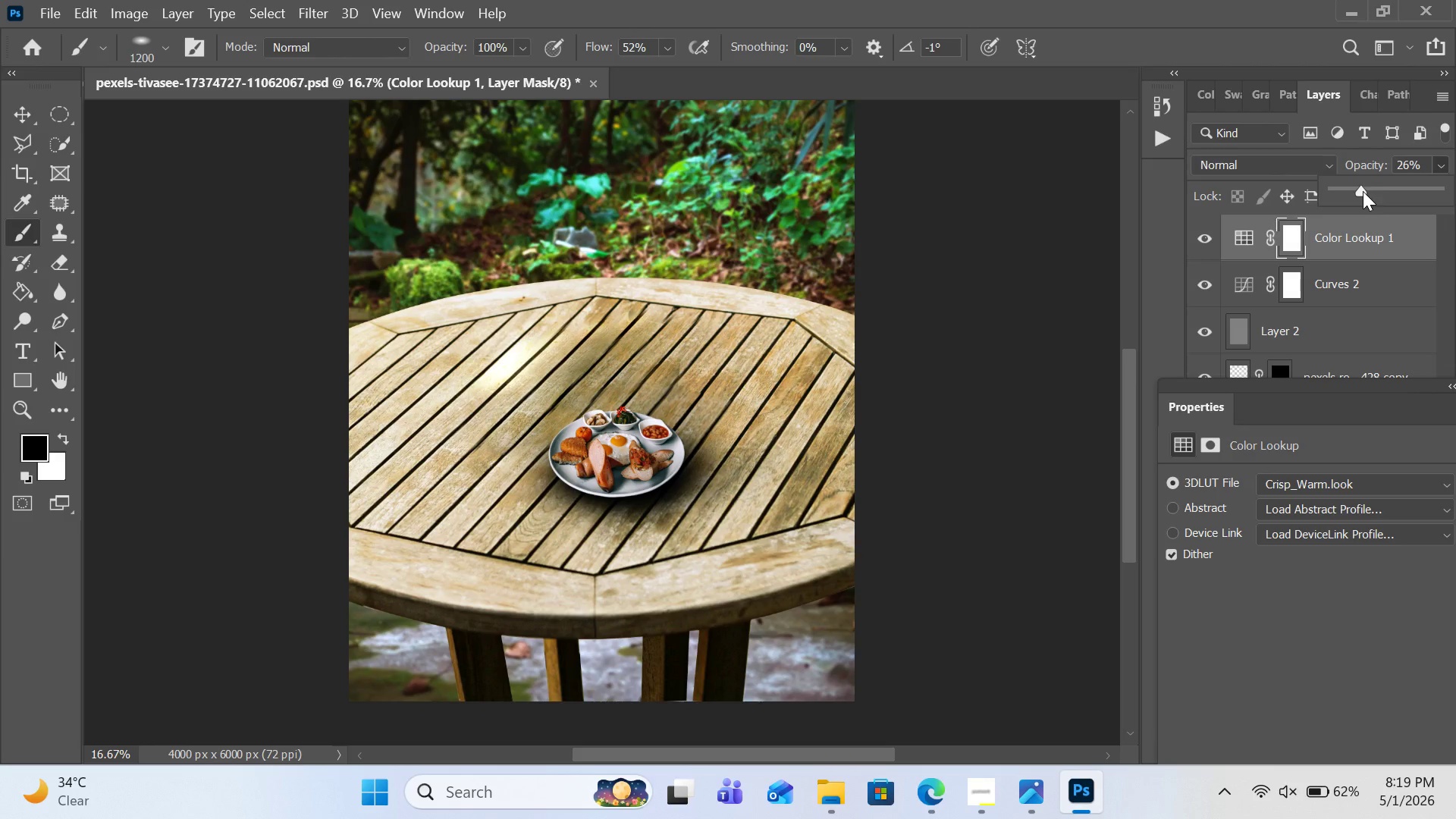 
left_click_drag(start_coordinate=[1361, 191], to_coordinate=[1377, 189])
 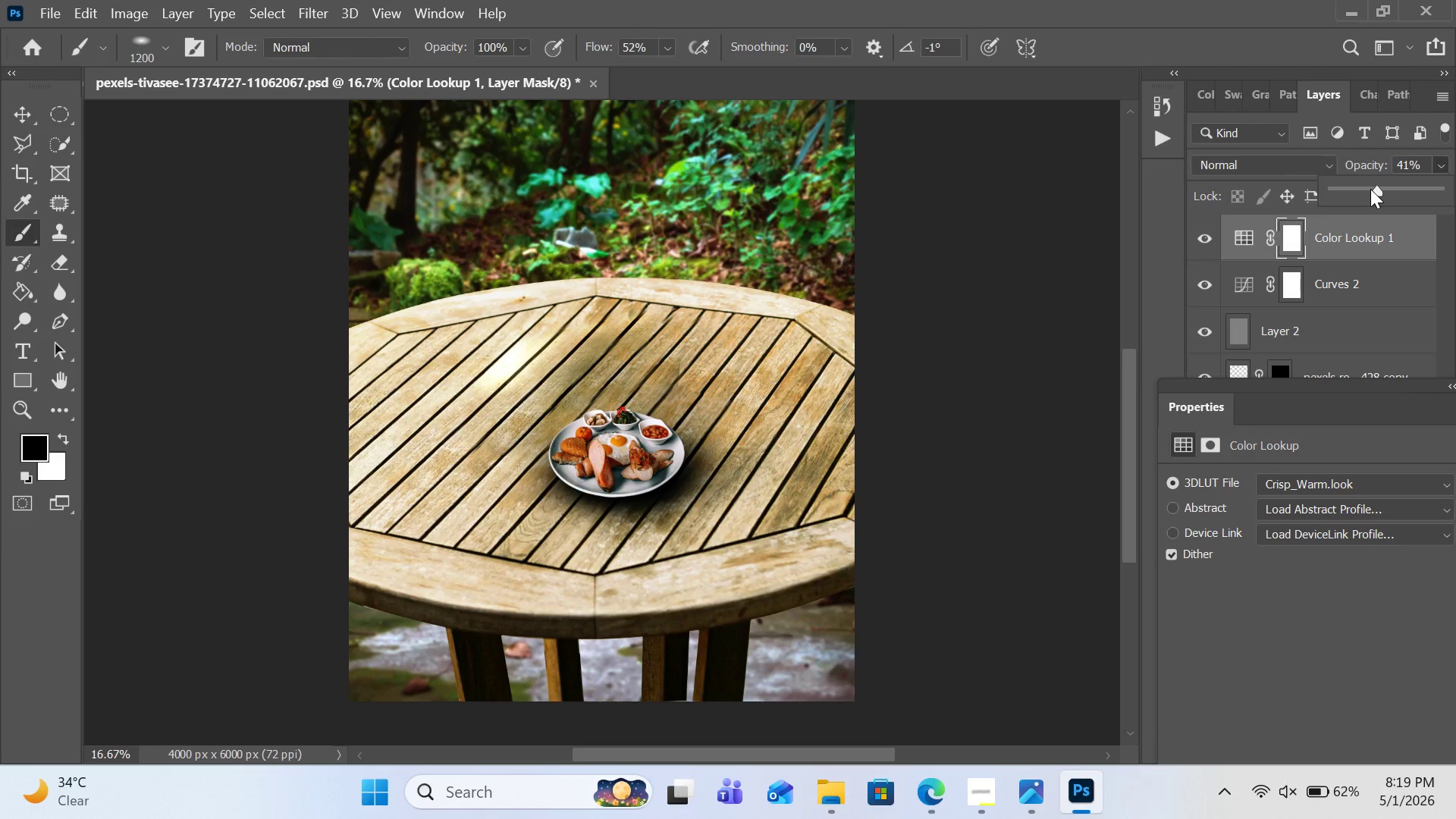 
left_click([1370, 189])
 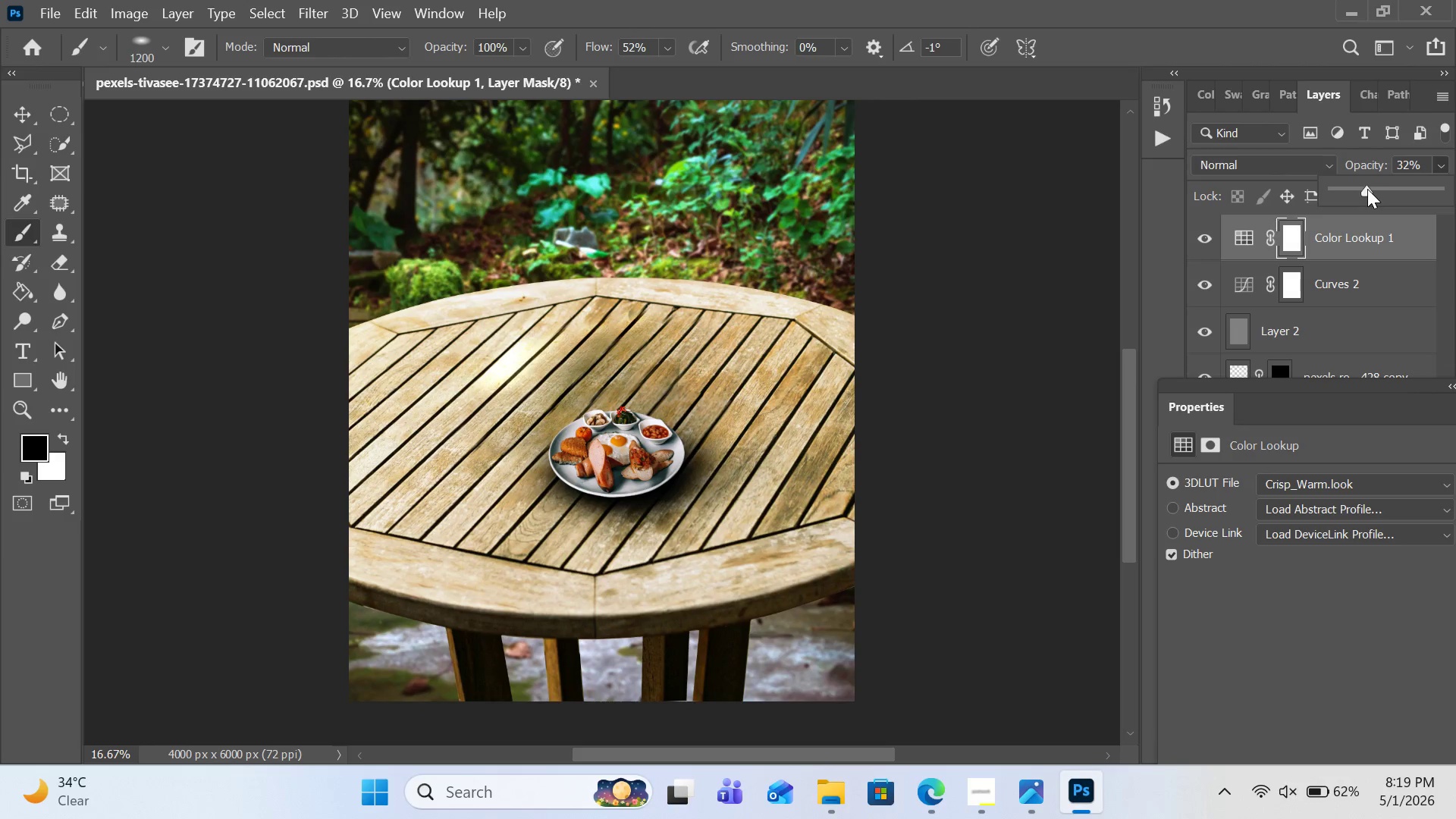 
left_click([1367, 189])
 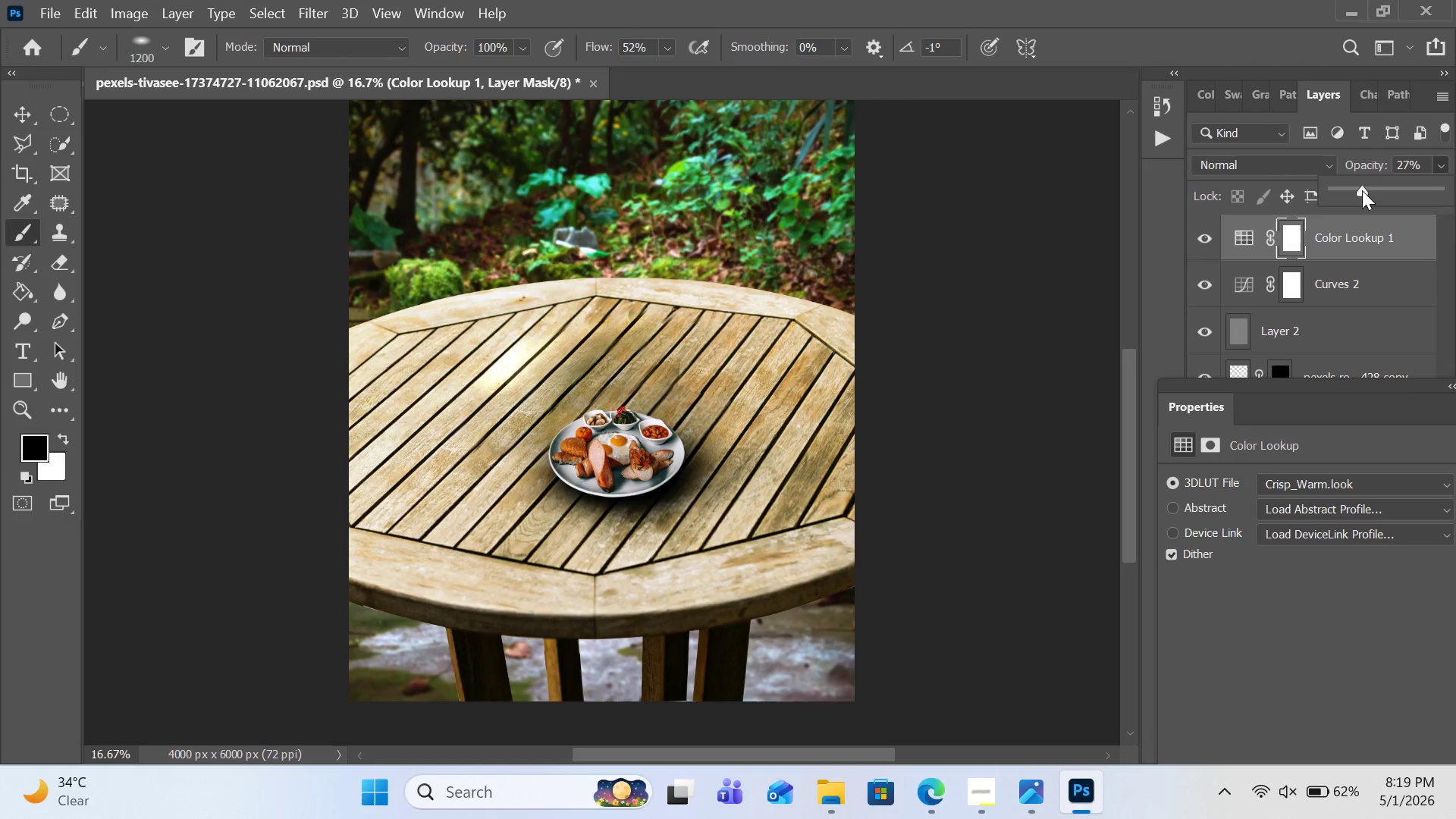 
left_click([1362, 190])
 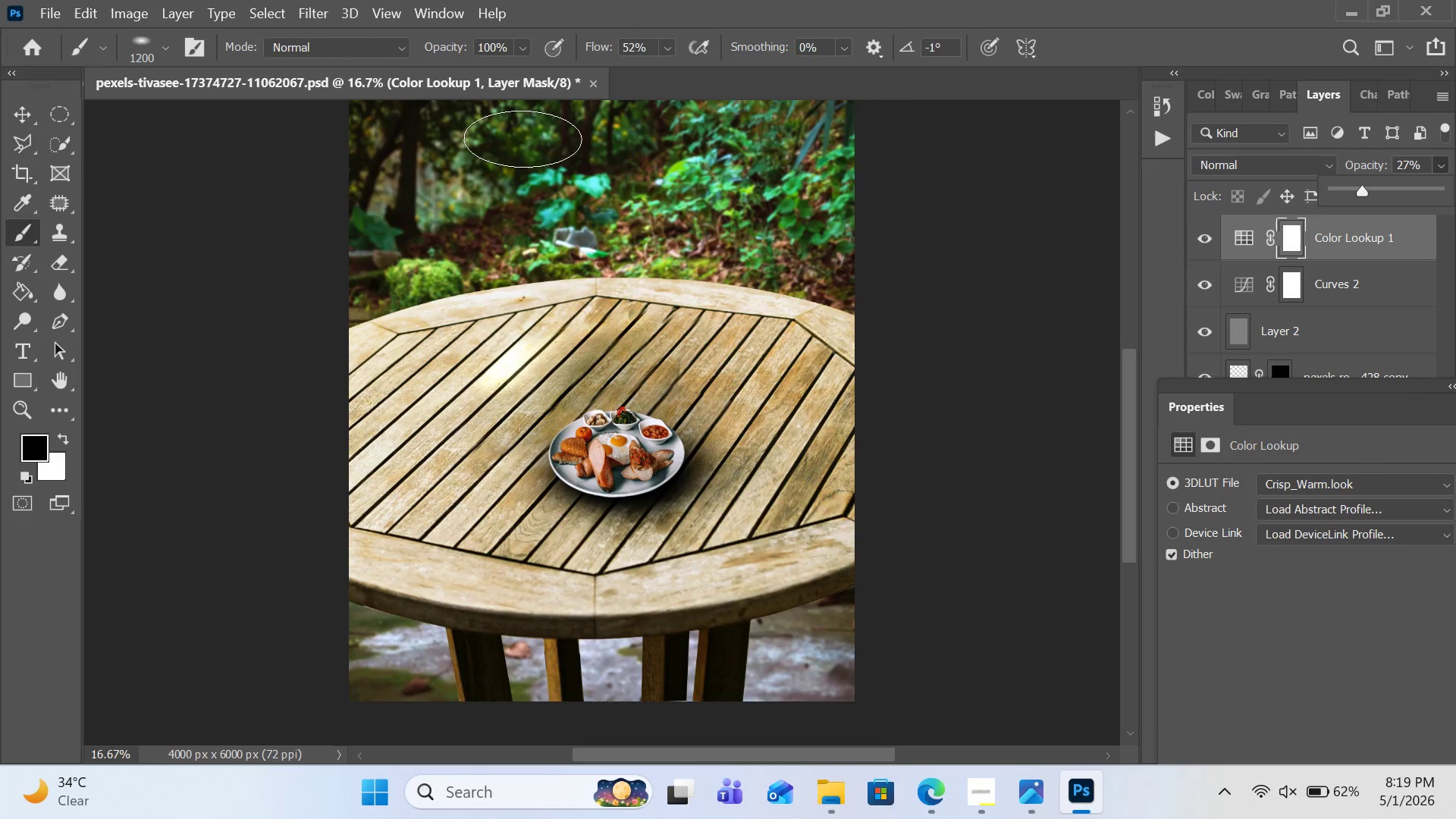 
left_click([319, 14])
 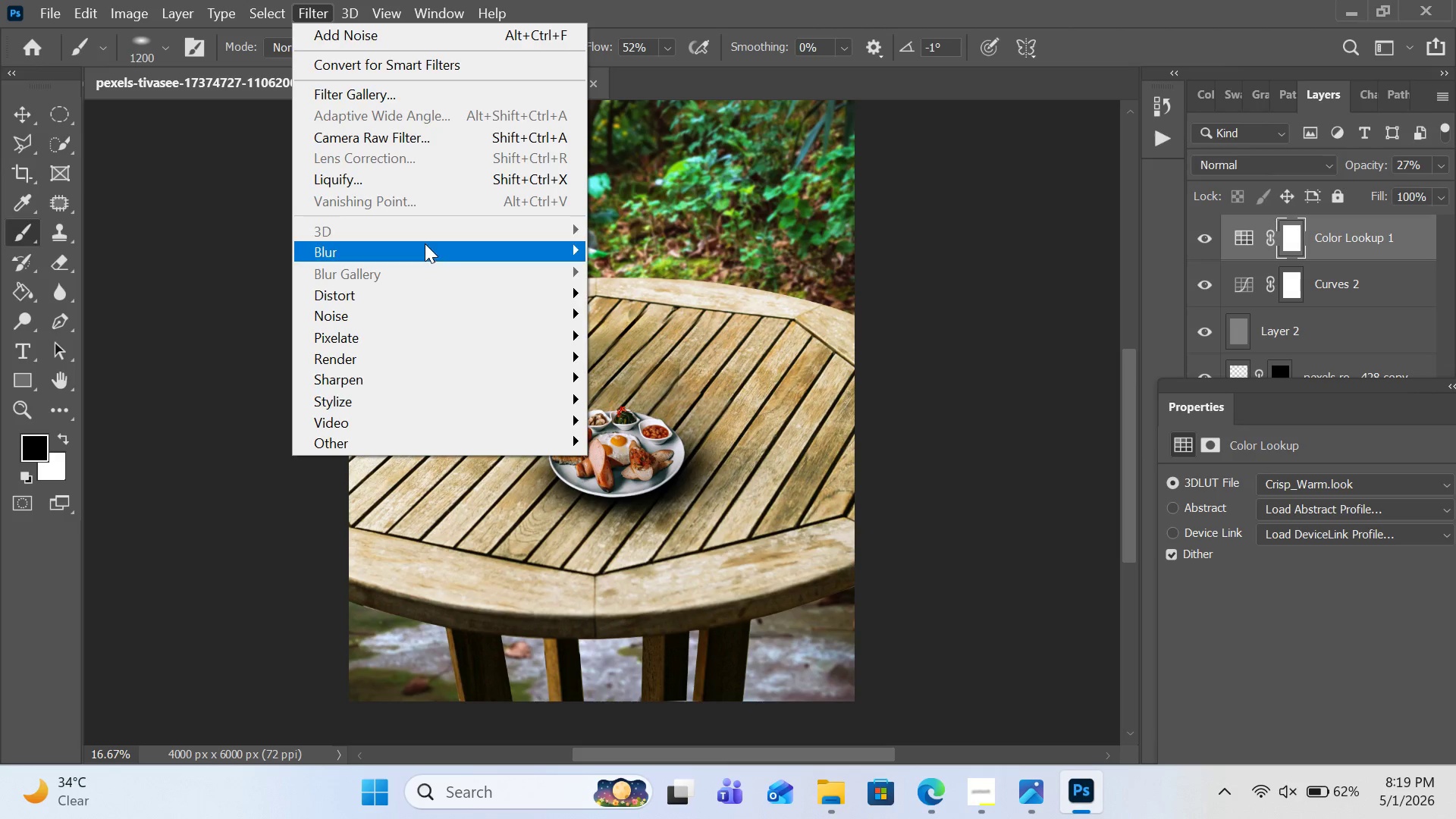 
left_click([426, 243])
 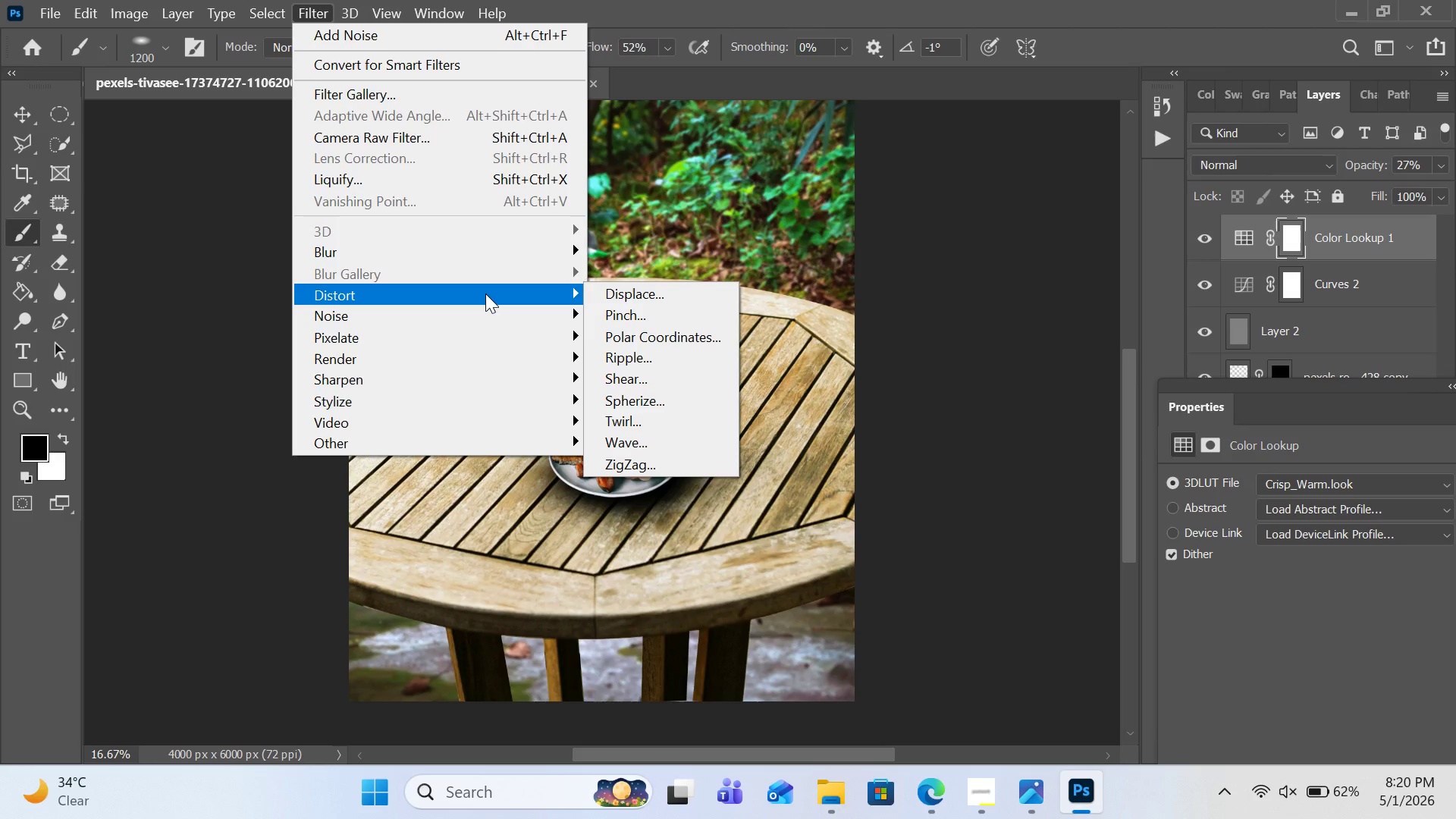 
wait(58.17)
 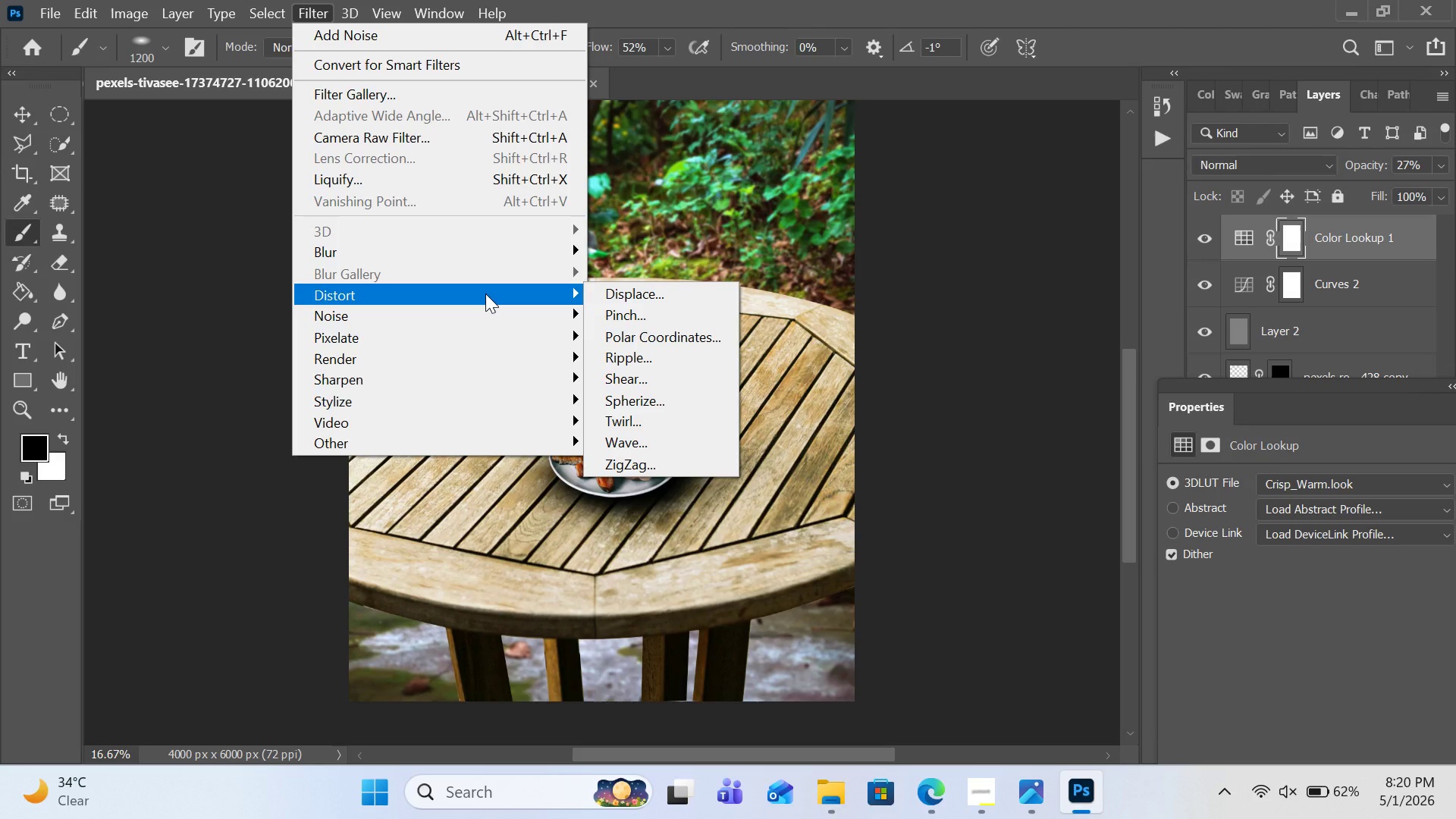 
left_click([1174, 293])
 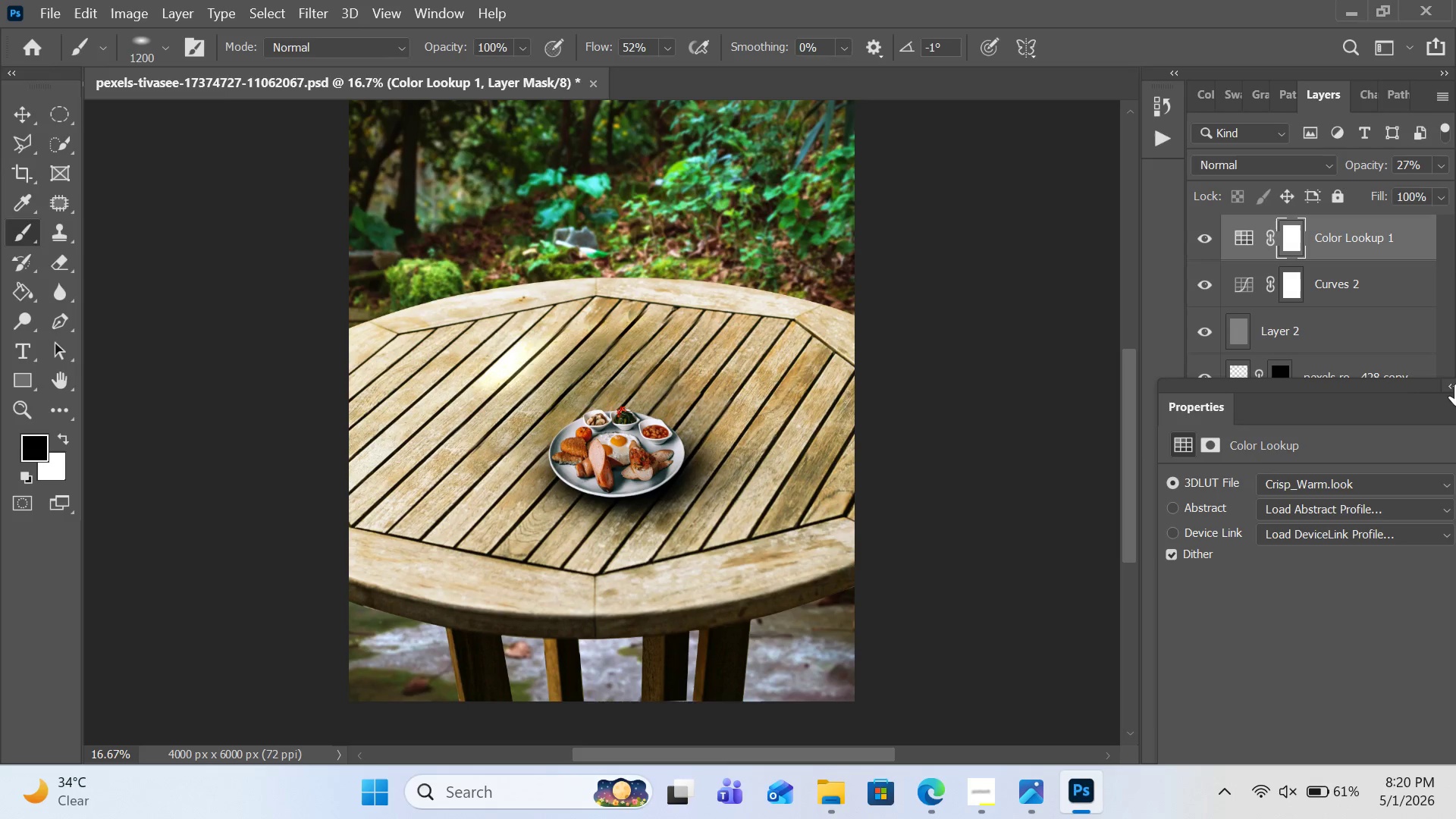 
left_click([1455, 384])
 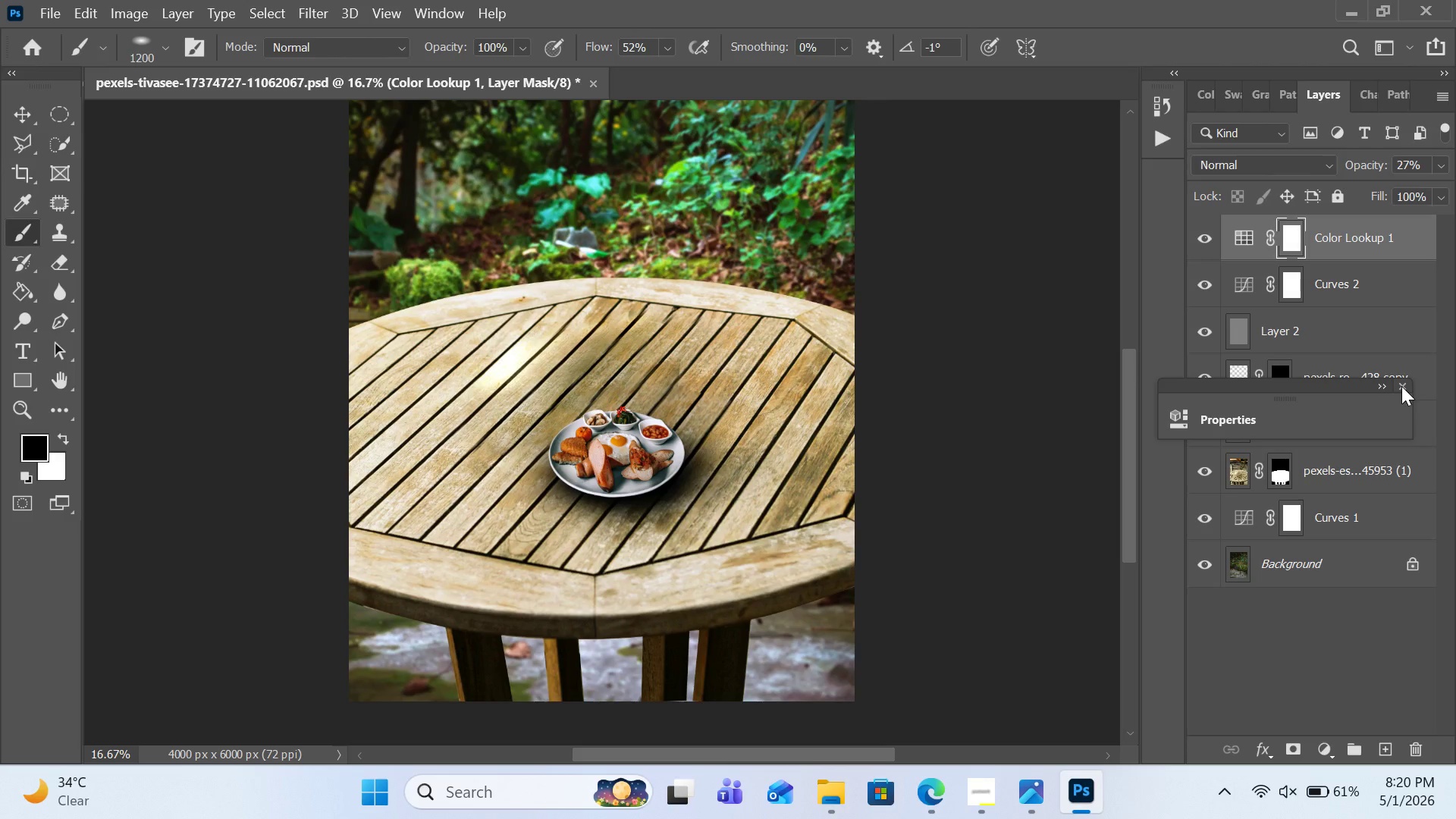 
left_click([1401, 386])
 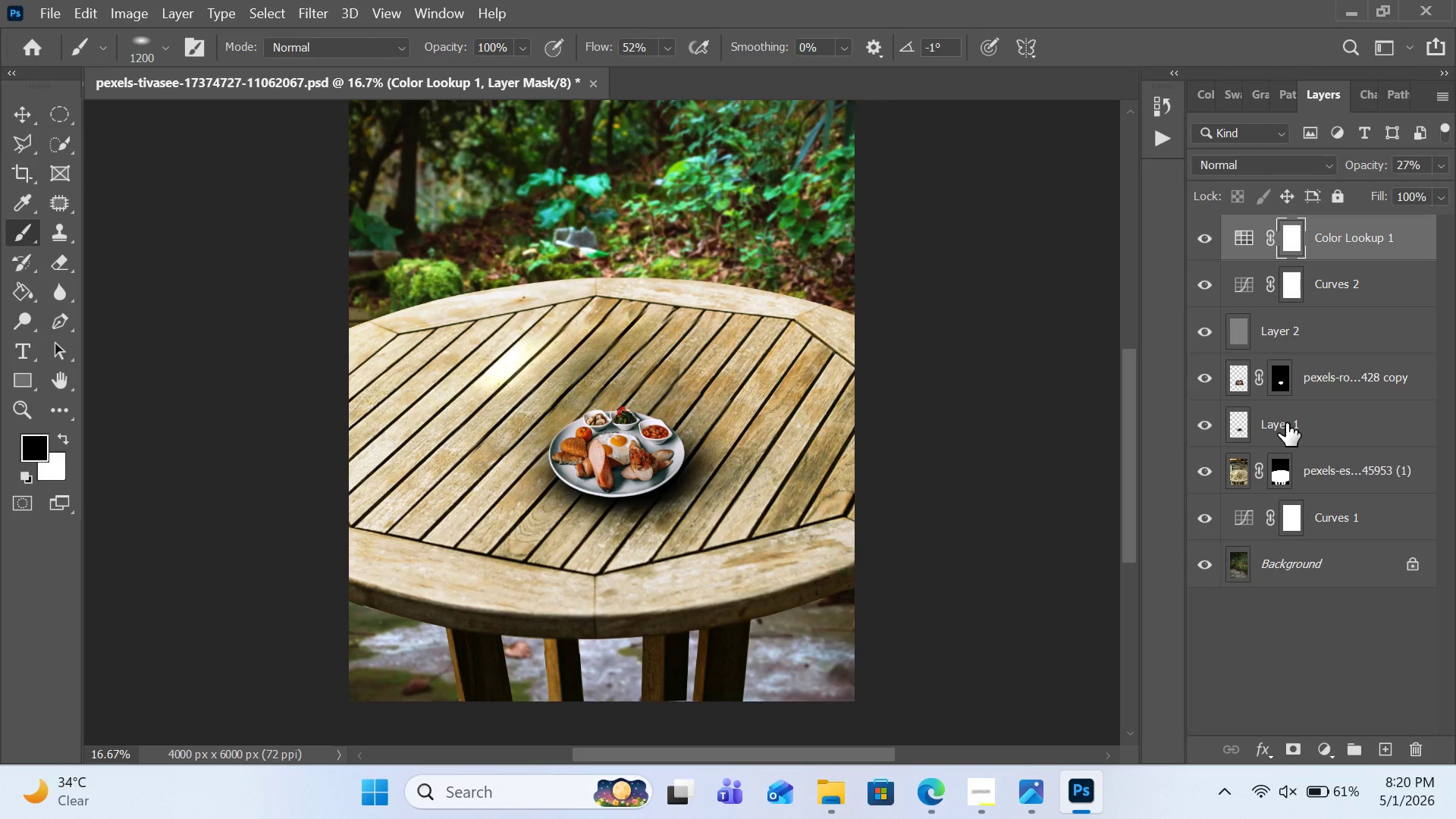 
double_click([1286, 423])
 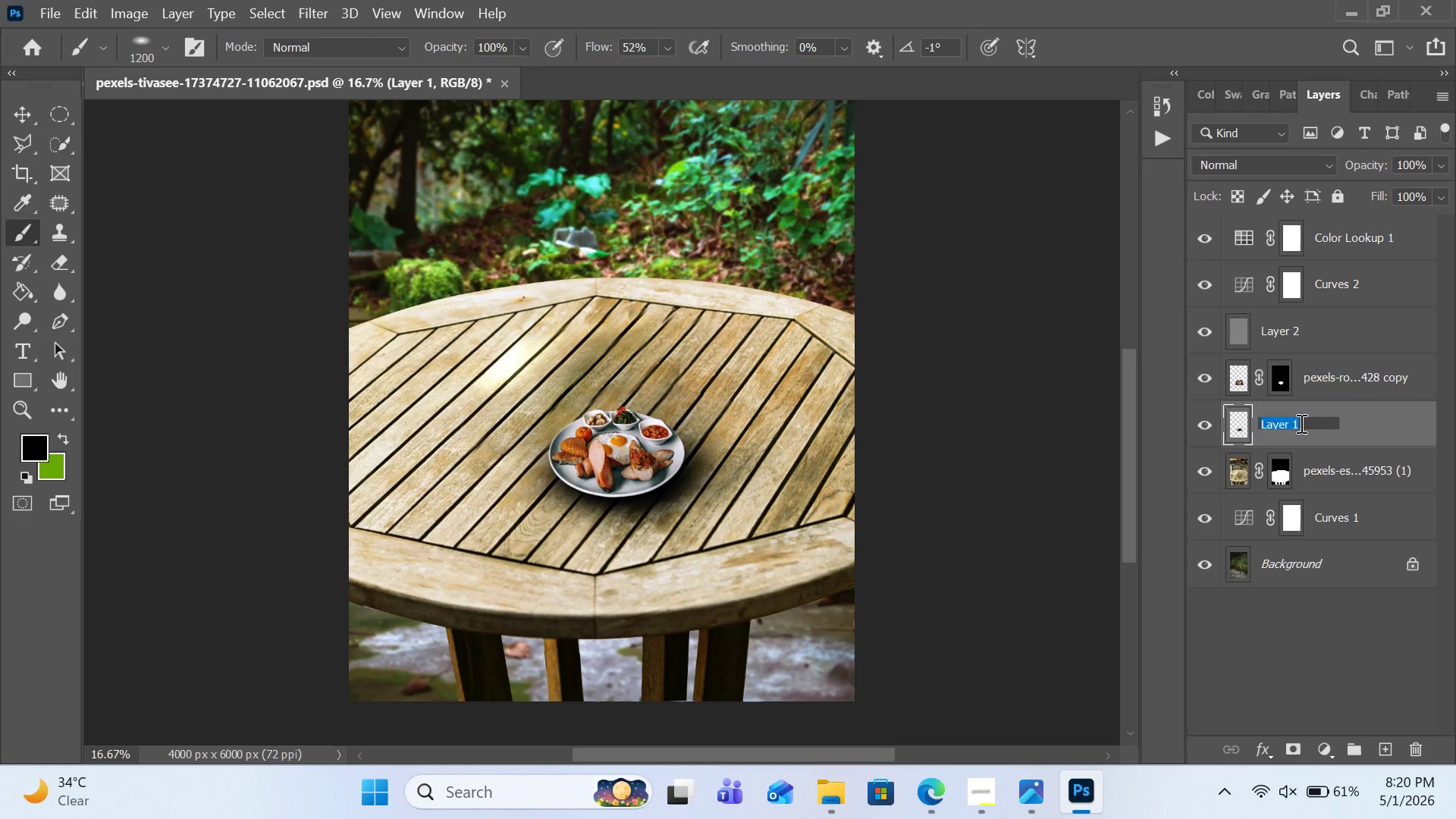 
type(cont)
key(Backspace)
key(Backspace)
key(Backspace)
key(Backspace)
type(sha)
key(Backspace)
key(Backspace)
key(Backspace)
type(contact shadow)
 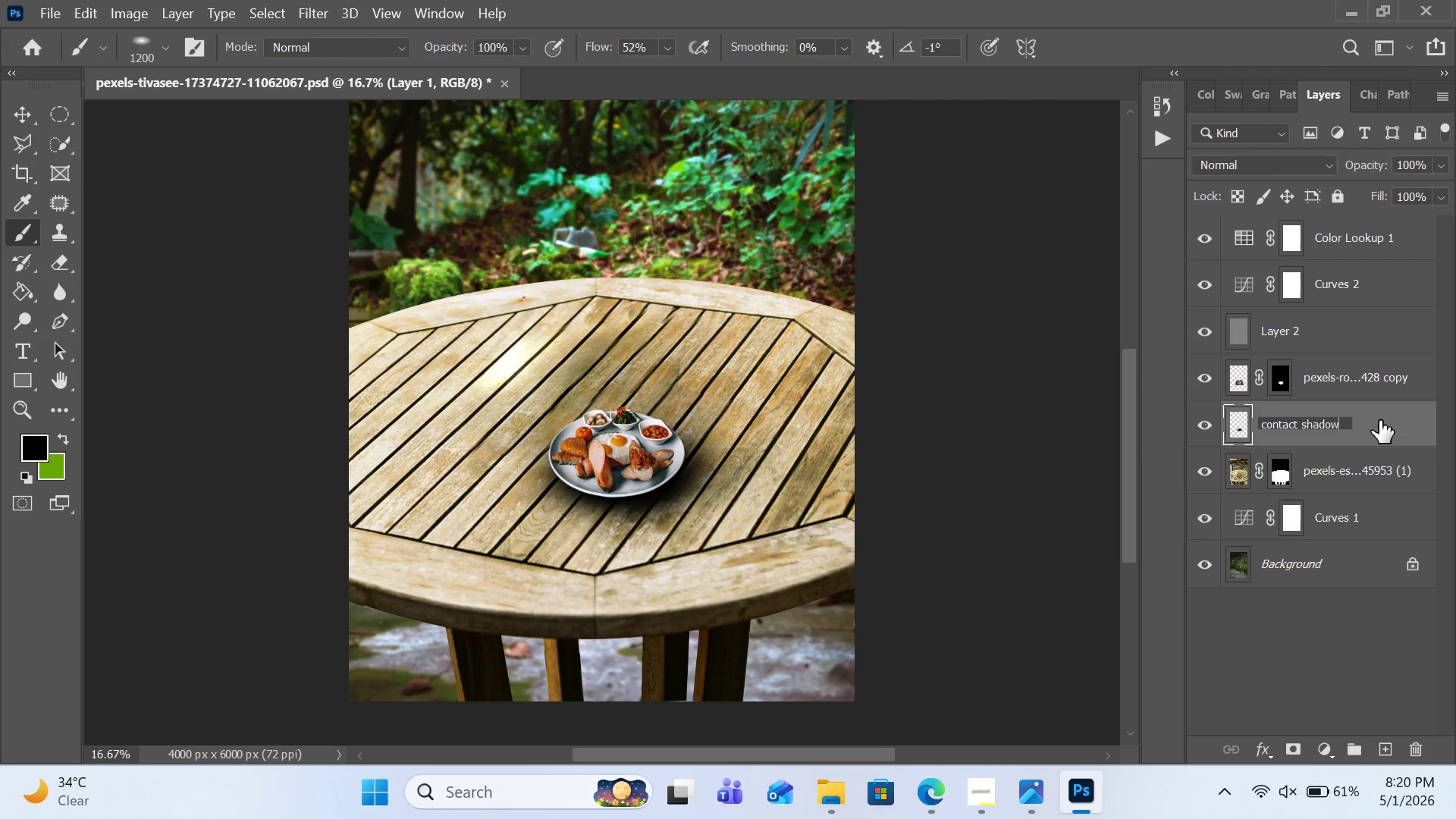 
left_click([1397, 420])
 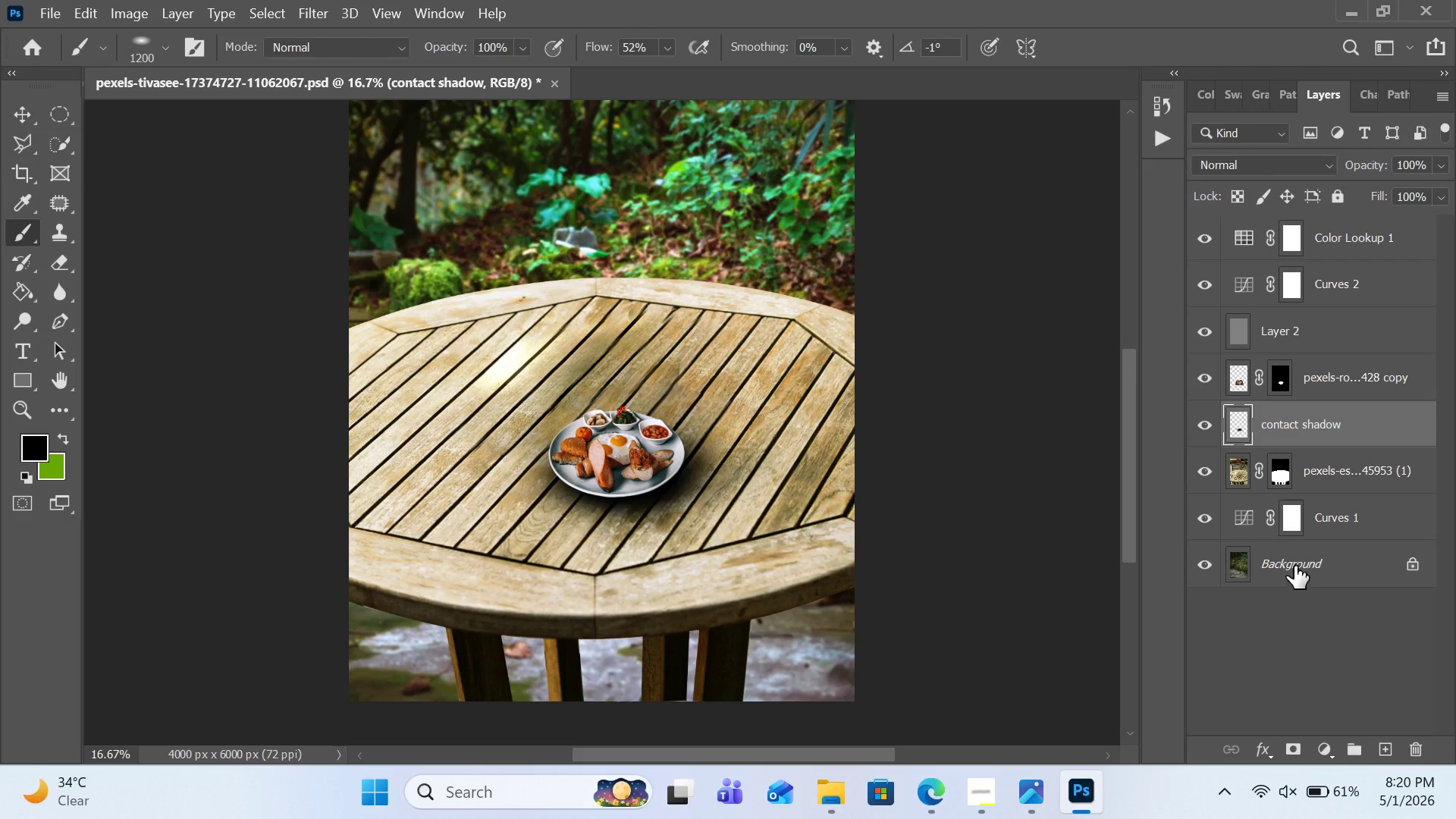 
left_click([1206, 473])
 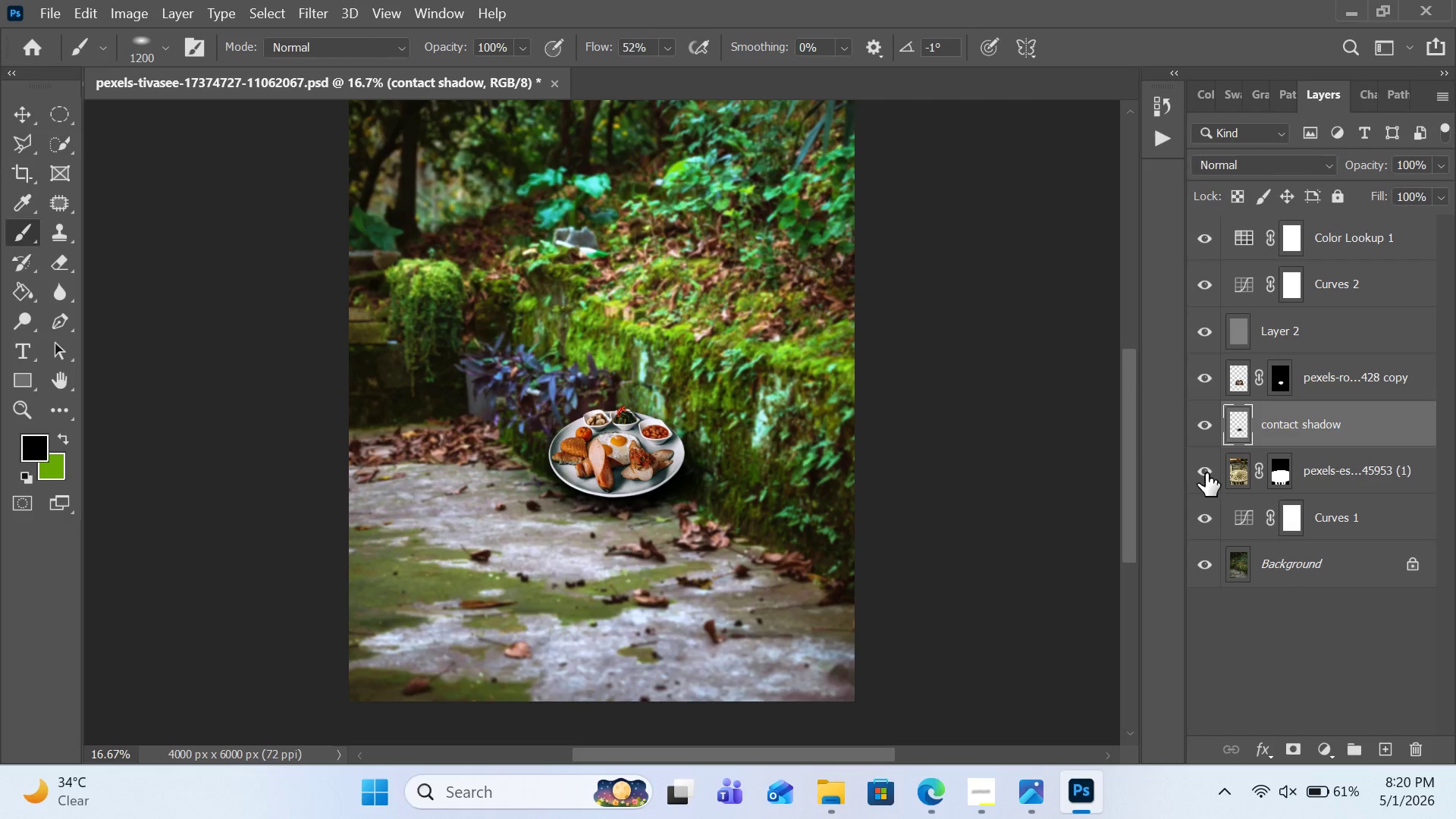 
left_click([1206, 473])
 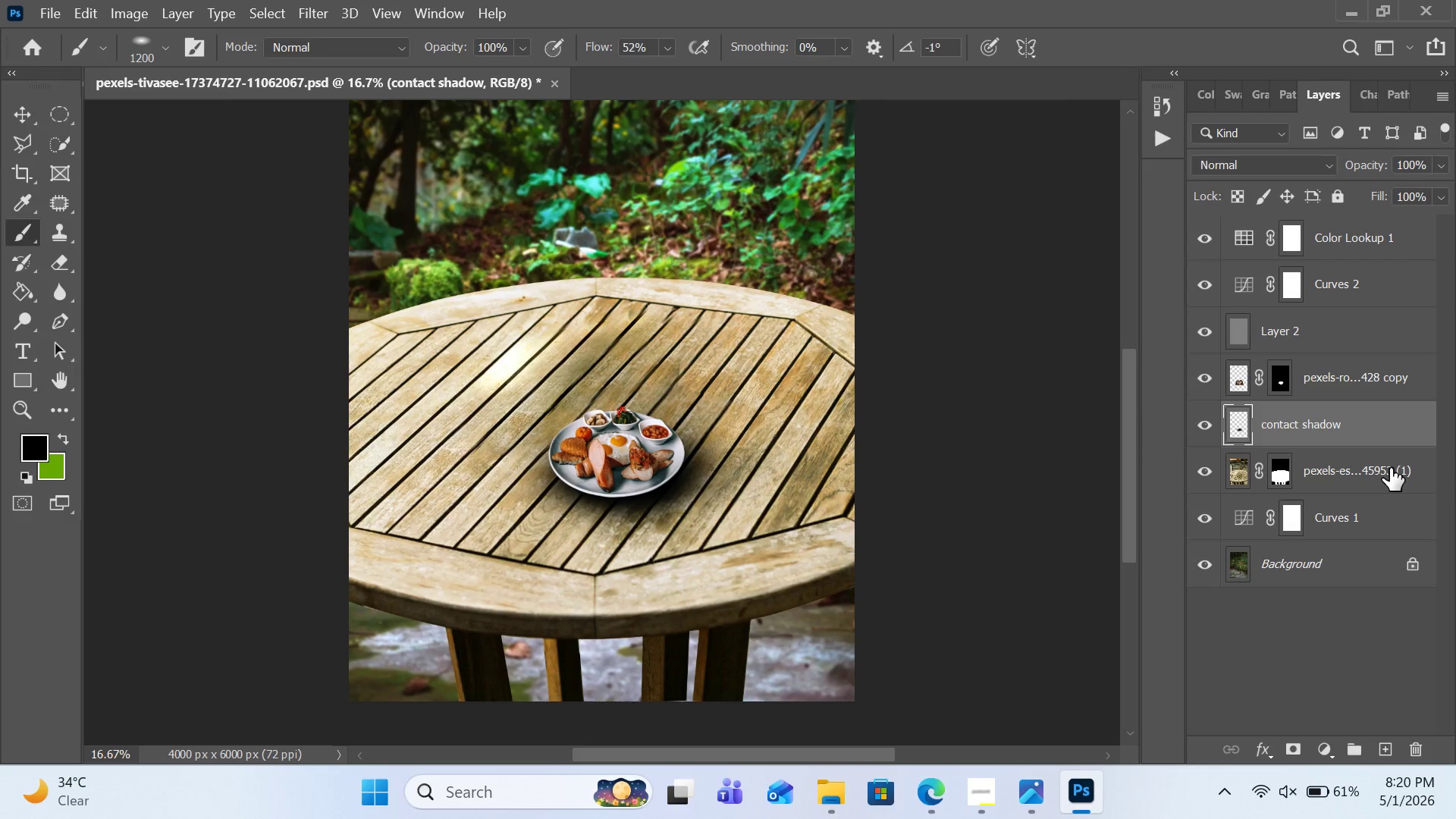 
left_click([1390, 468])
 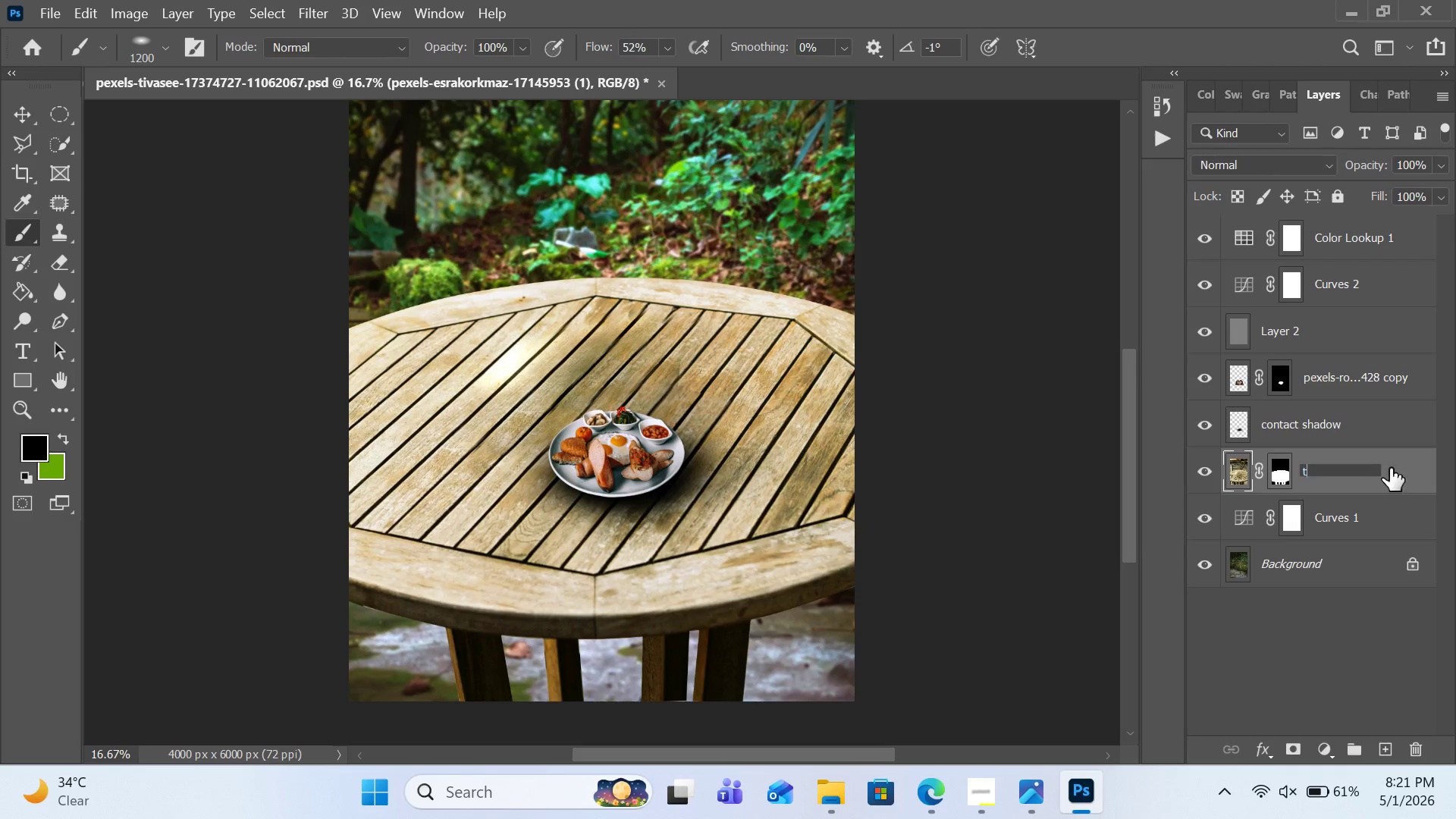 
left_click([1390, 468])
 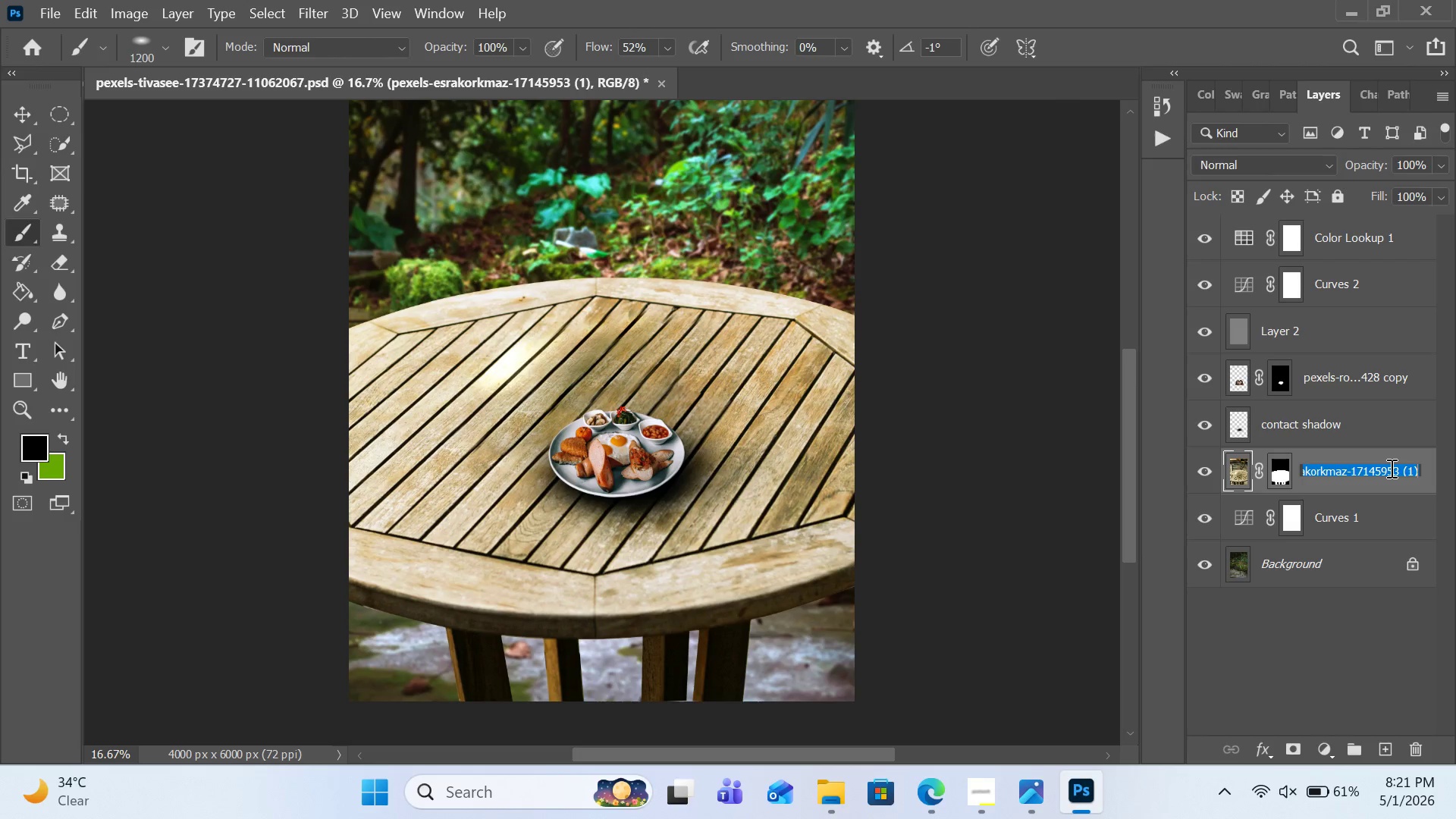 
type(table)
 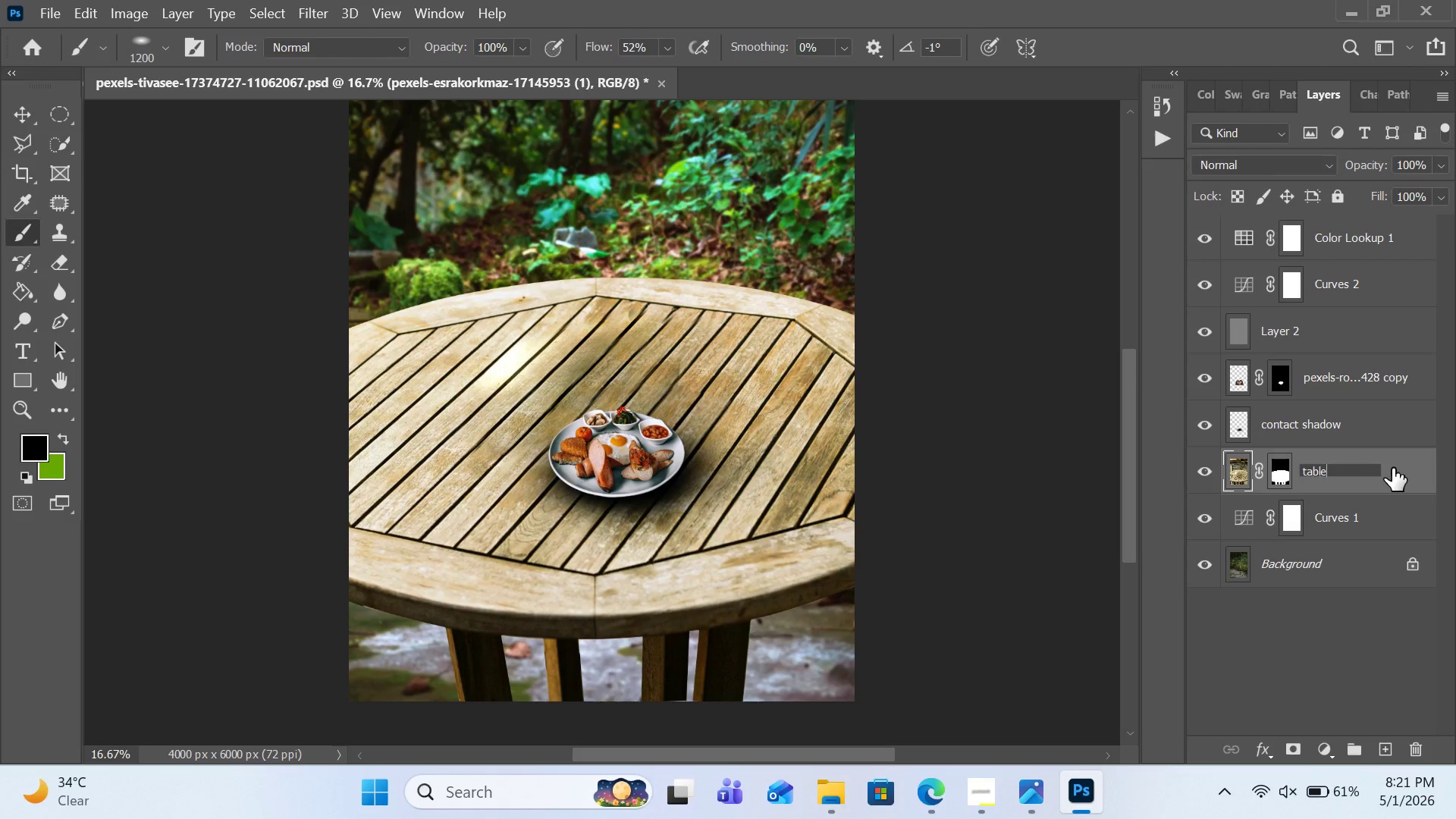 
left_click([1392, 468])
 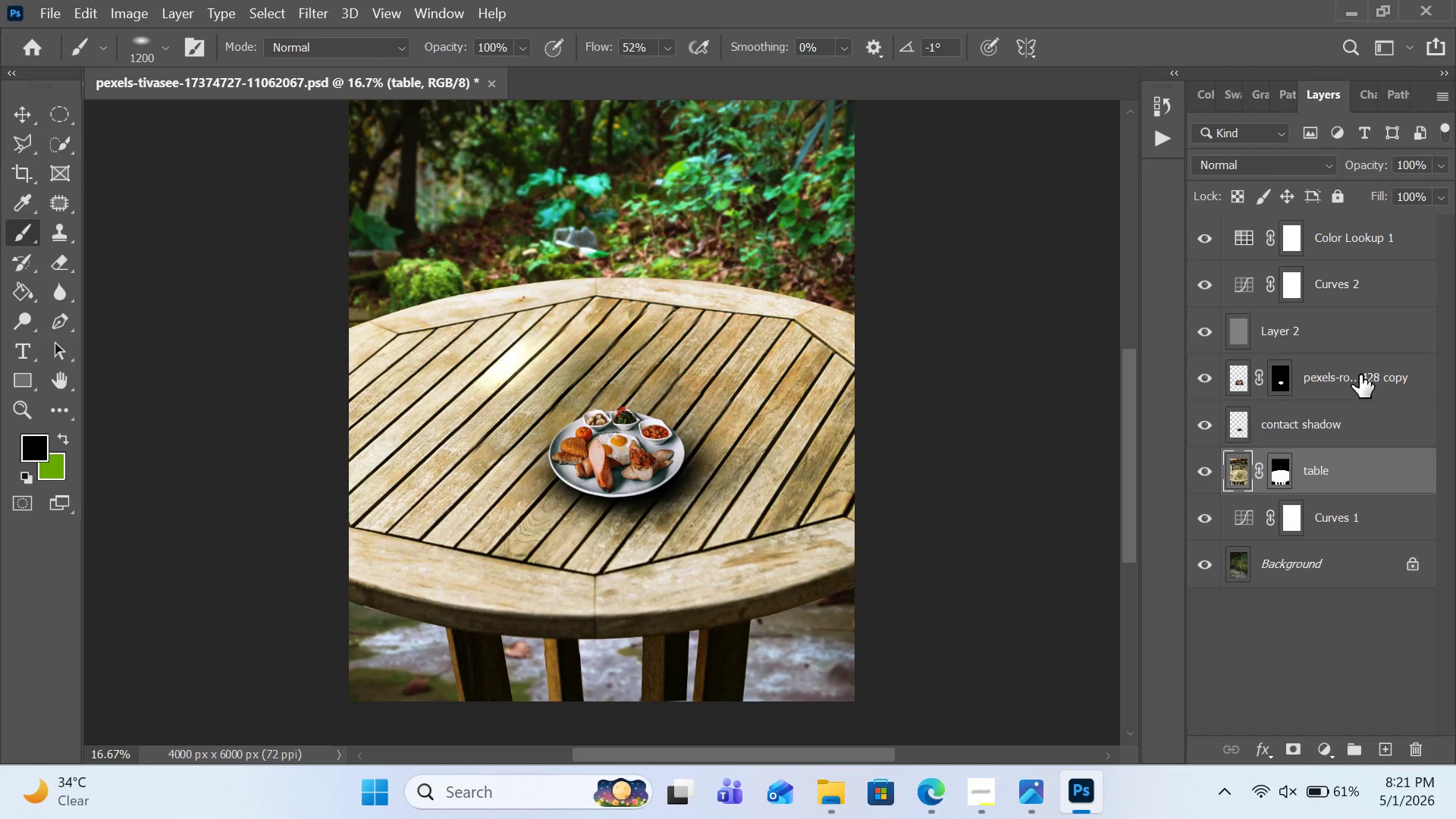 
double_click([1360, 375])
 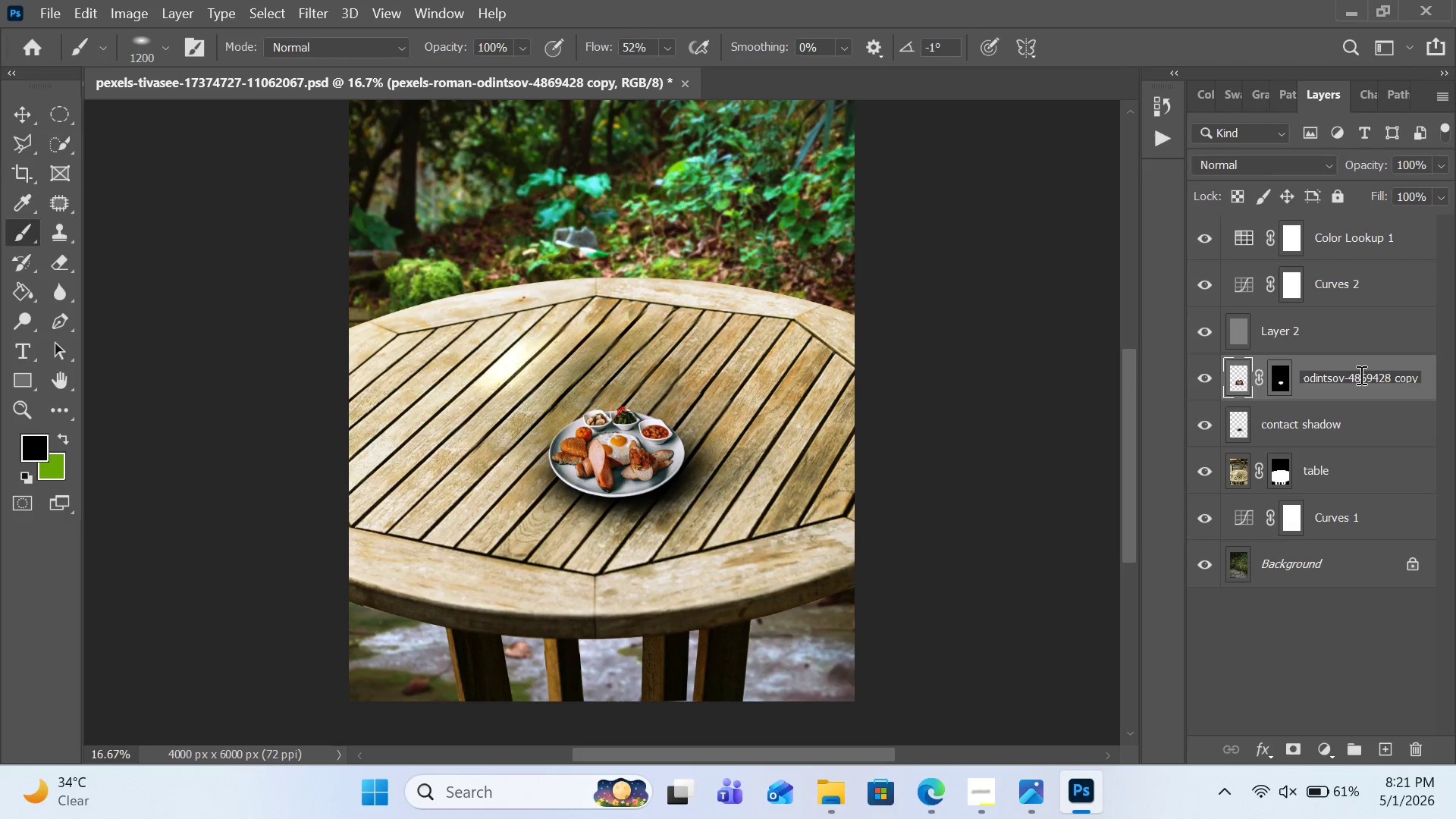 
triple_click([1360, 375])
 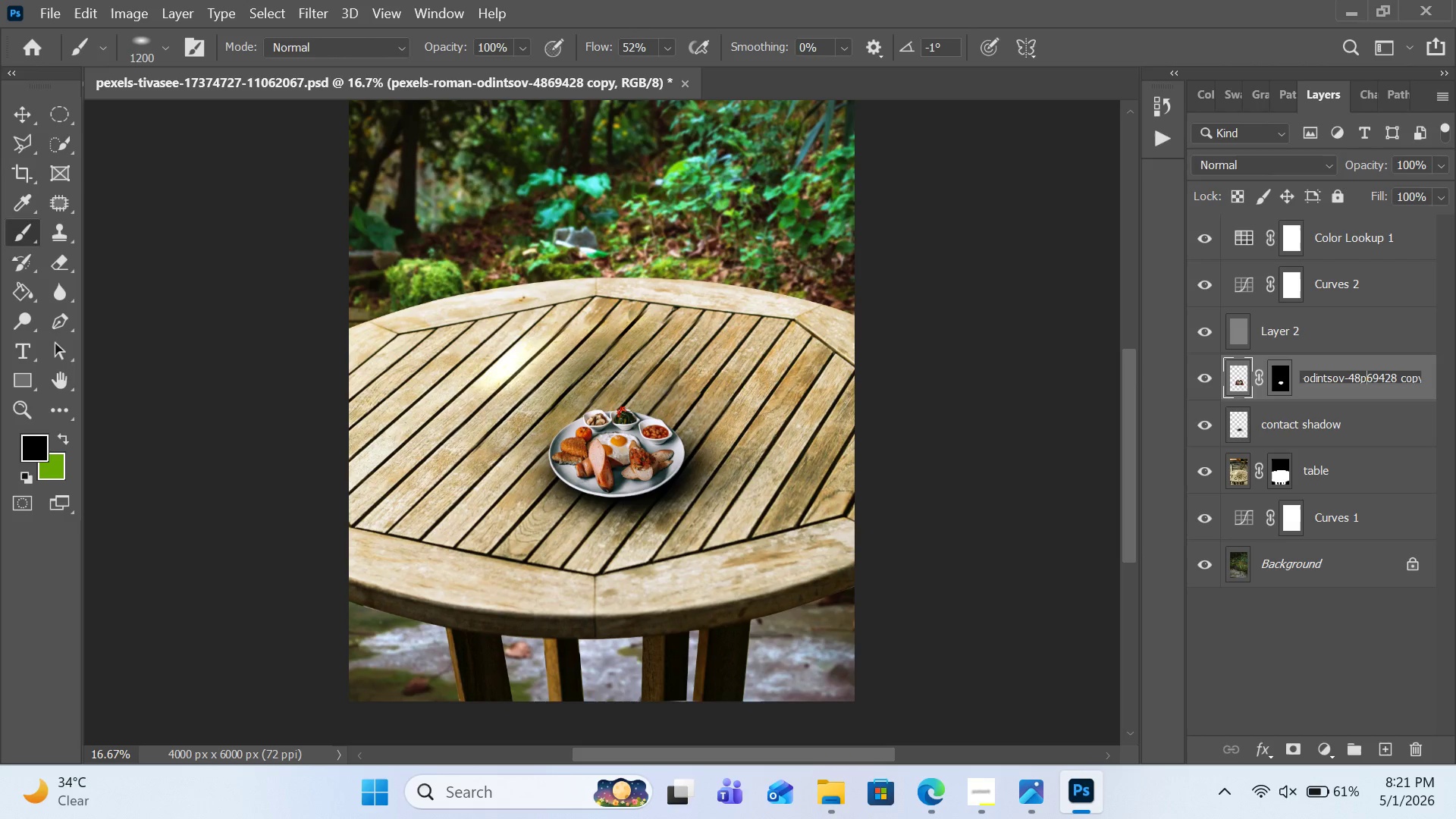 
type(plate)
 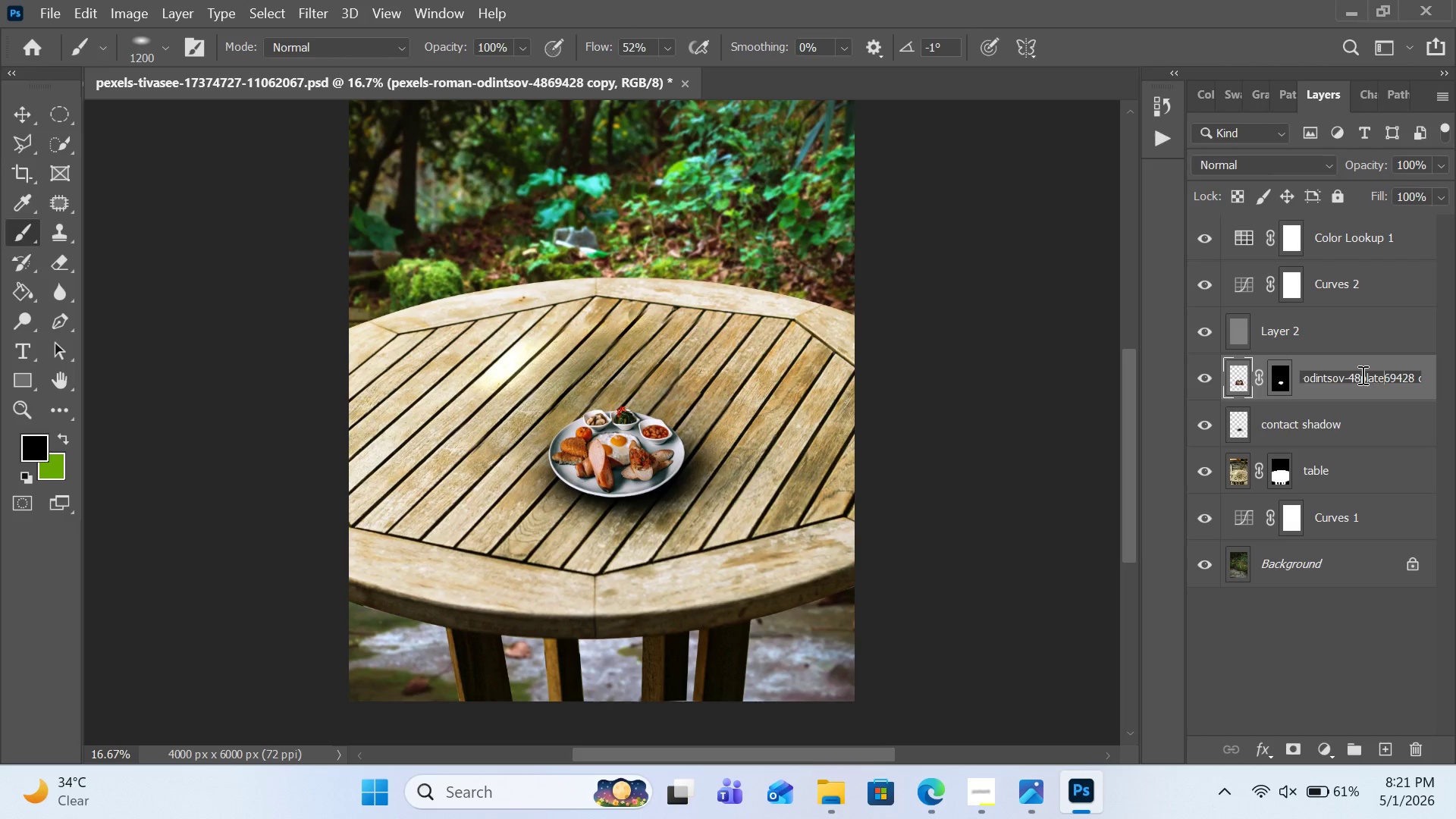 
key(Control+ControlLeft)
 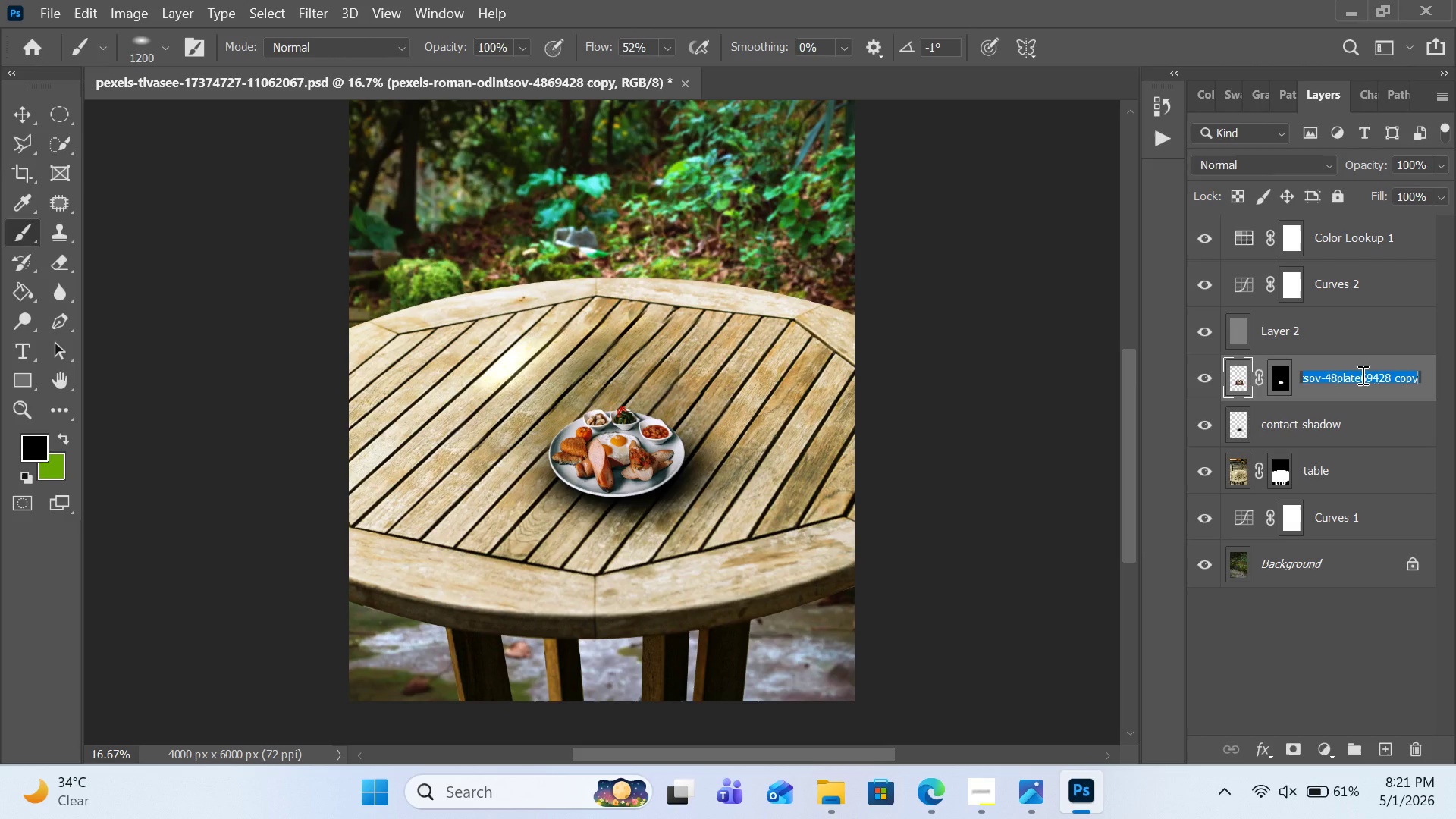 
key(Control+A)
 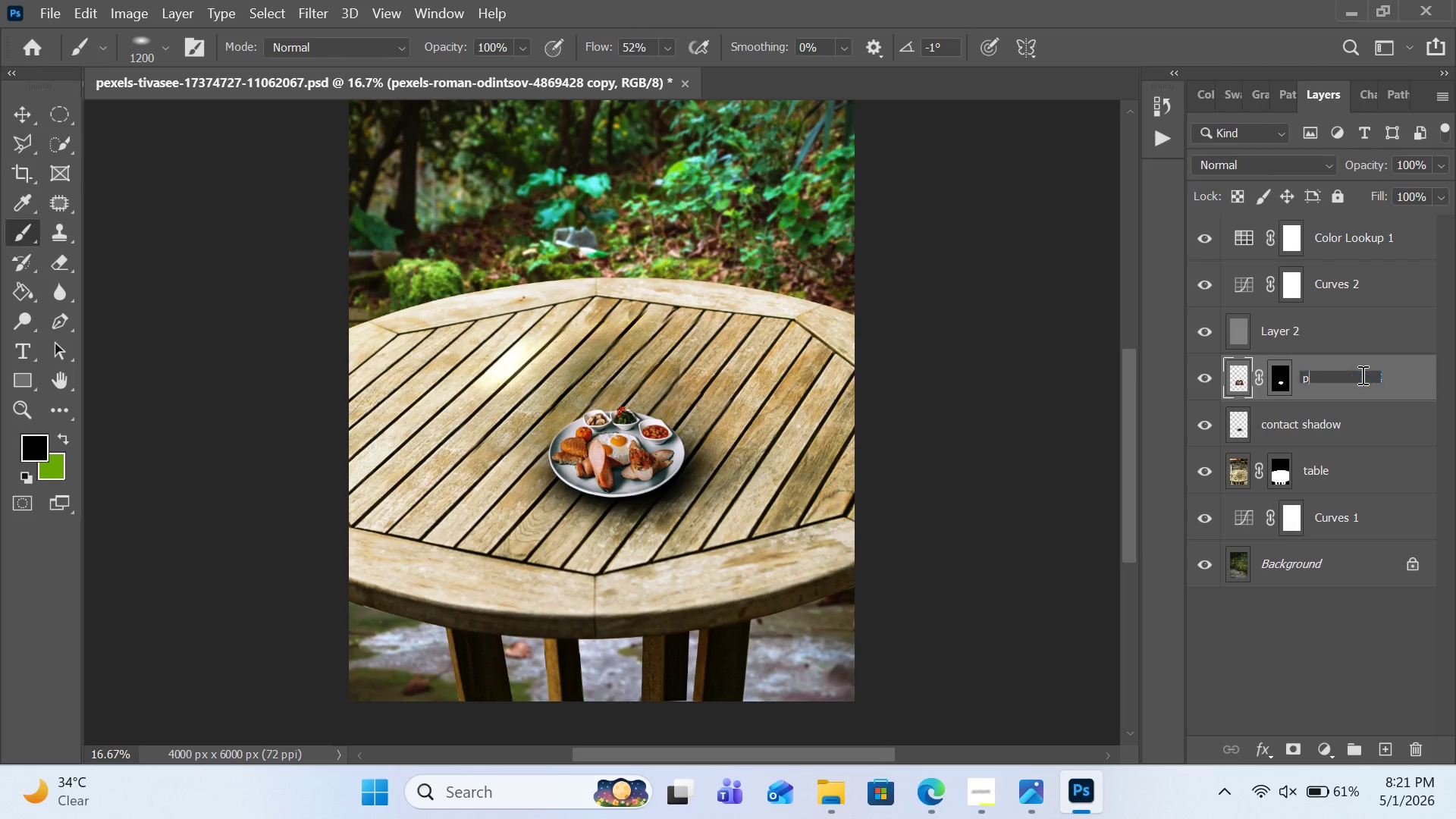 
type(plate)
 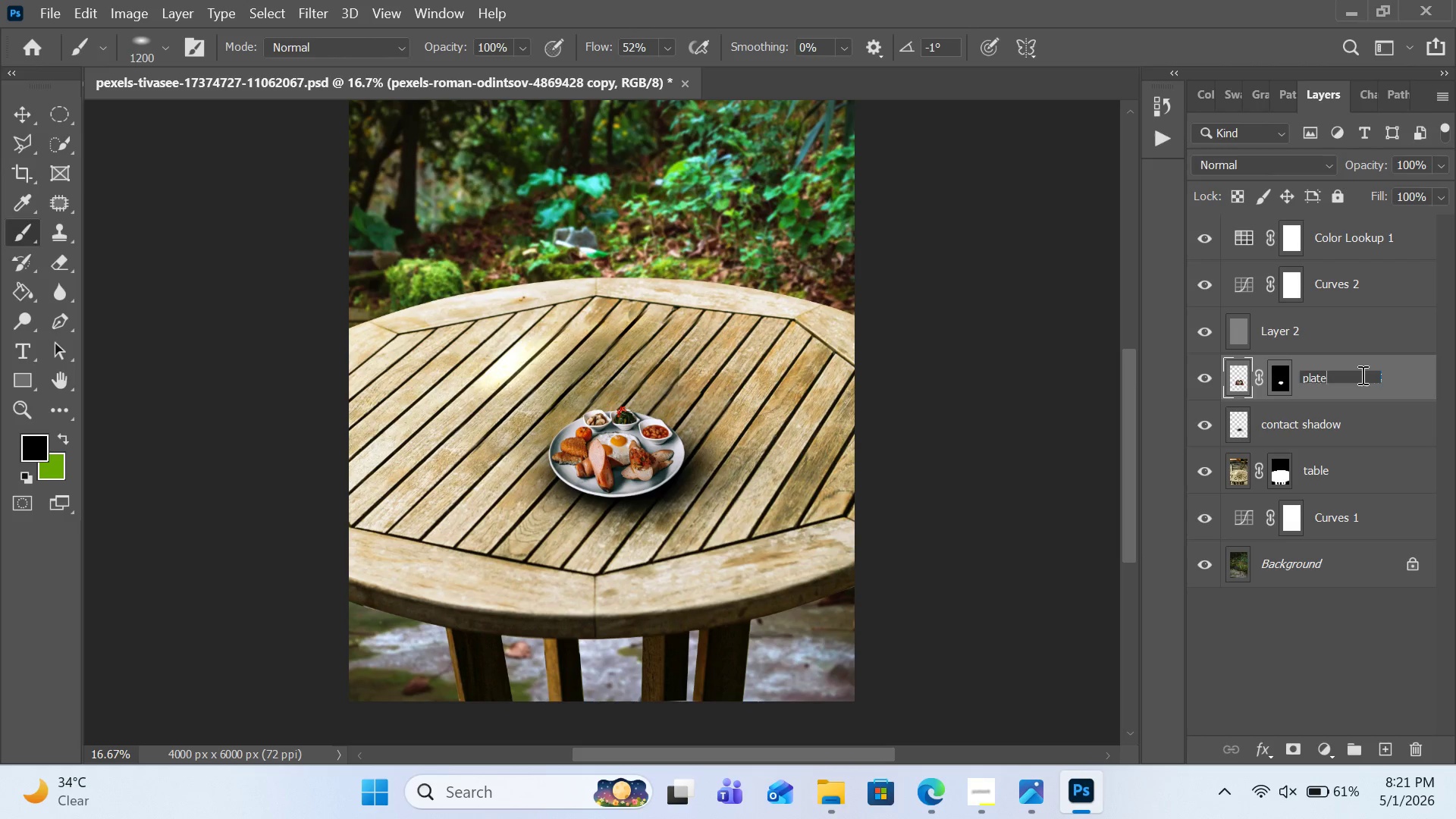 
key(Enter)
 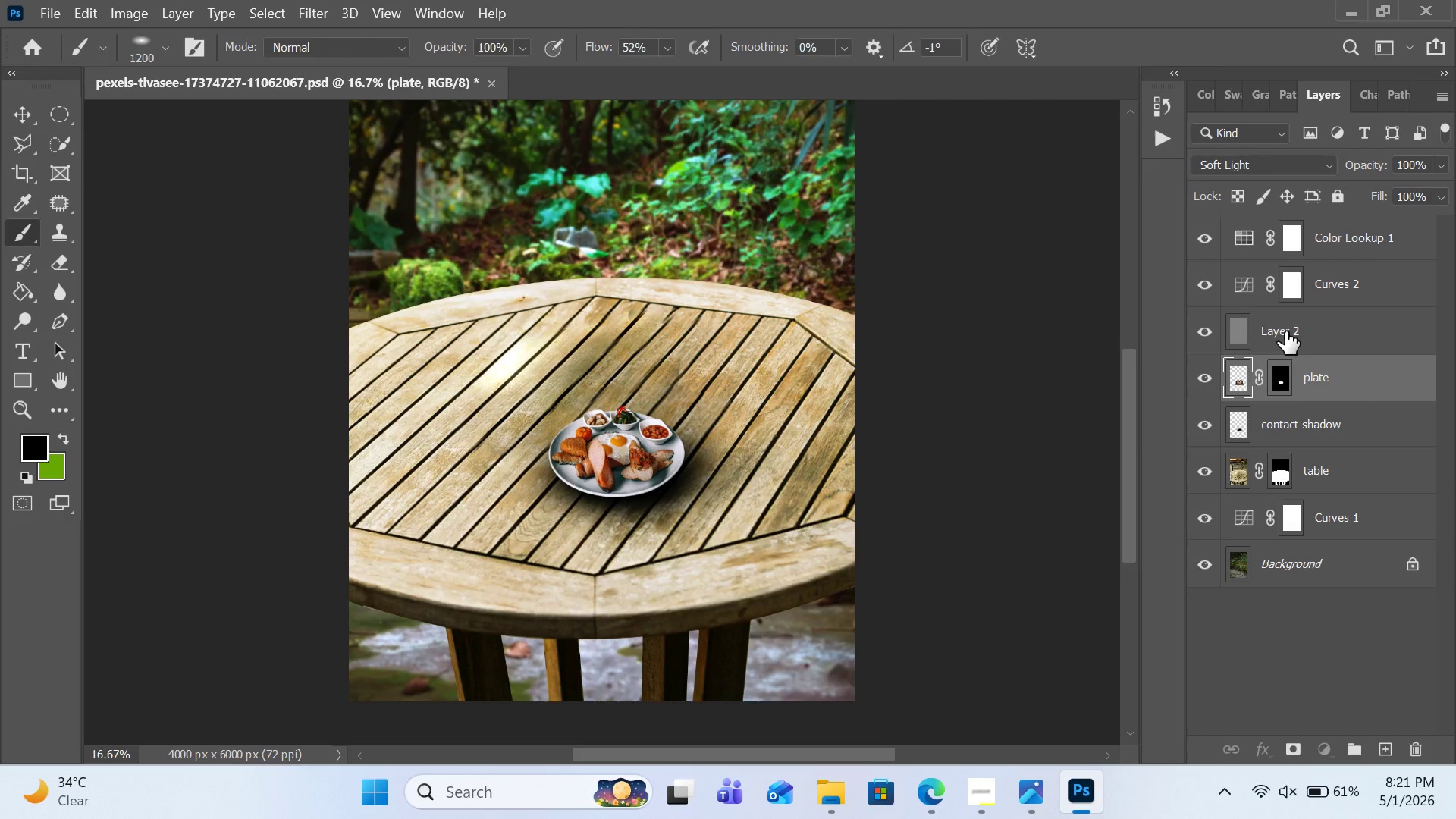 
double_click([1285, 331])
 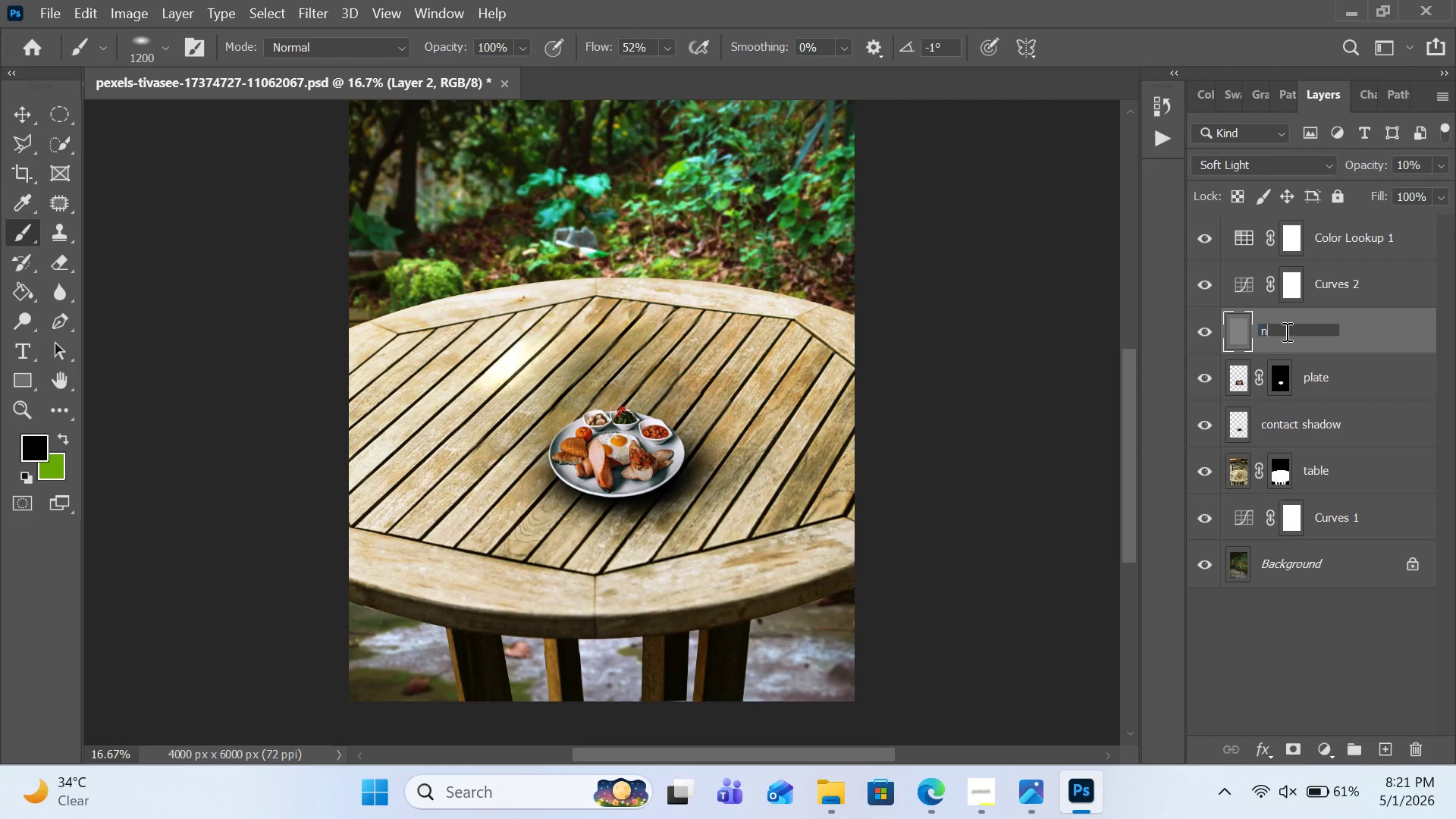 
type(nio)
key(Backspace)
key(Backspace)
type(oise)
 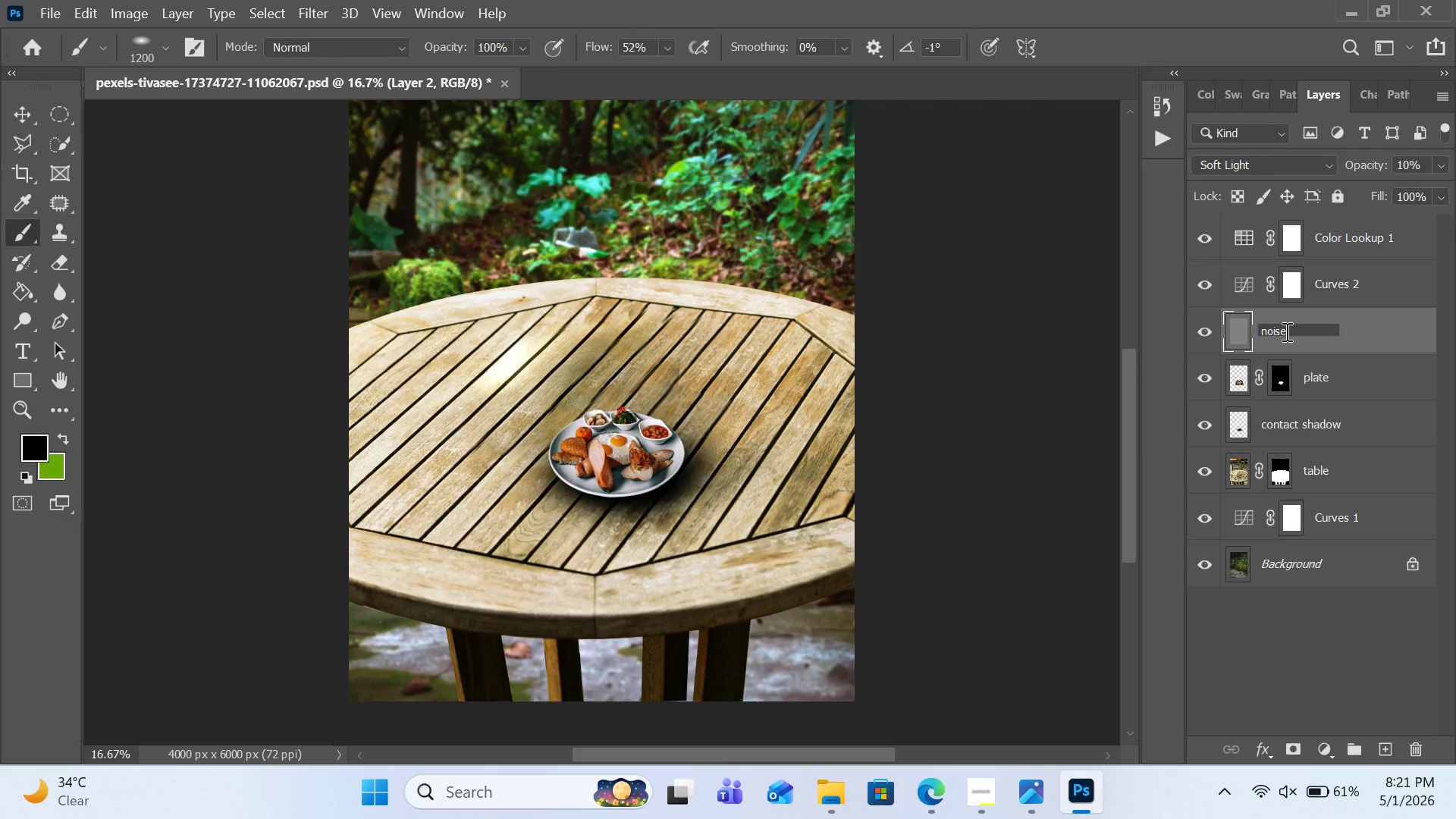 
key(Enter)
 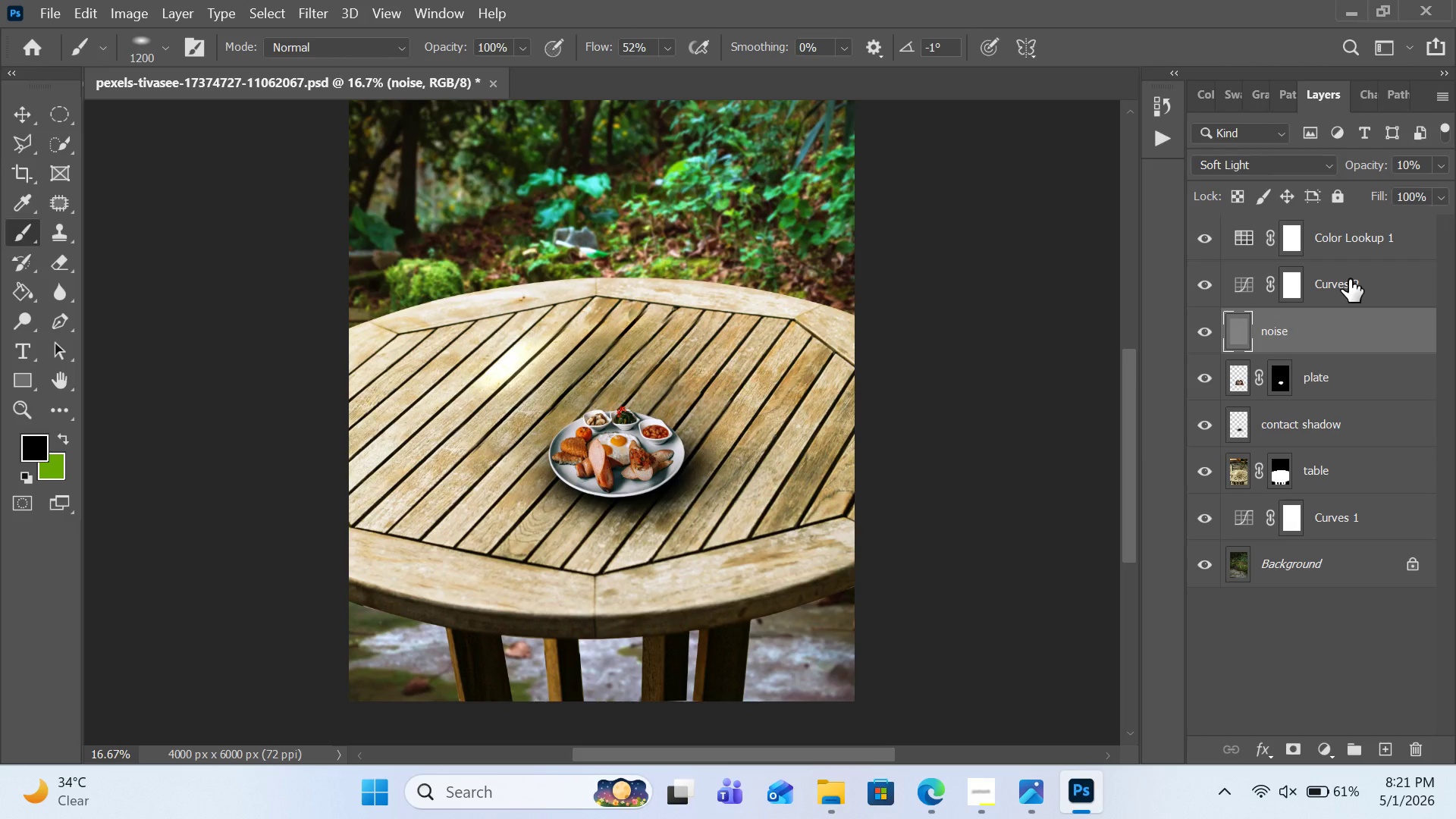 
double_click([1349, 279])
 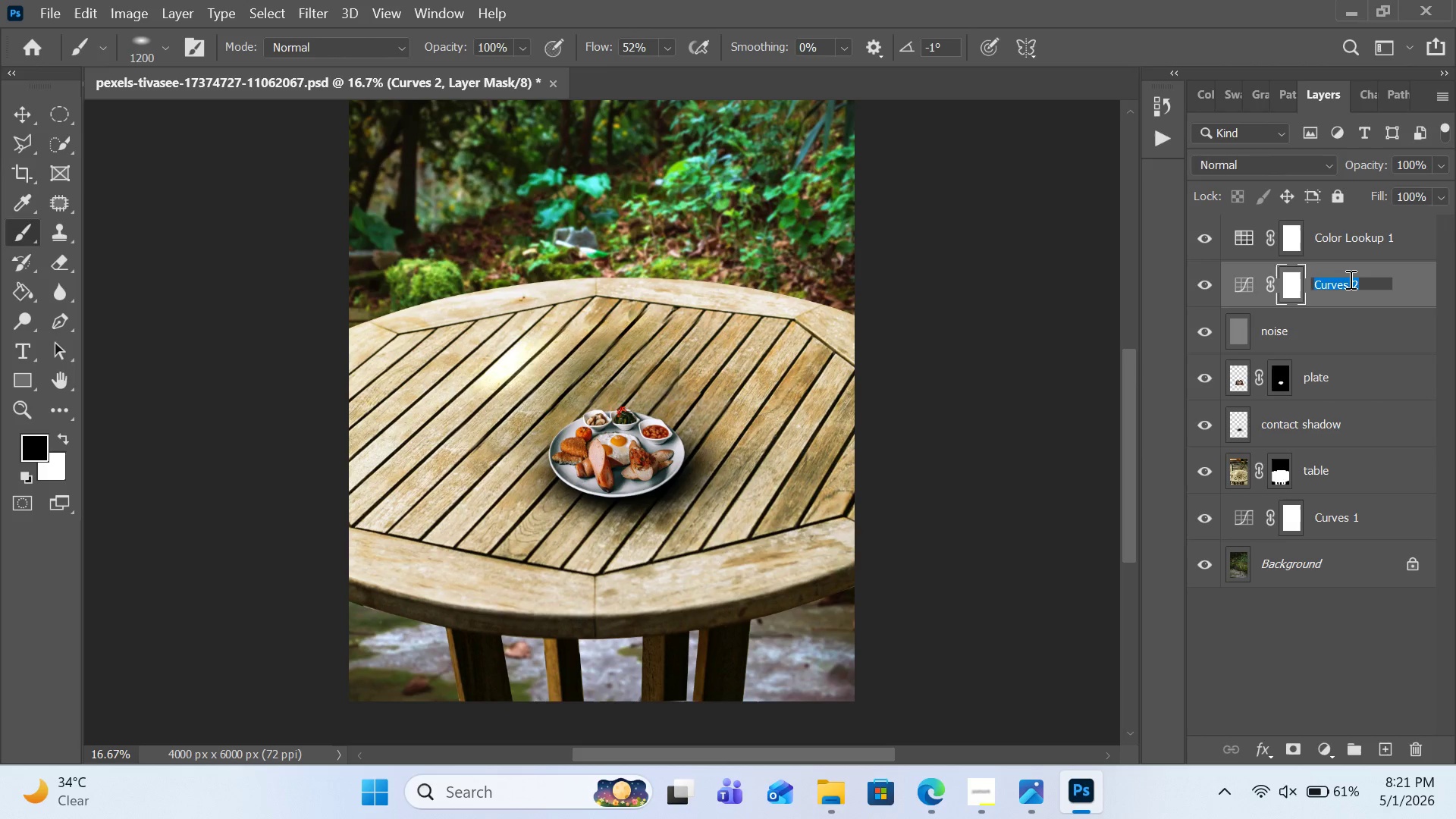 
type(light adjustment)
 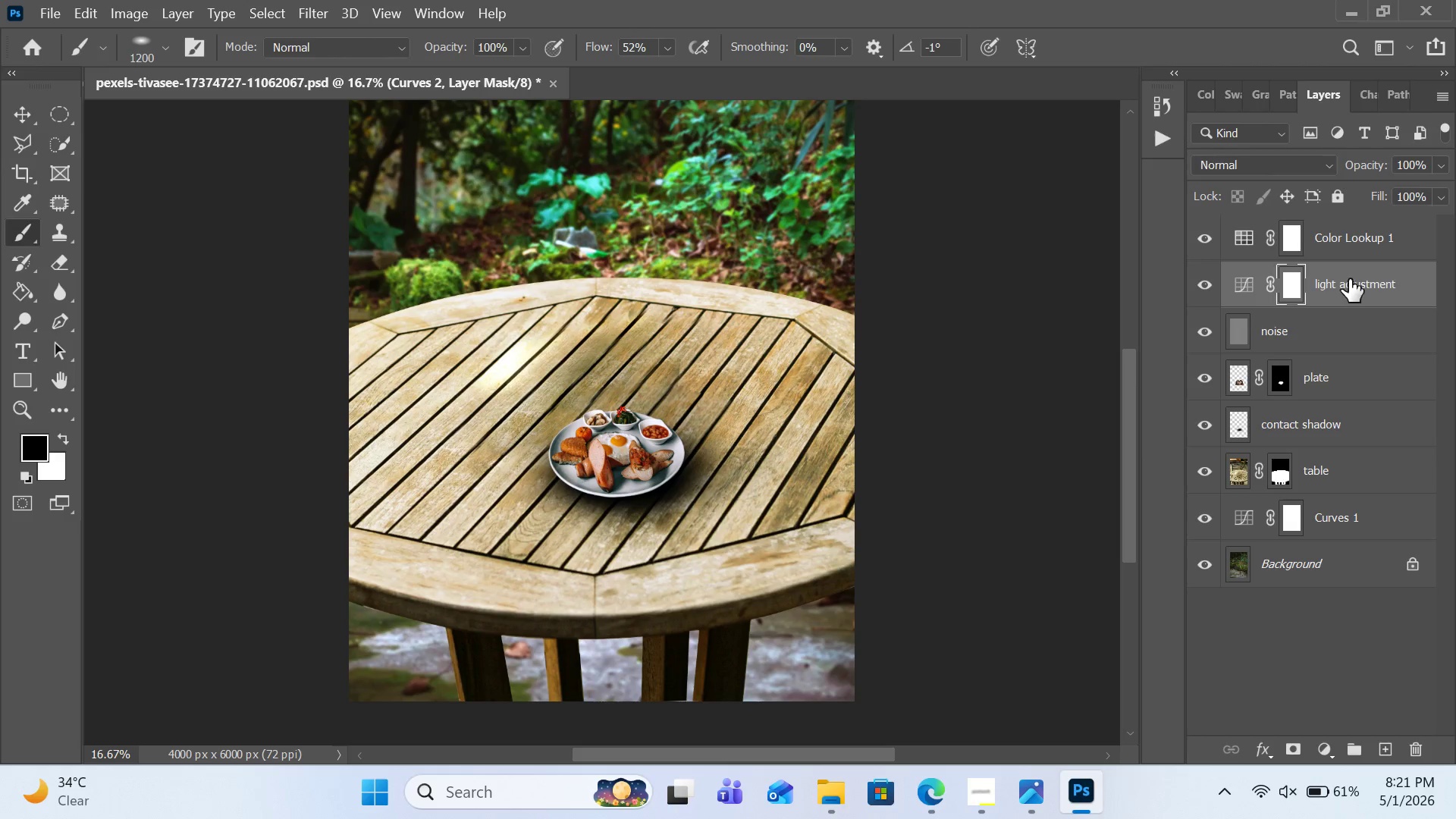 
key(Enter)
 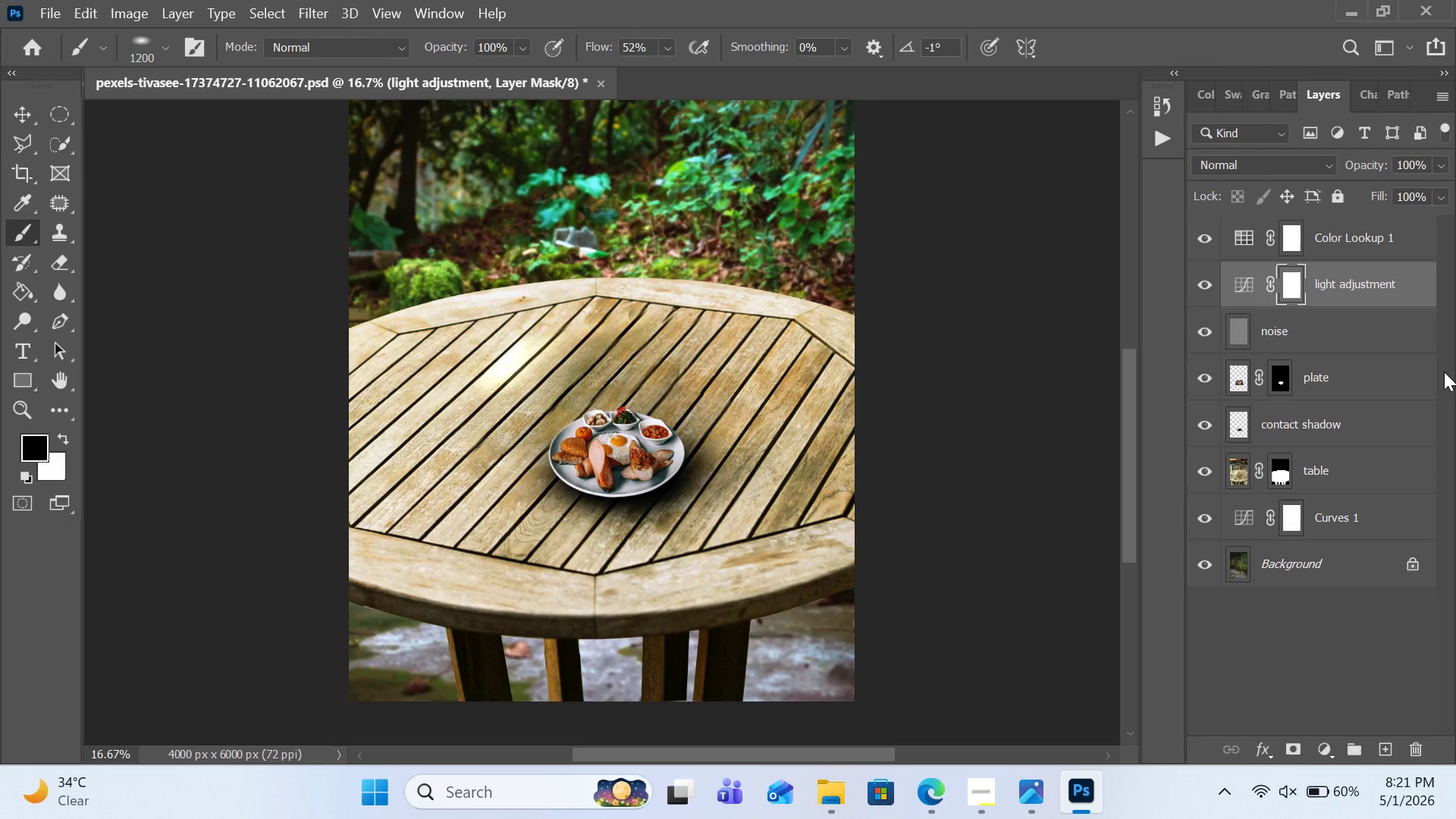 
wait(35.94)
 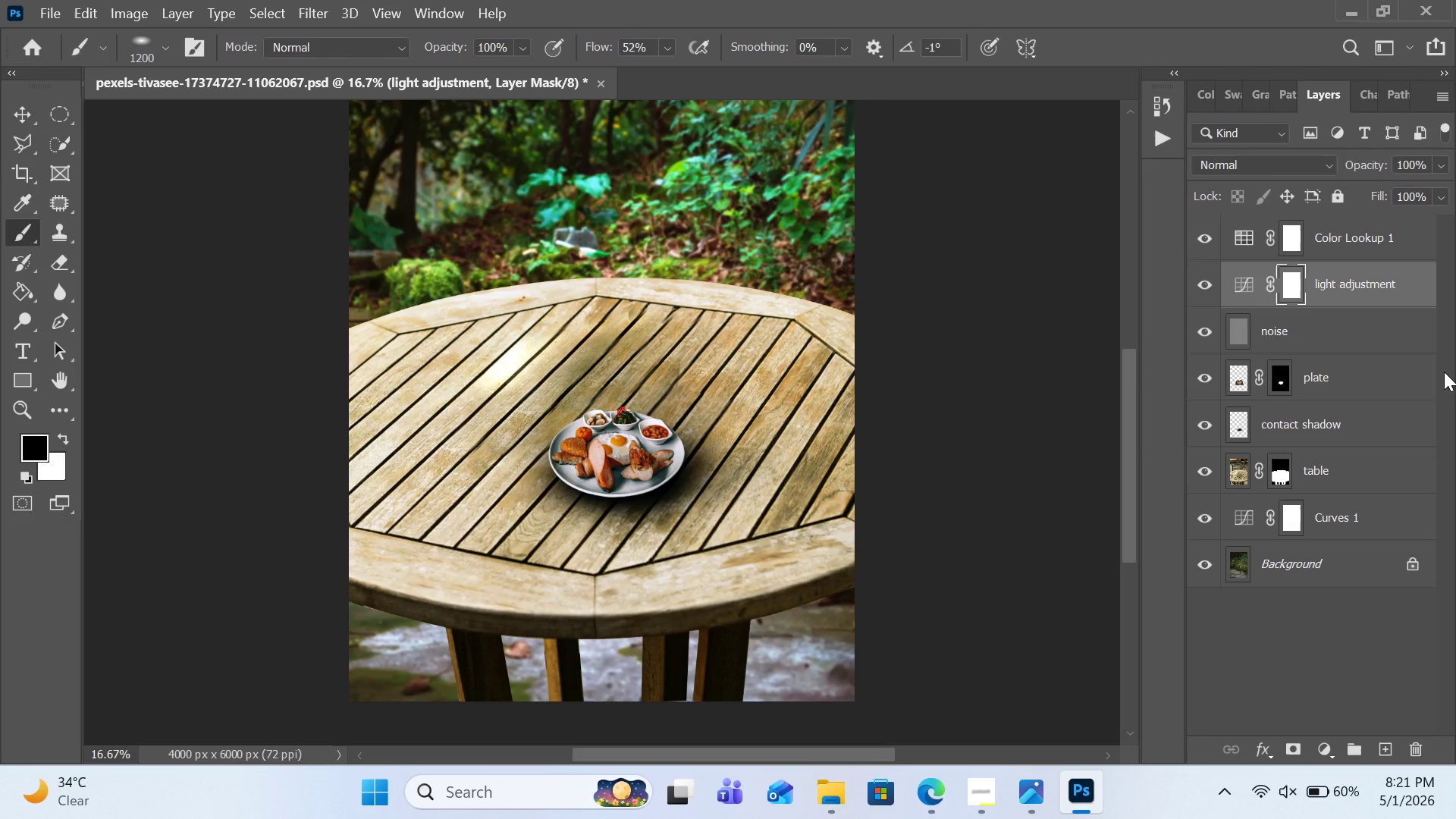 
left_click([1326, 751])
 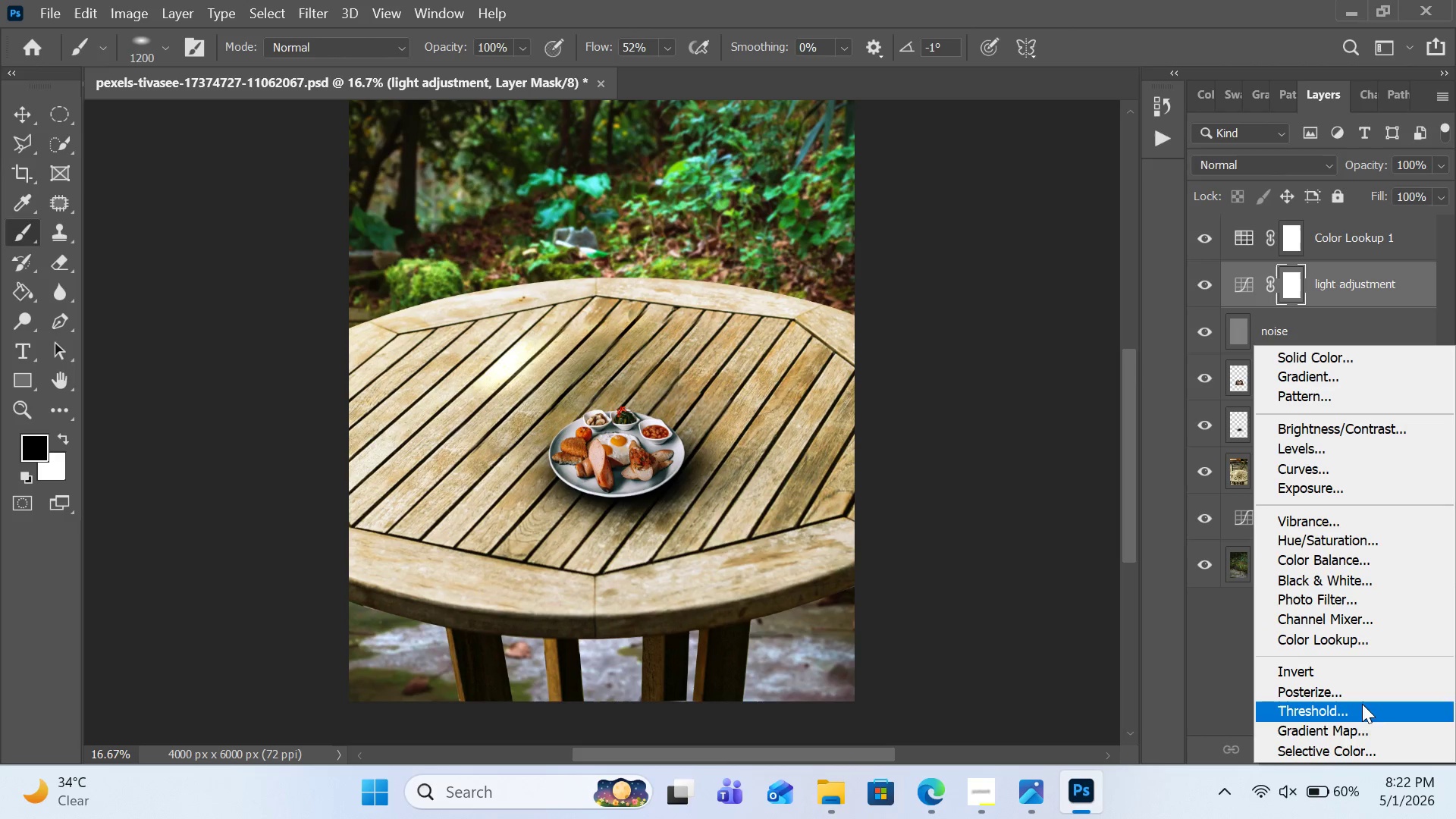 
wait(6.06)
 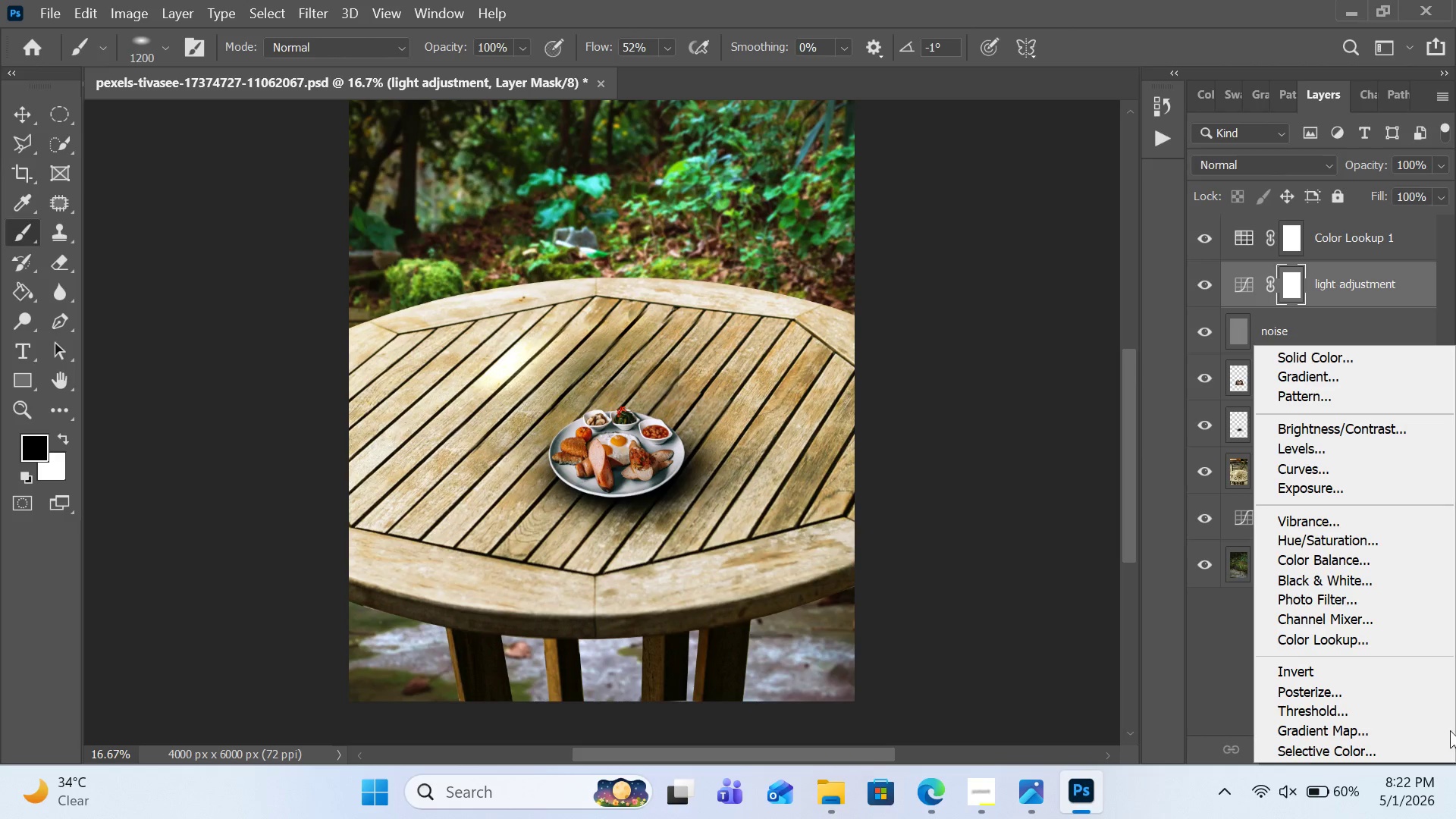 
left_click([1358, 734])
 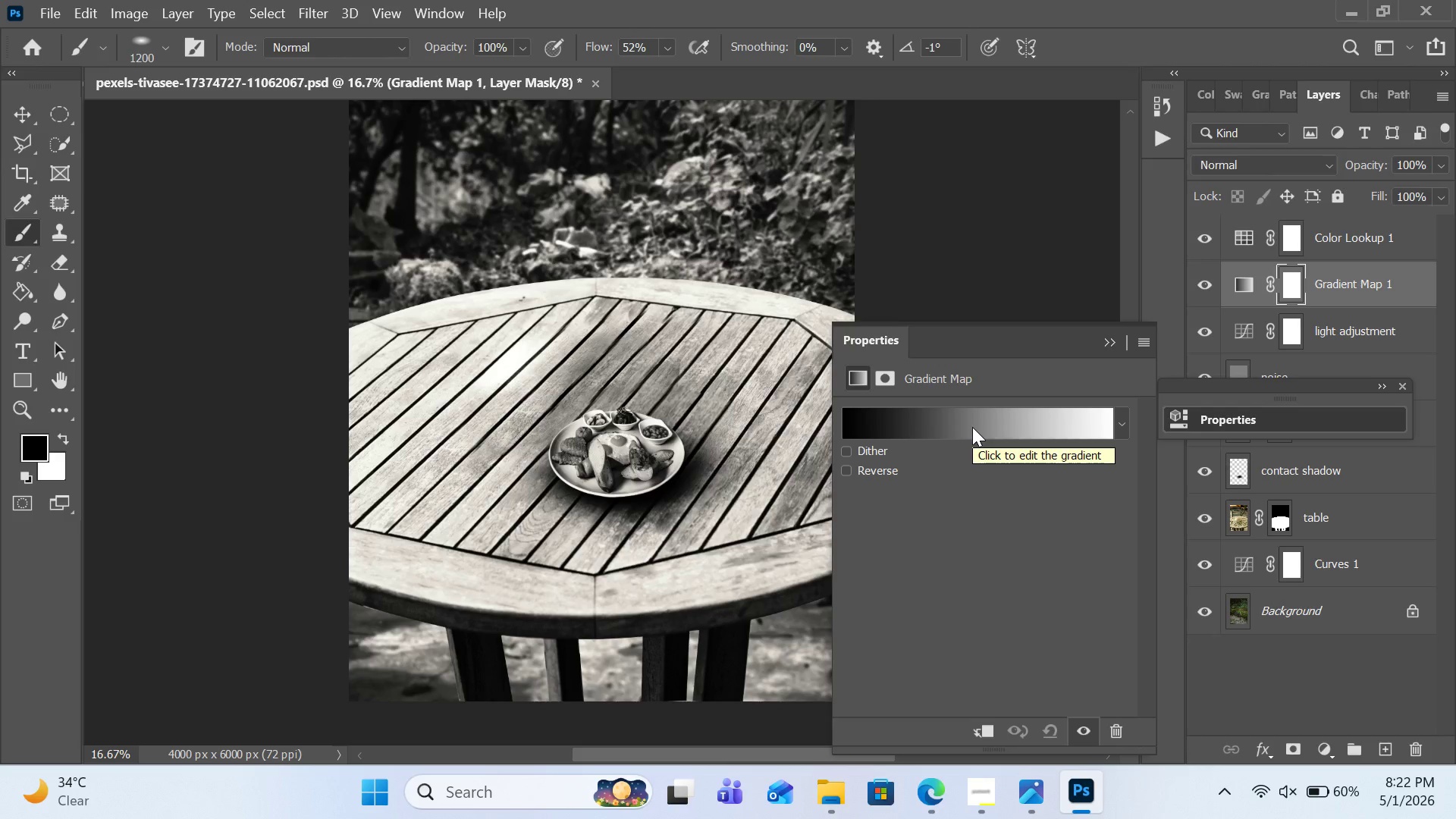 
wait(15.58)
 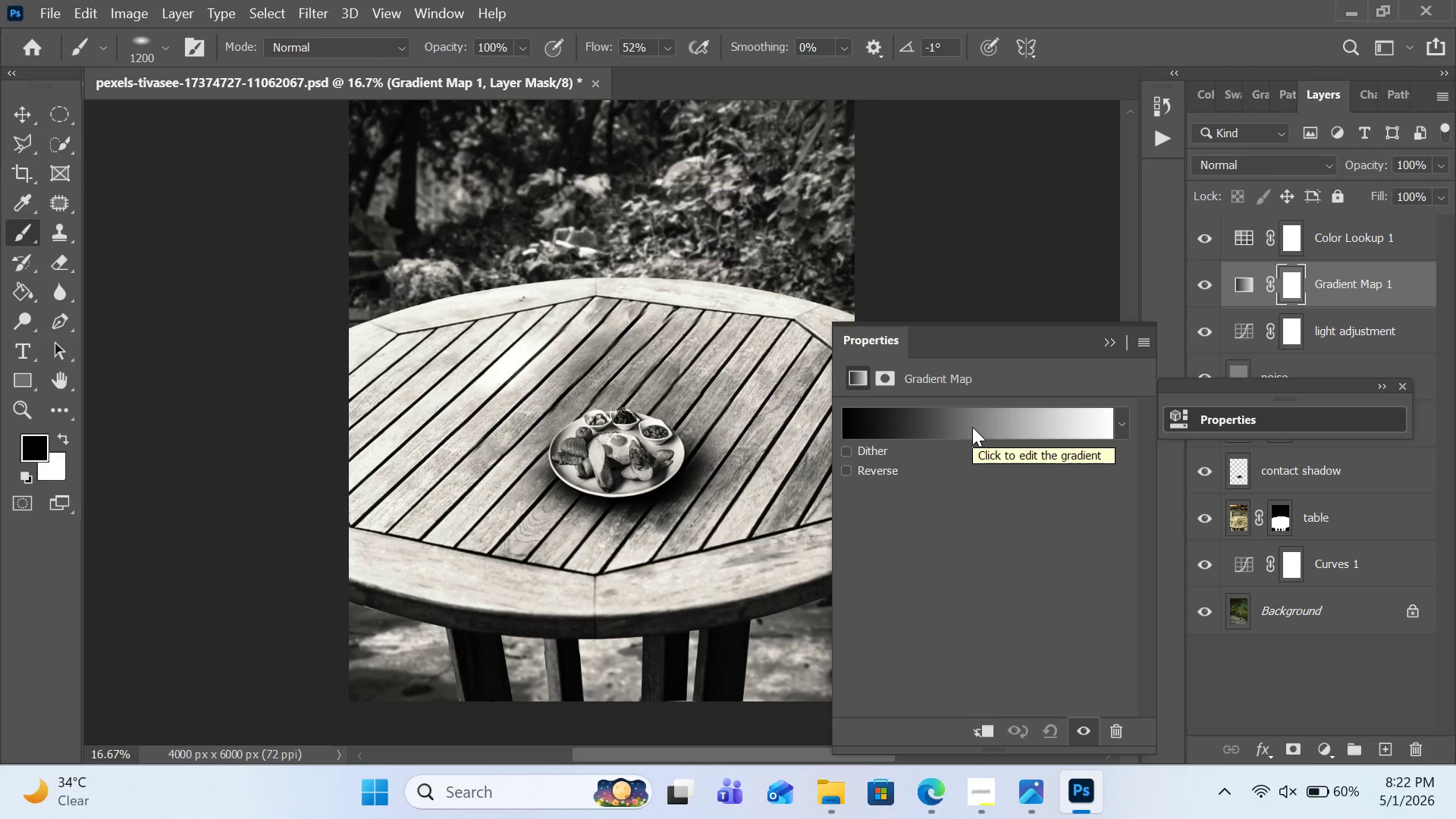 
left_click([972, 427])
 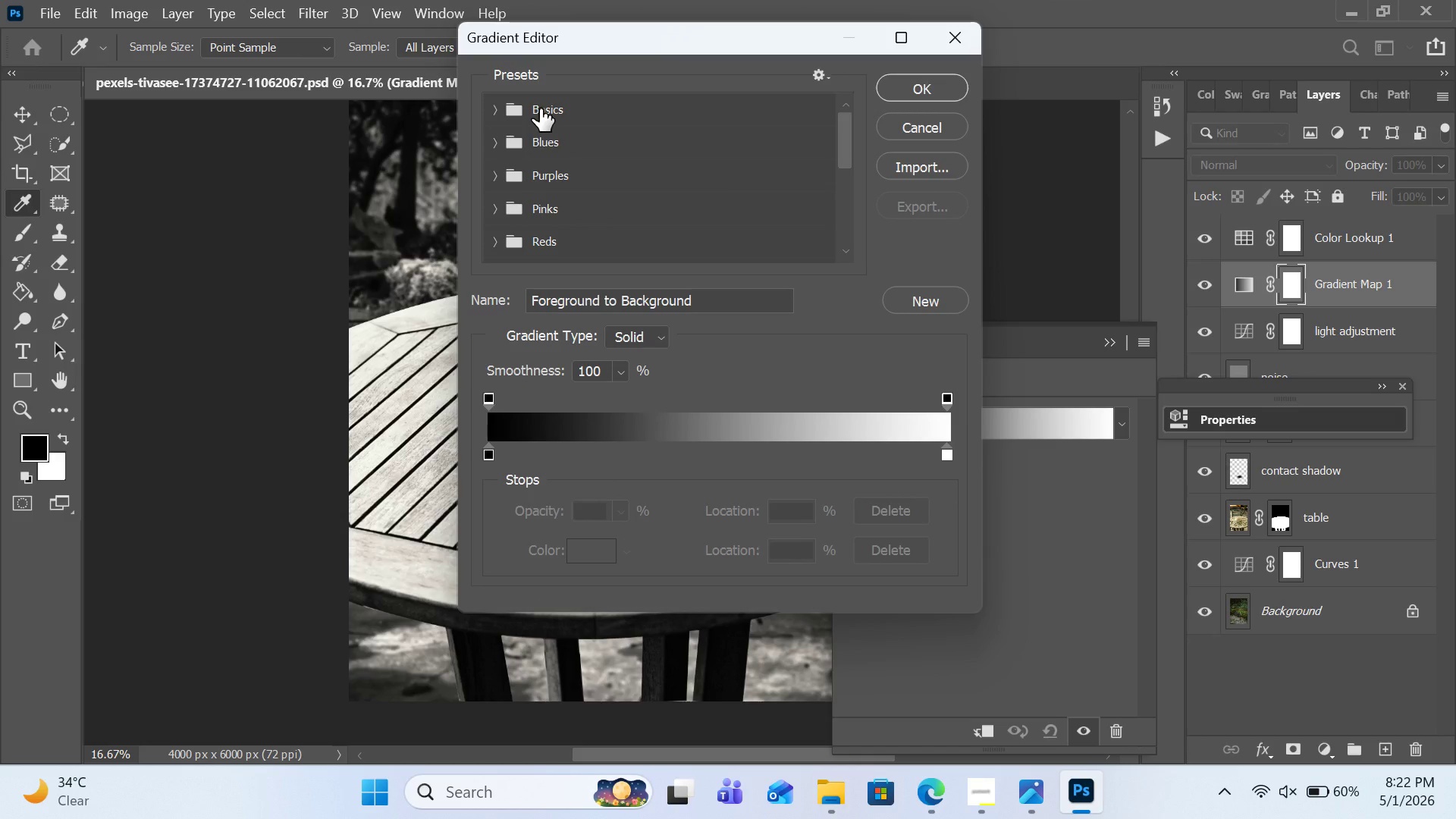 
left_click([540, 108])
 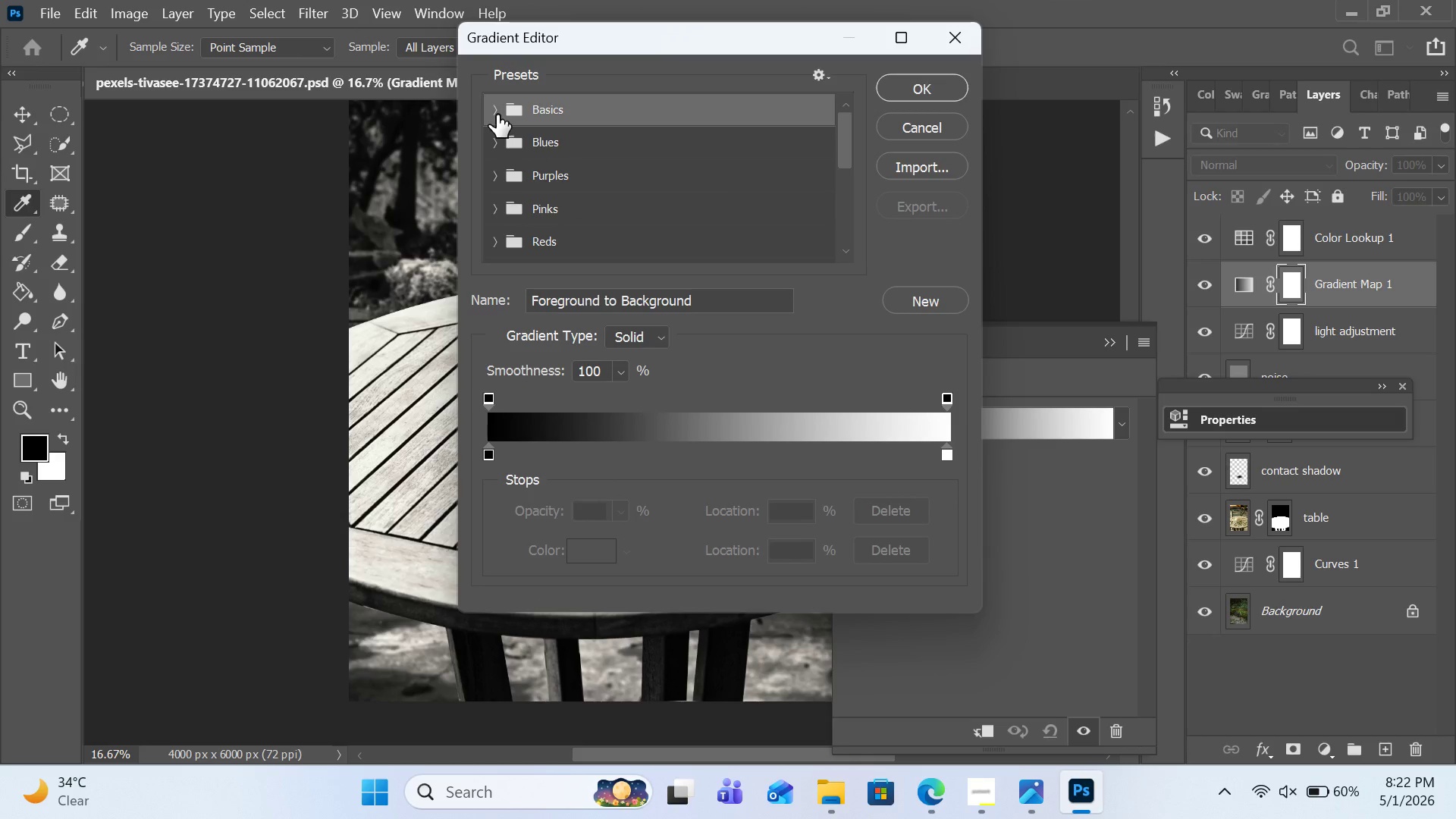 
left_click([497, 115])
 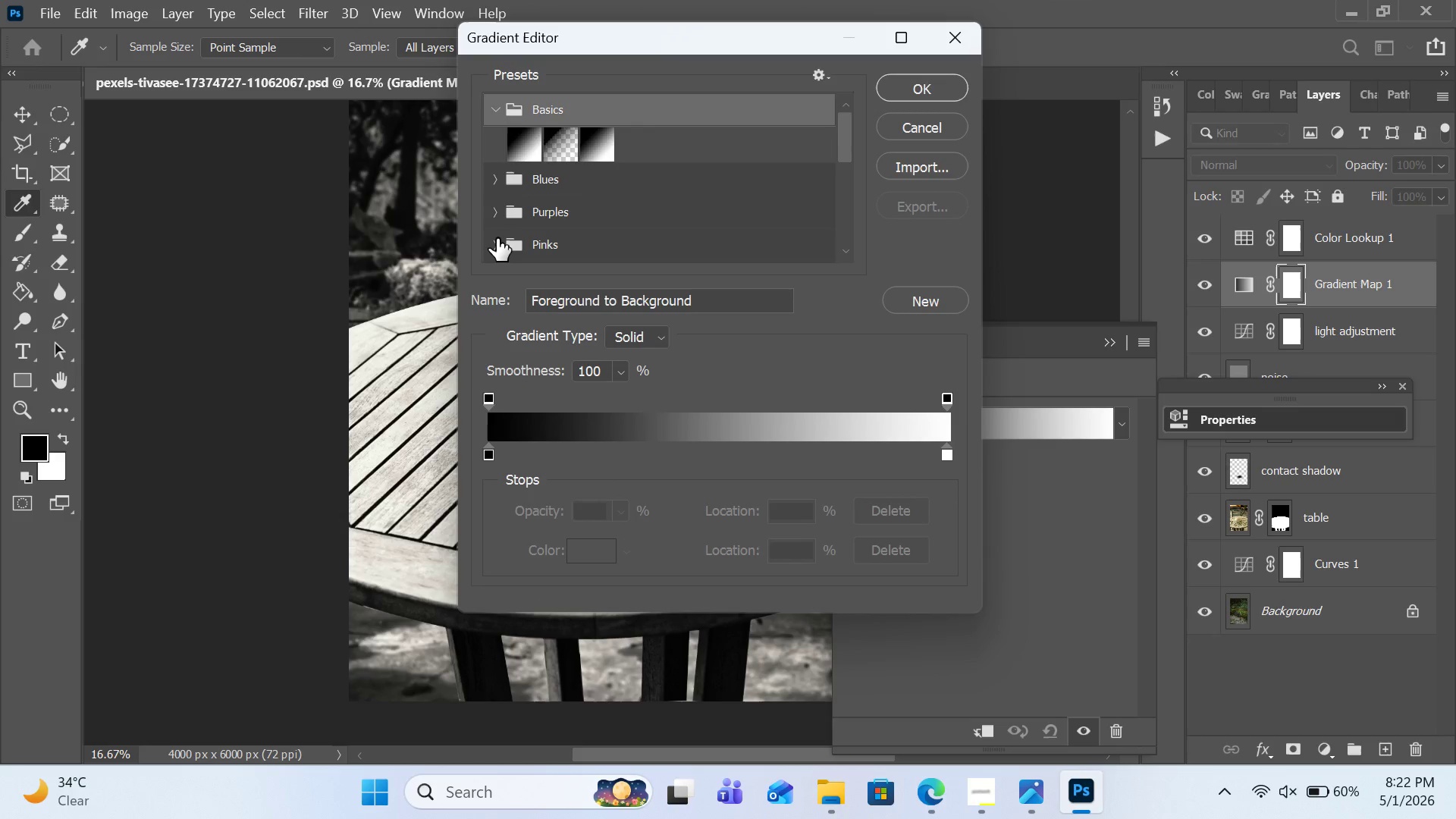 
left_click([497, 238])
 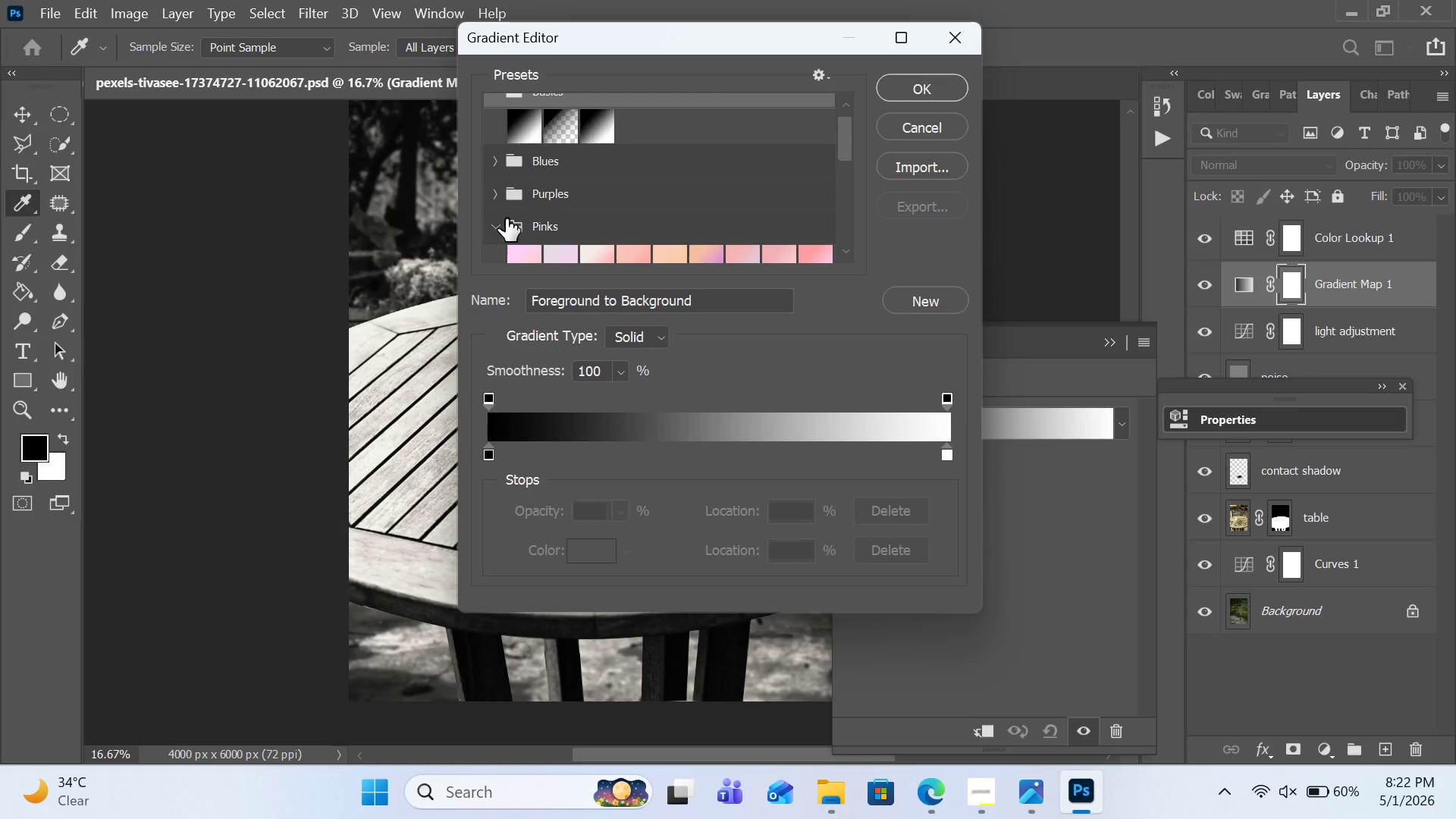 
scroll: coordinate [507, 218], scroll_direction: down, amount: 11.0
 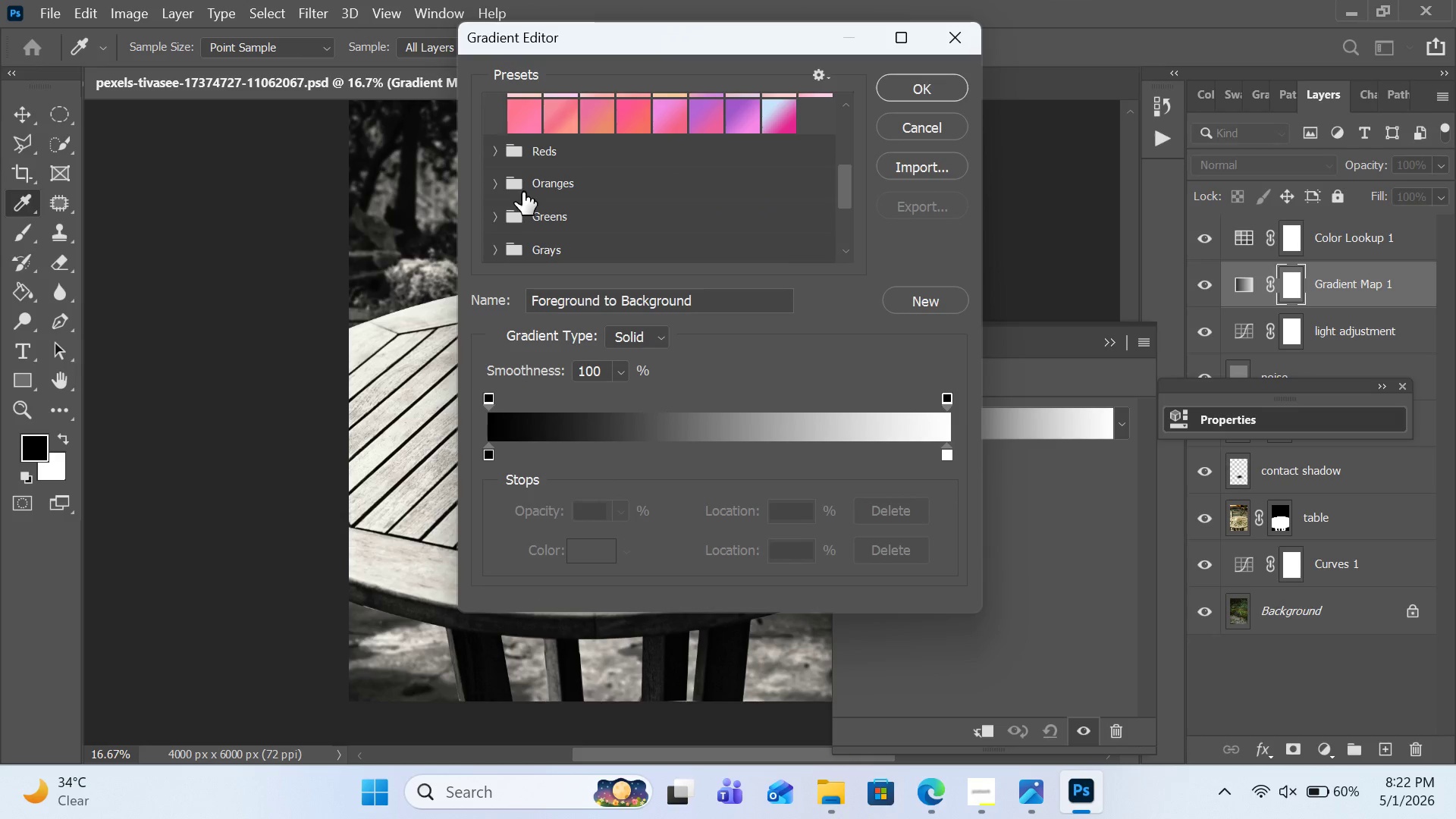 
mouse_move([507, 188])
 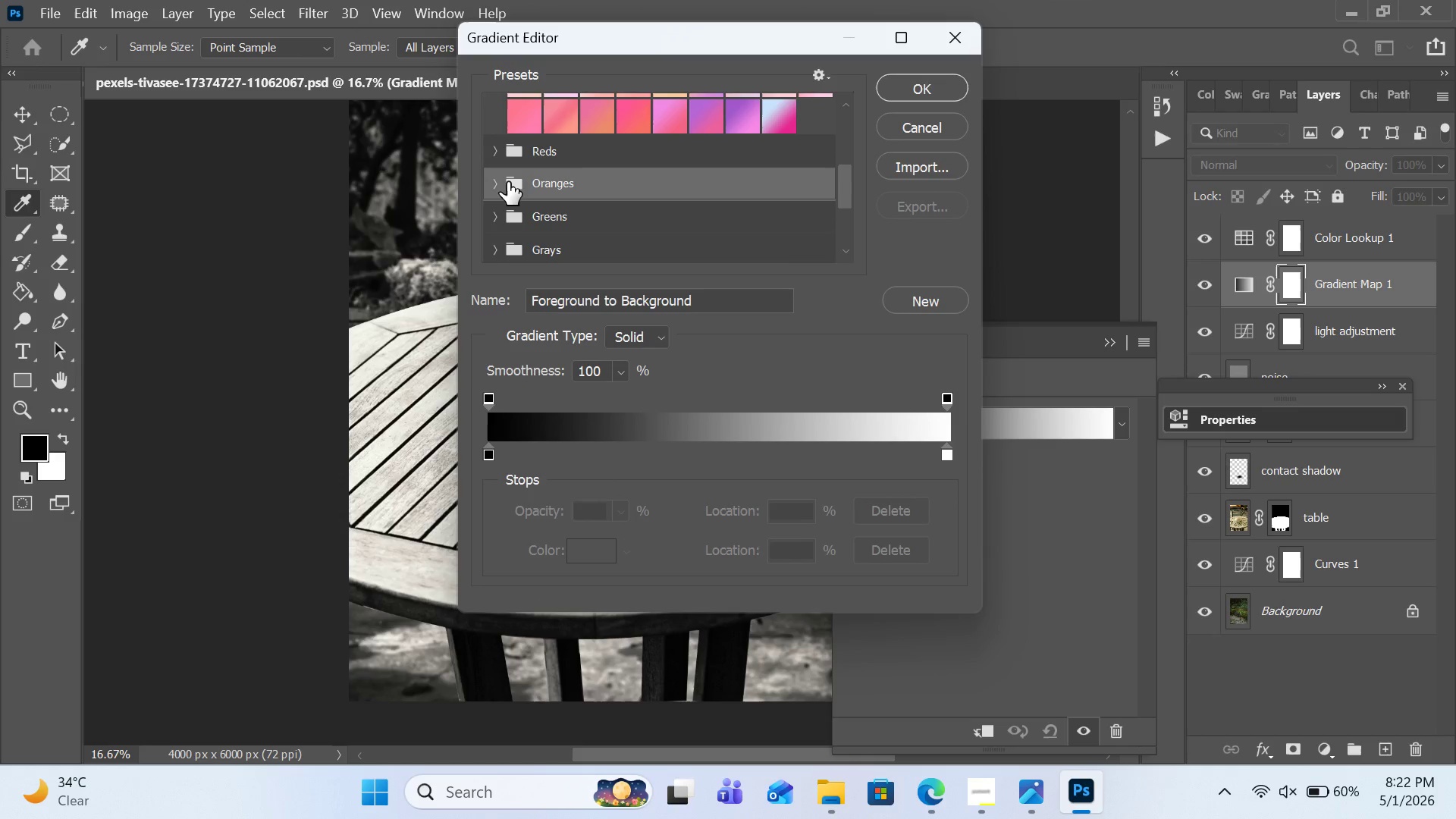 
left_click([507, 182])
 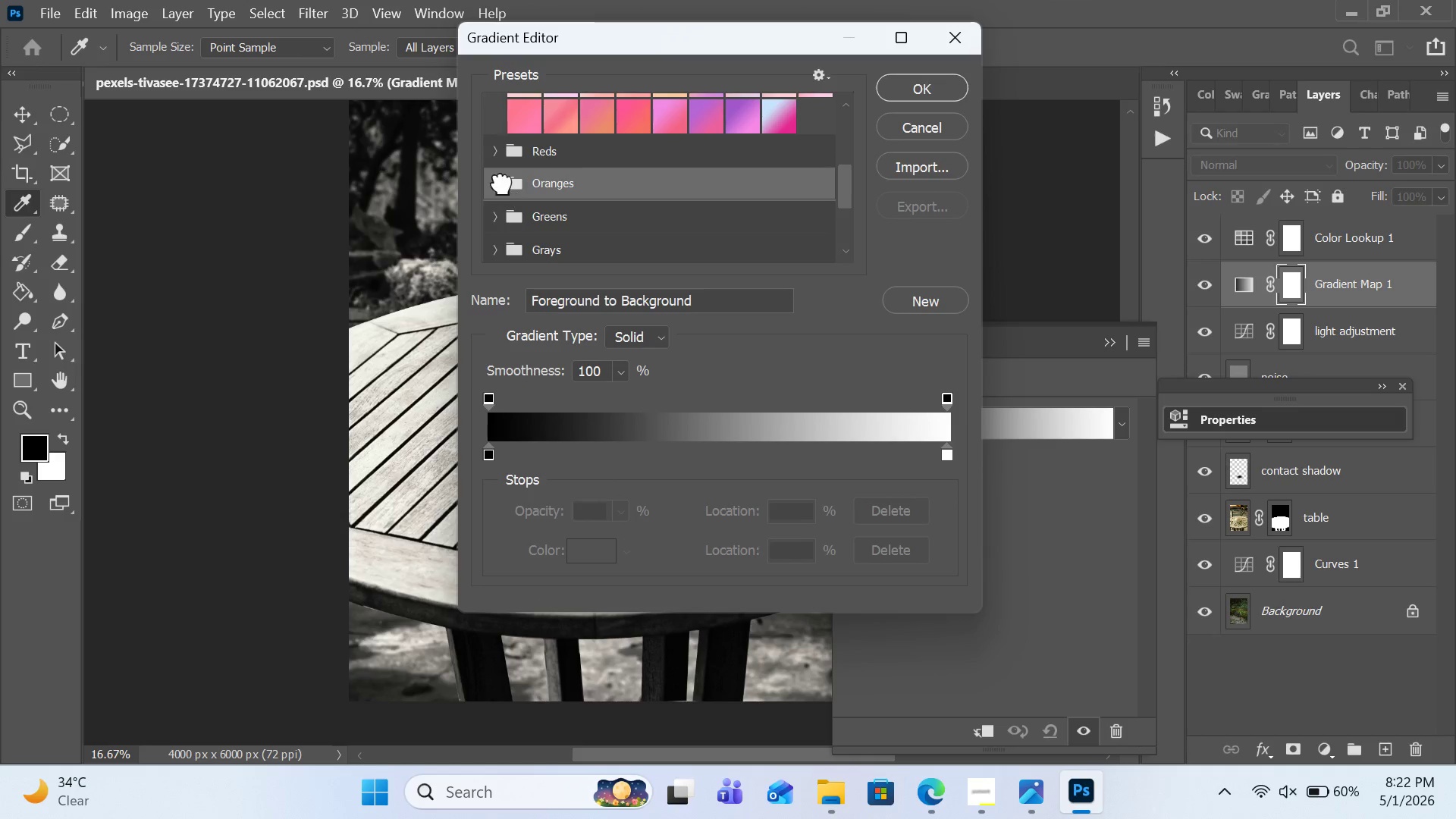 
left_click([502, 184])
 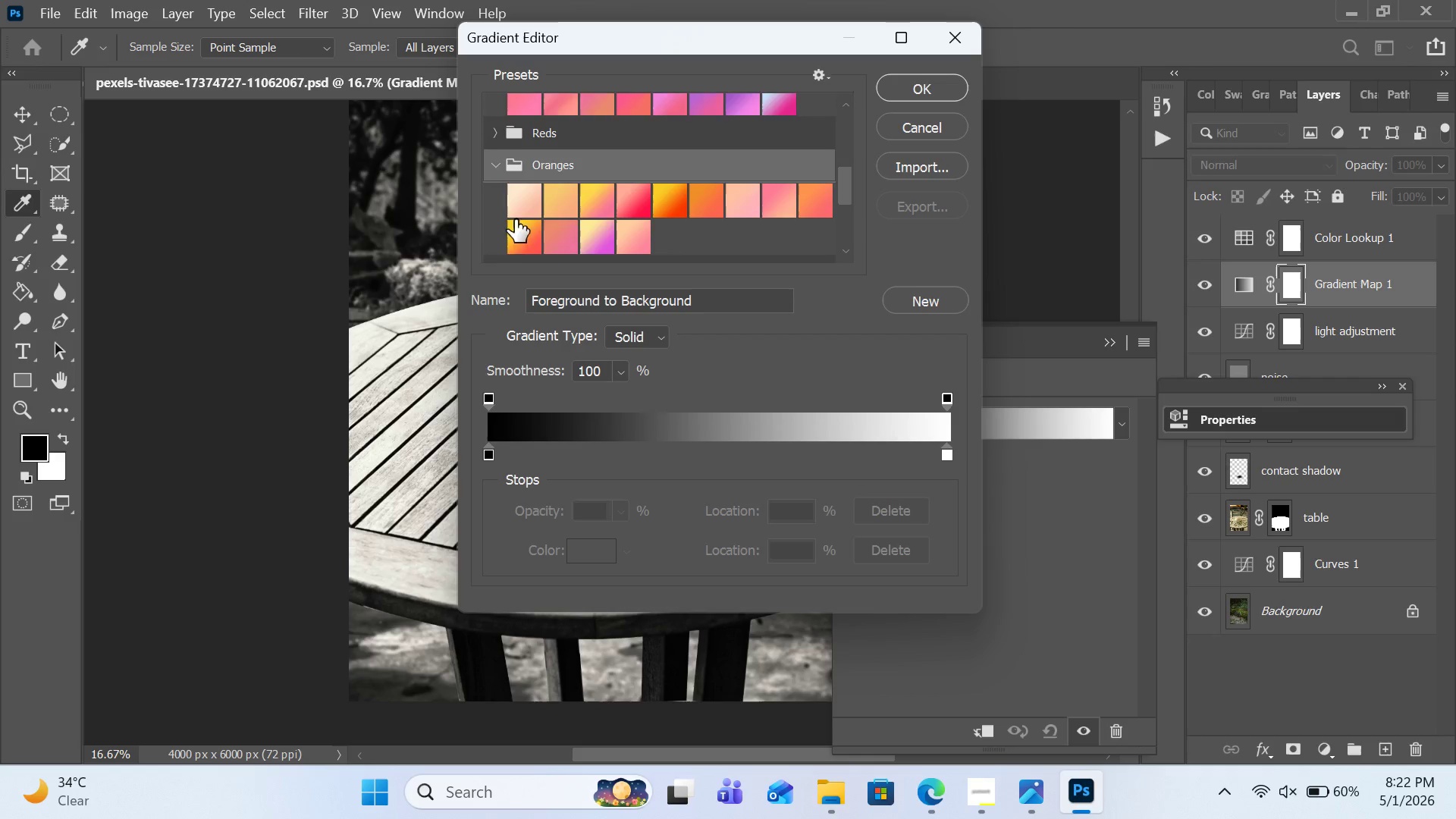 
left_click([519, 204])
 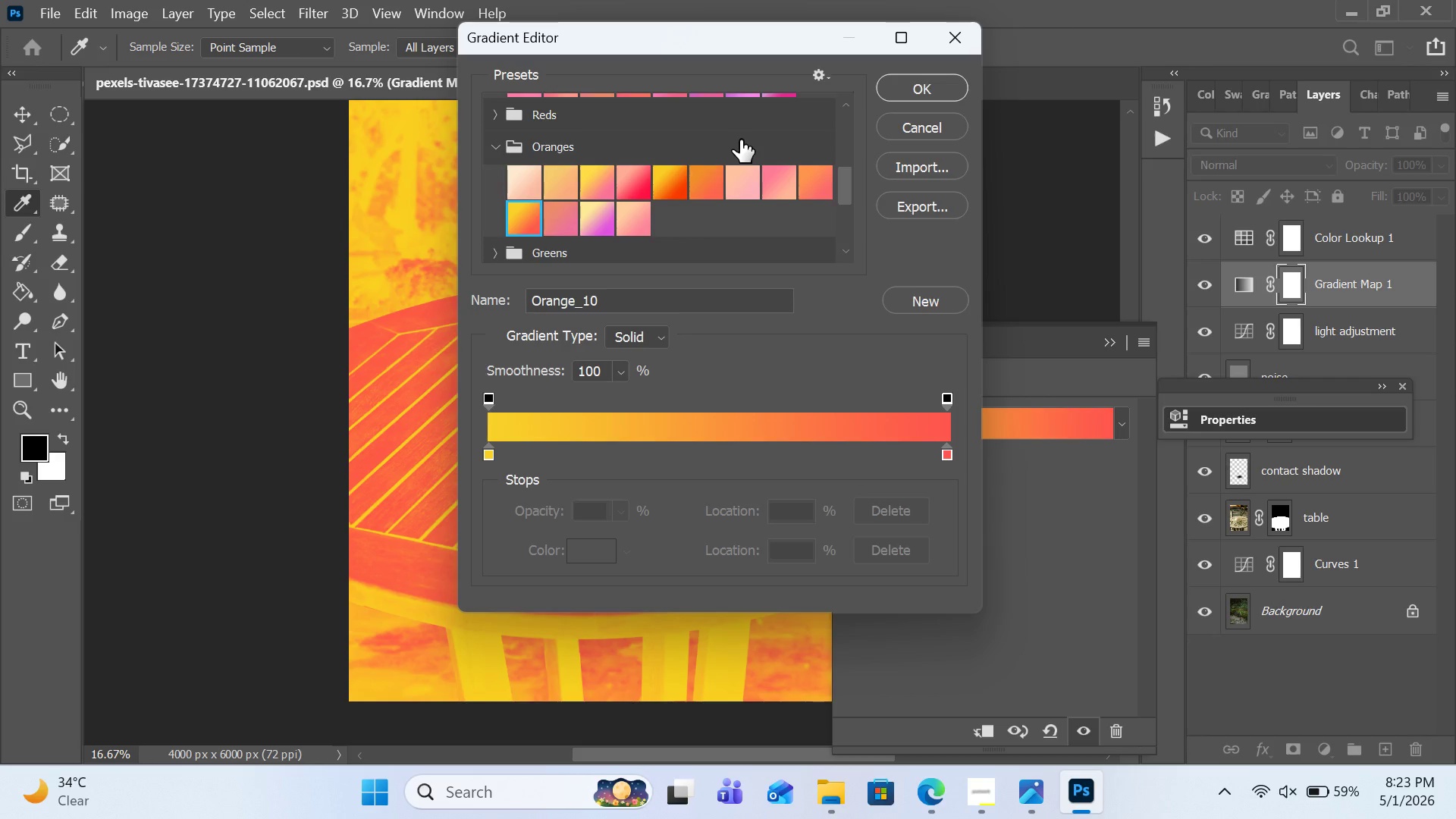 
scroll: coordinate [515, 220], scroll_direction: down, amount: 2.0
 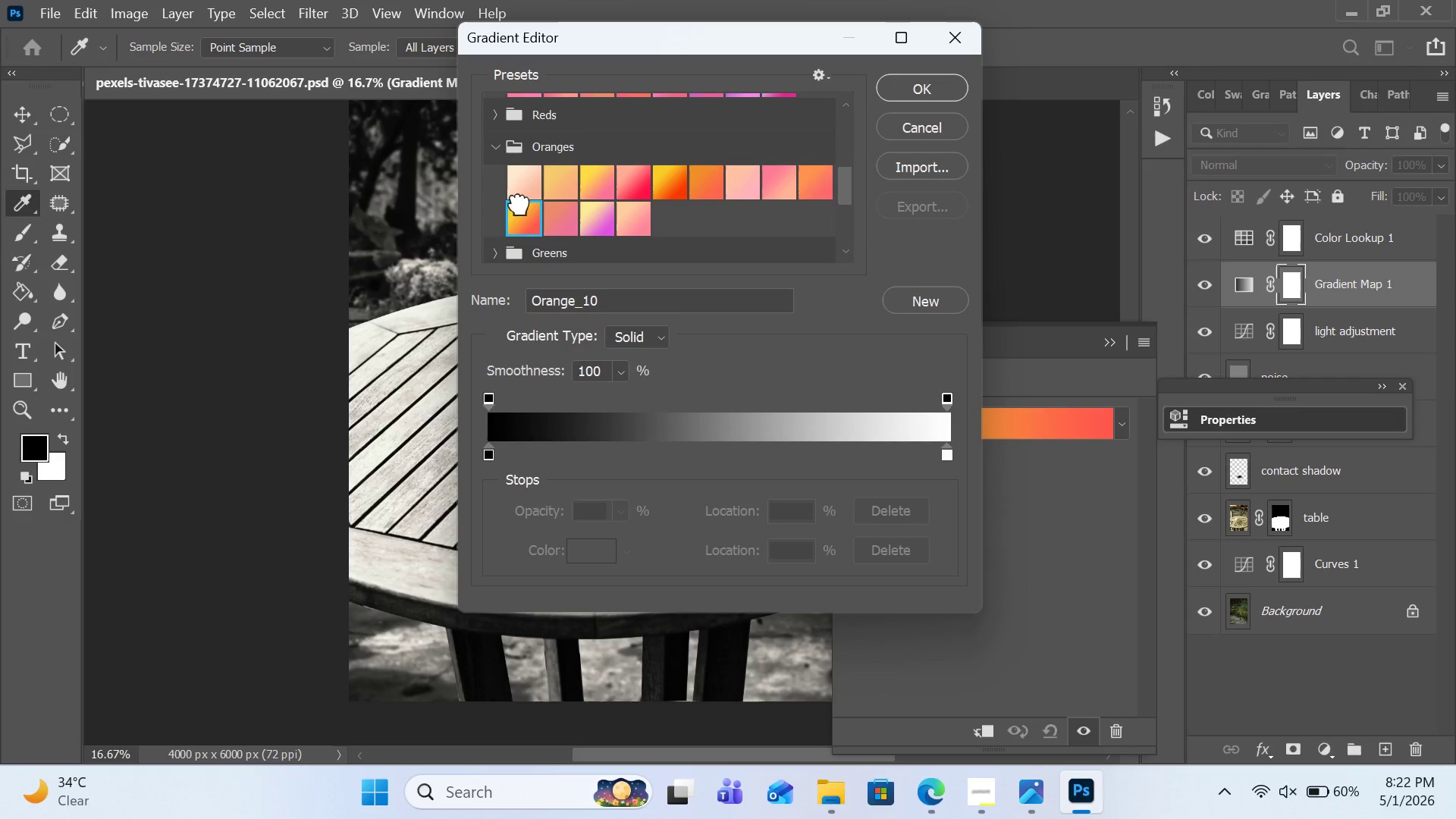 
wait(59.68)
 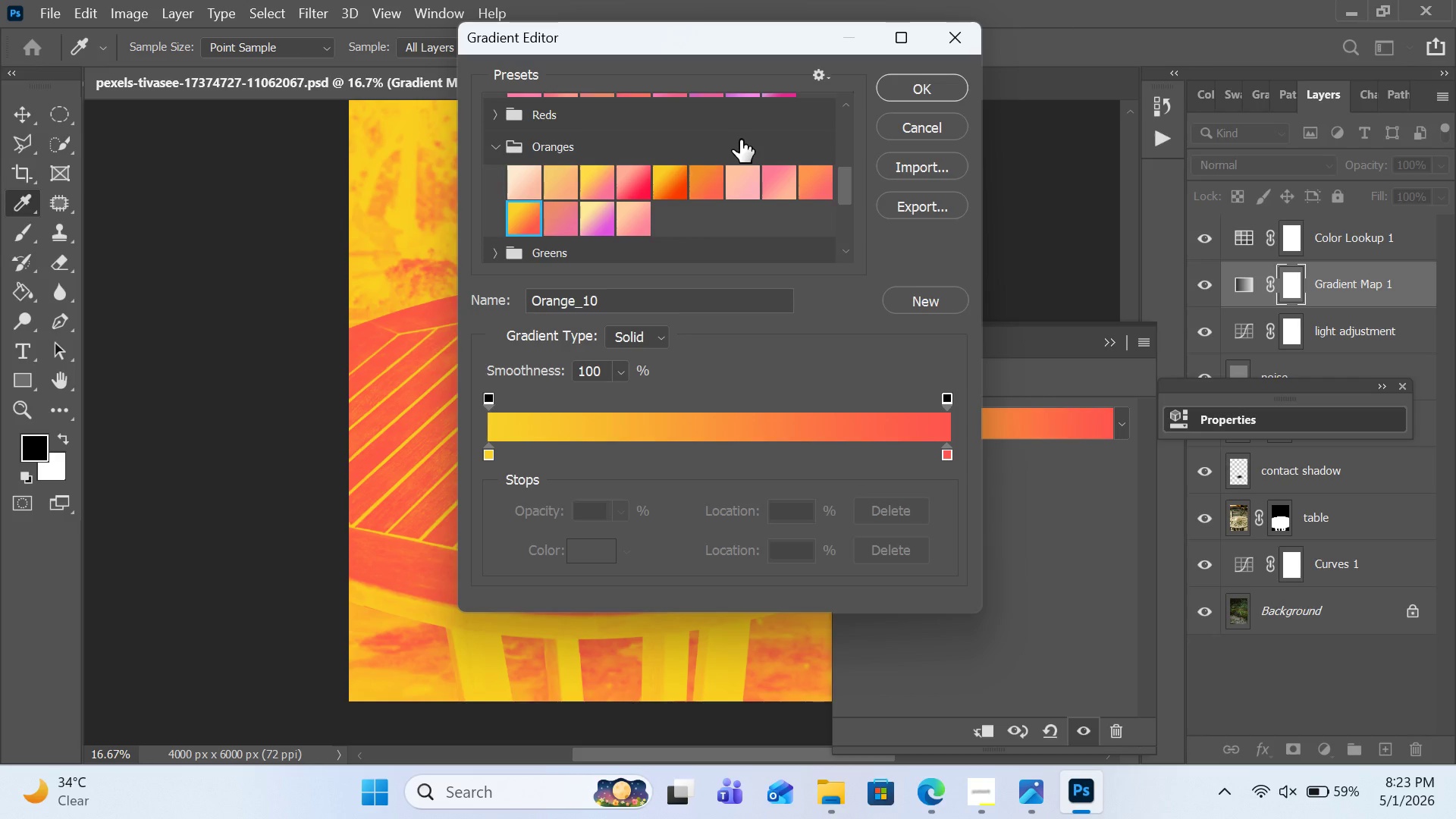 
left_click([924, 128])
 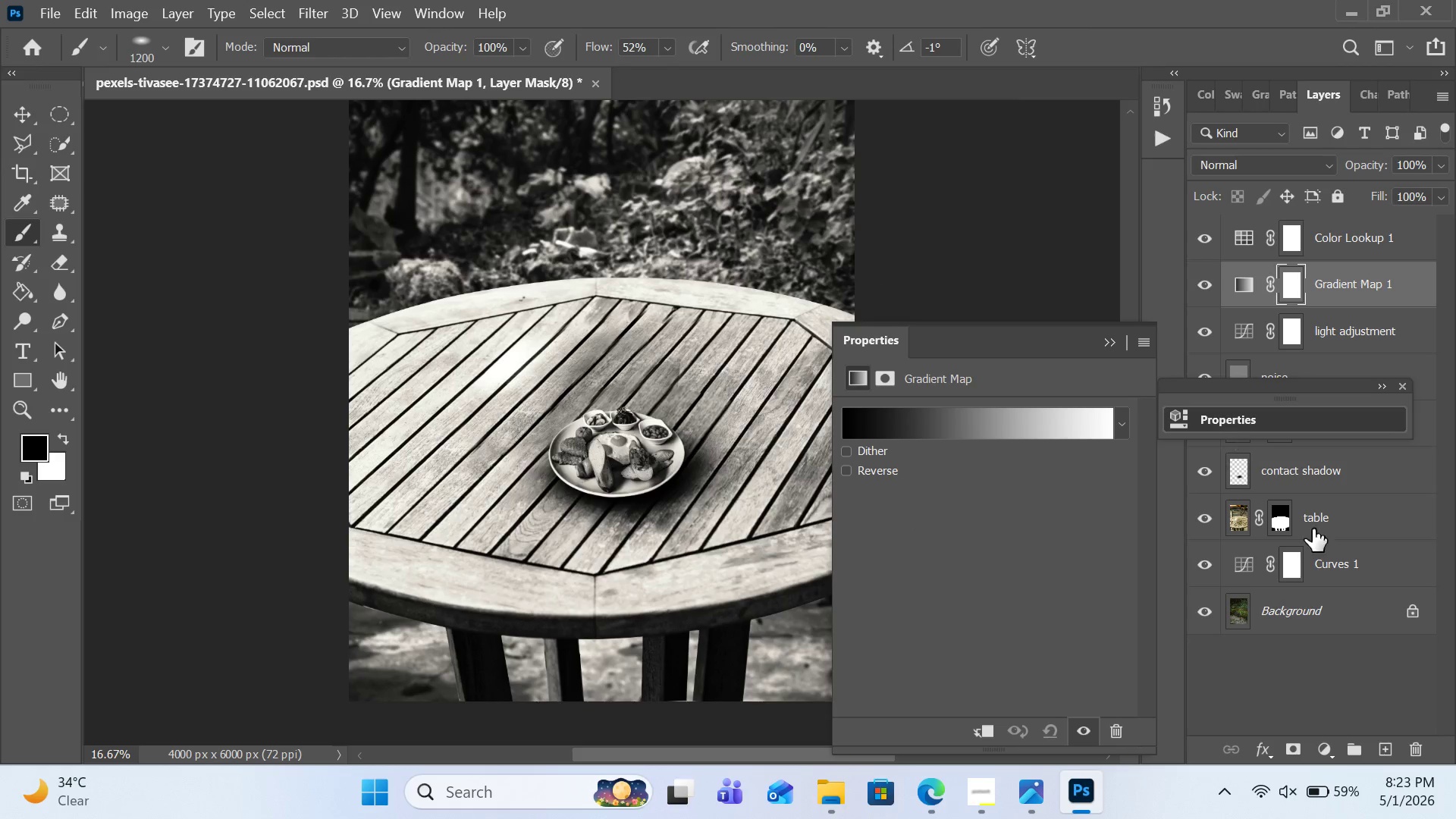 
left_click([1413, 745])
 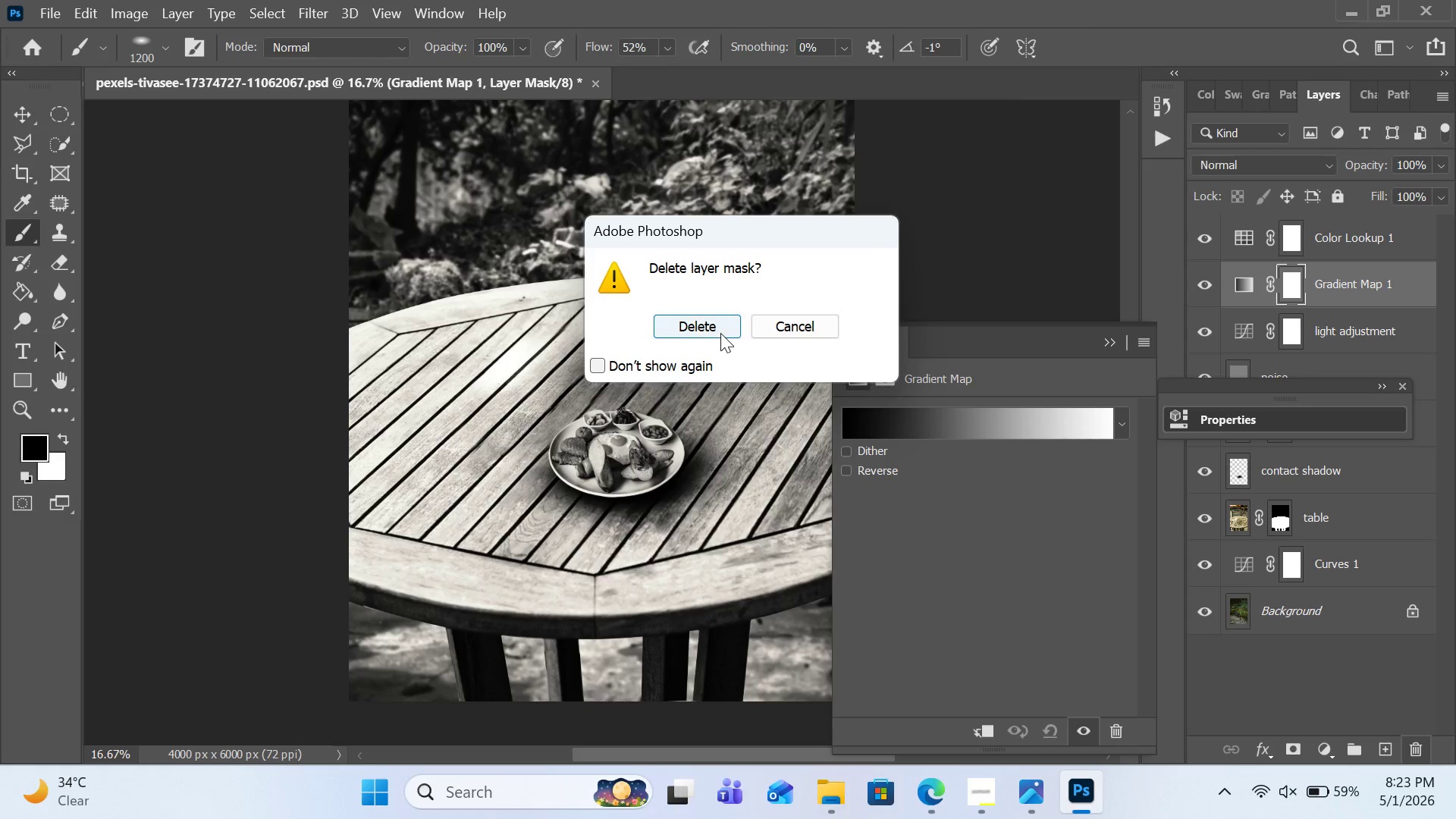 
left_click([720, 333])
 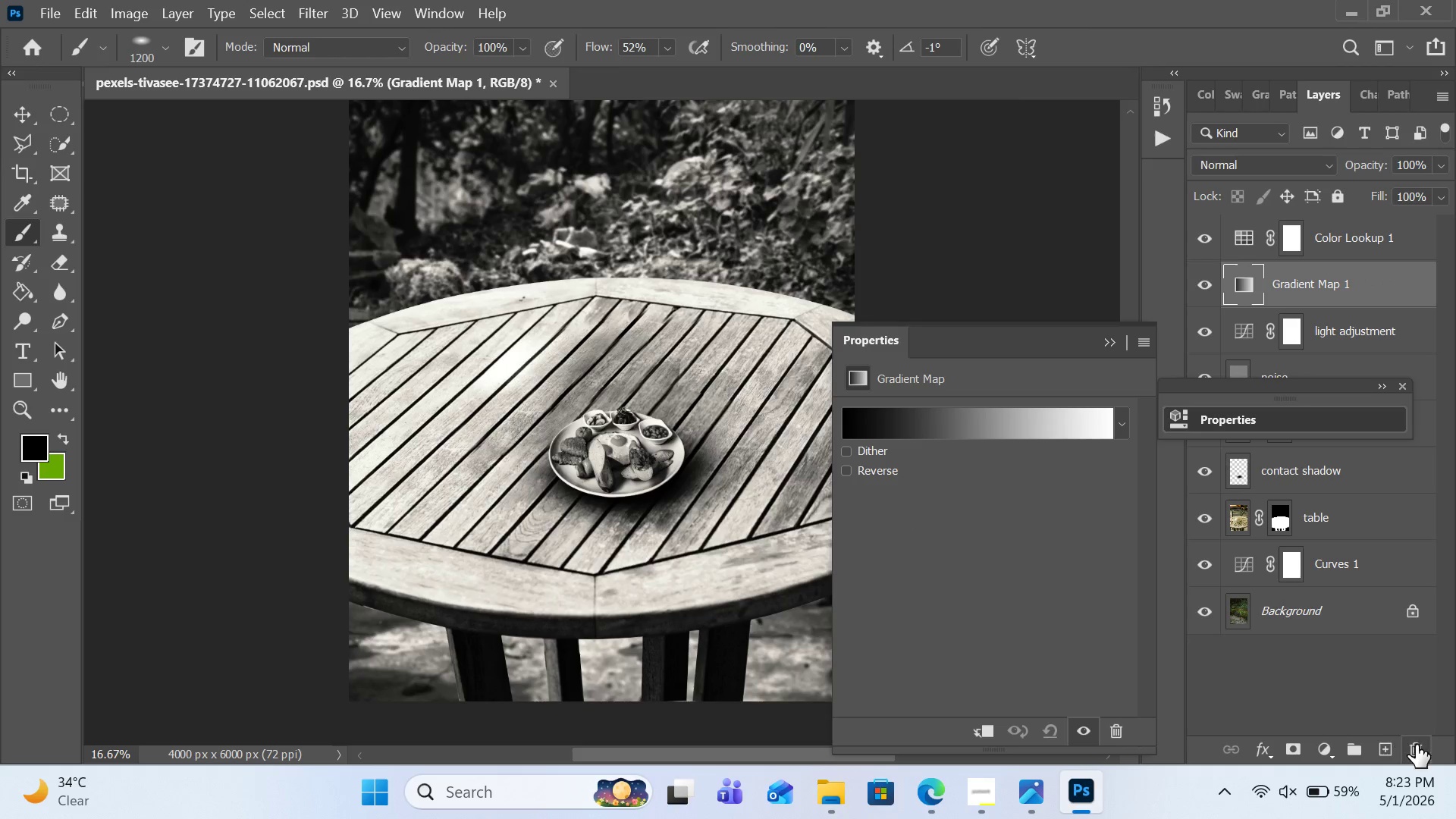 
left_click([1417, 745])
 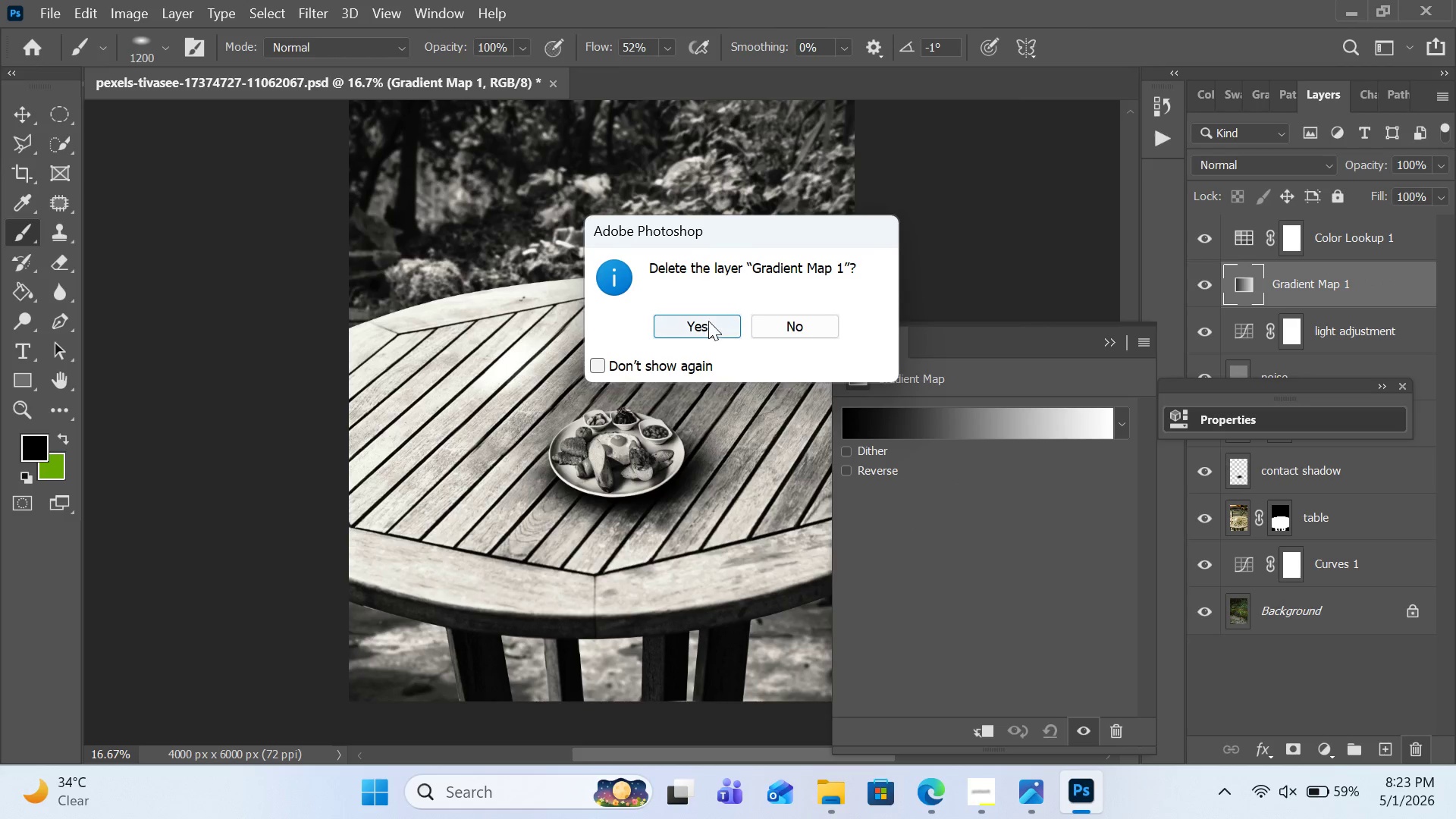 
left_click([708, 321])
 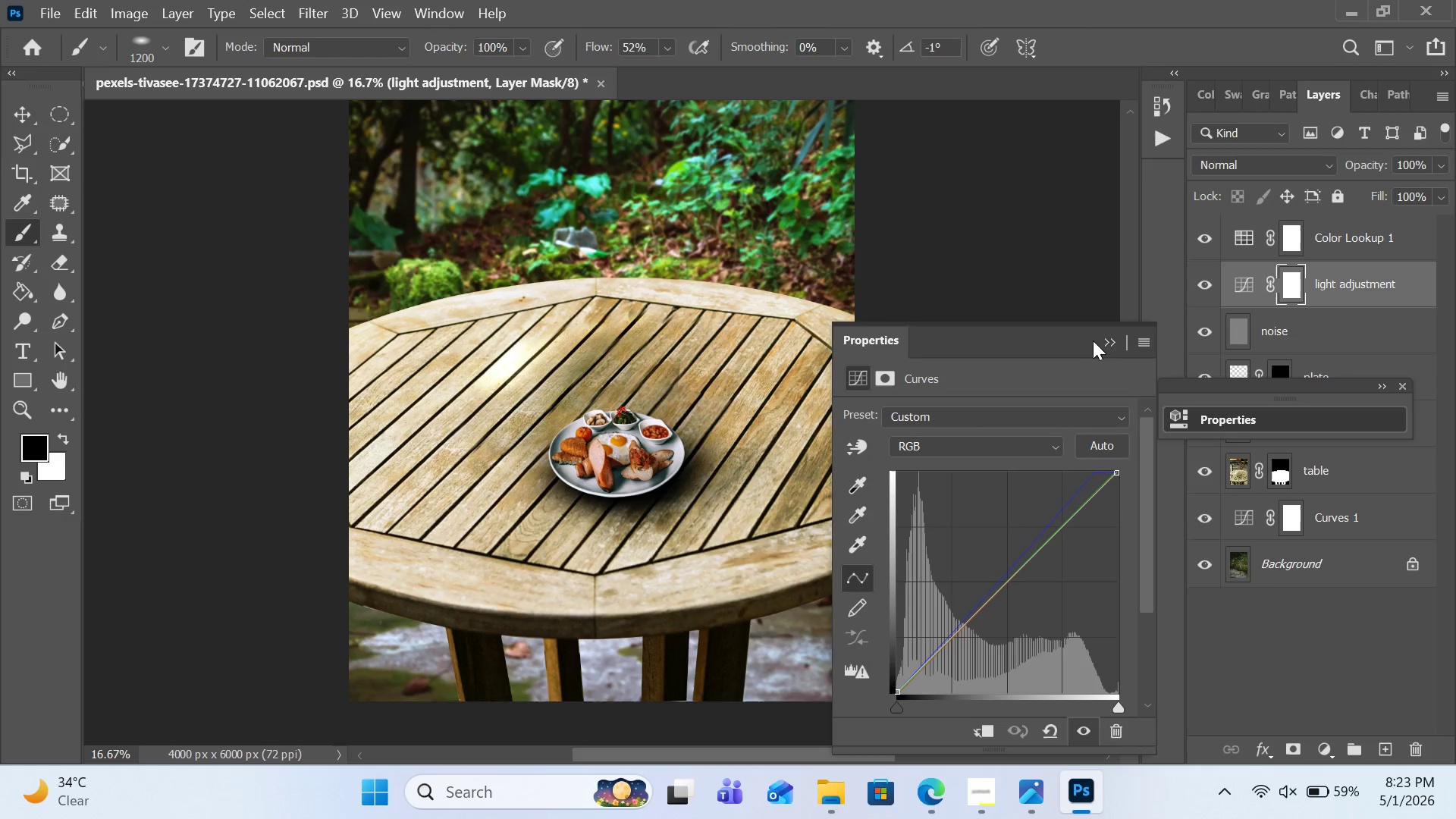 
left_click([1099, 338])
 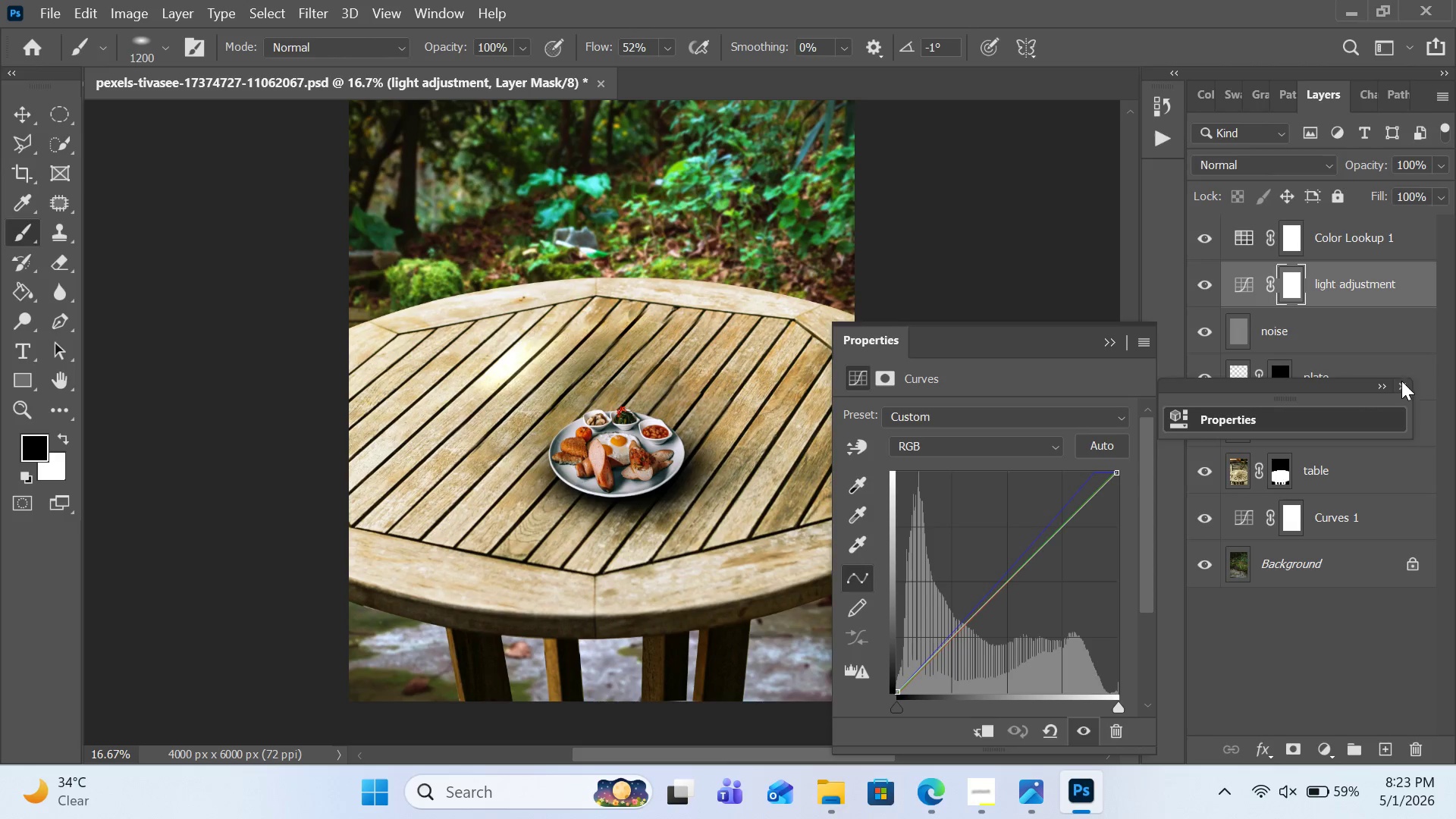 
left_click([1401, 384])
 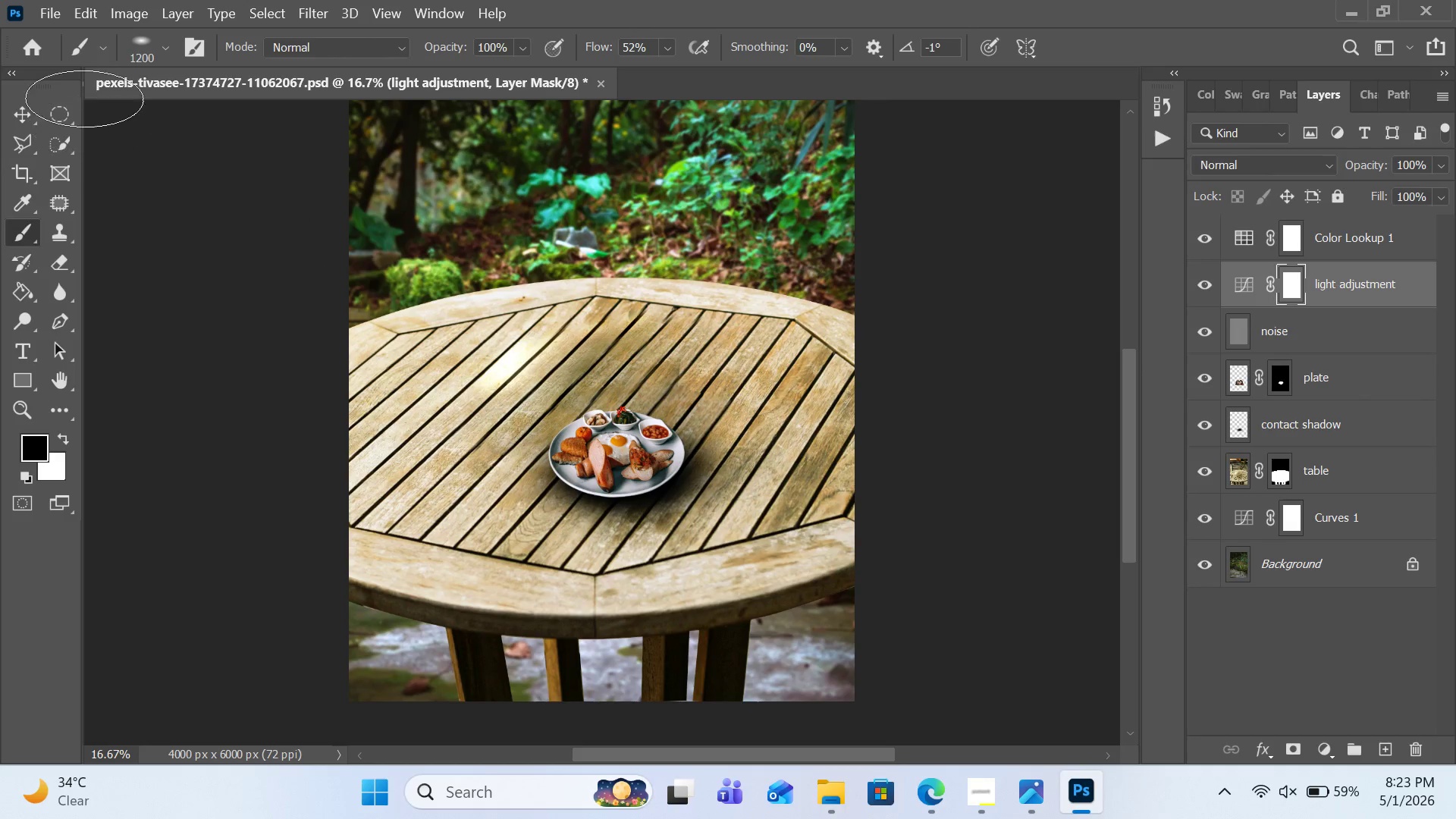 
left_click([57, 13])
 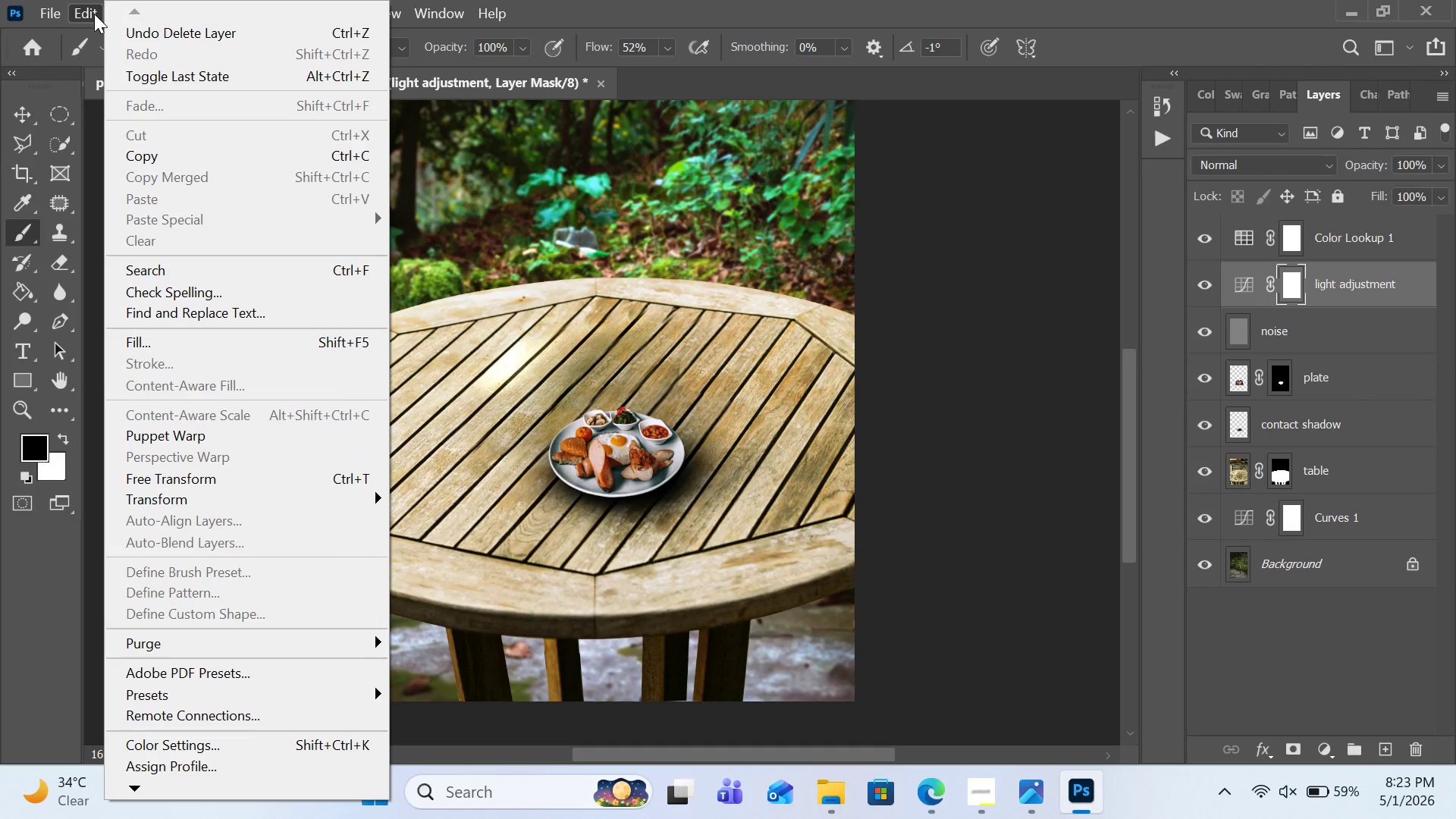 
left_click([118, 11])
 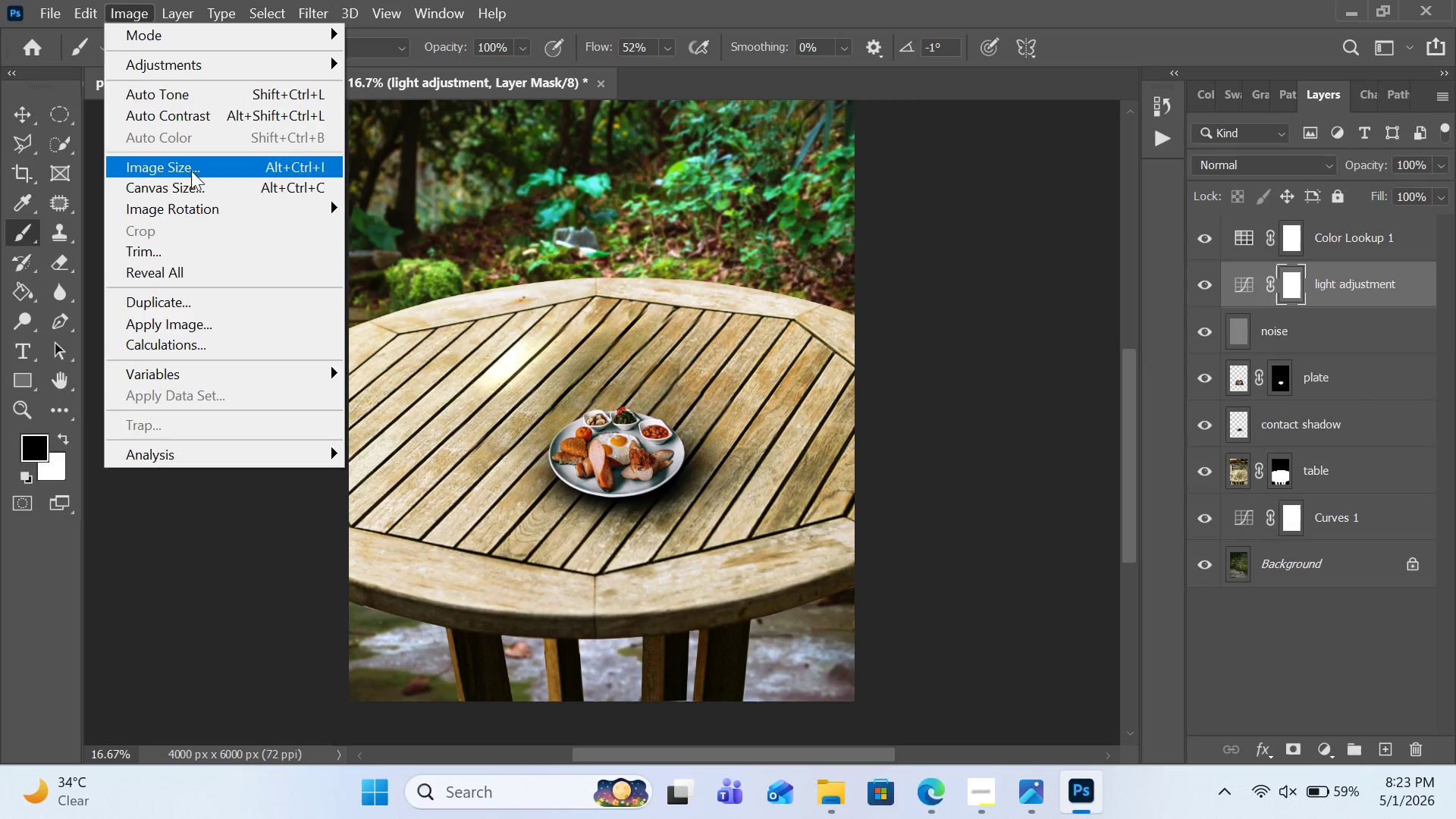 
left_click([191, 171])
 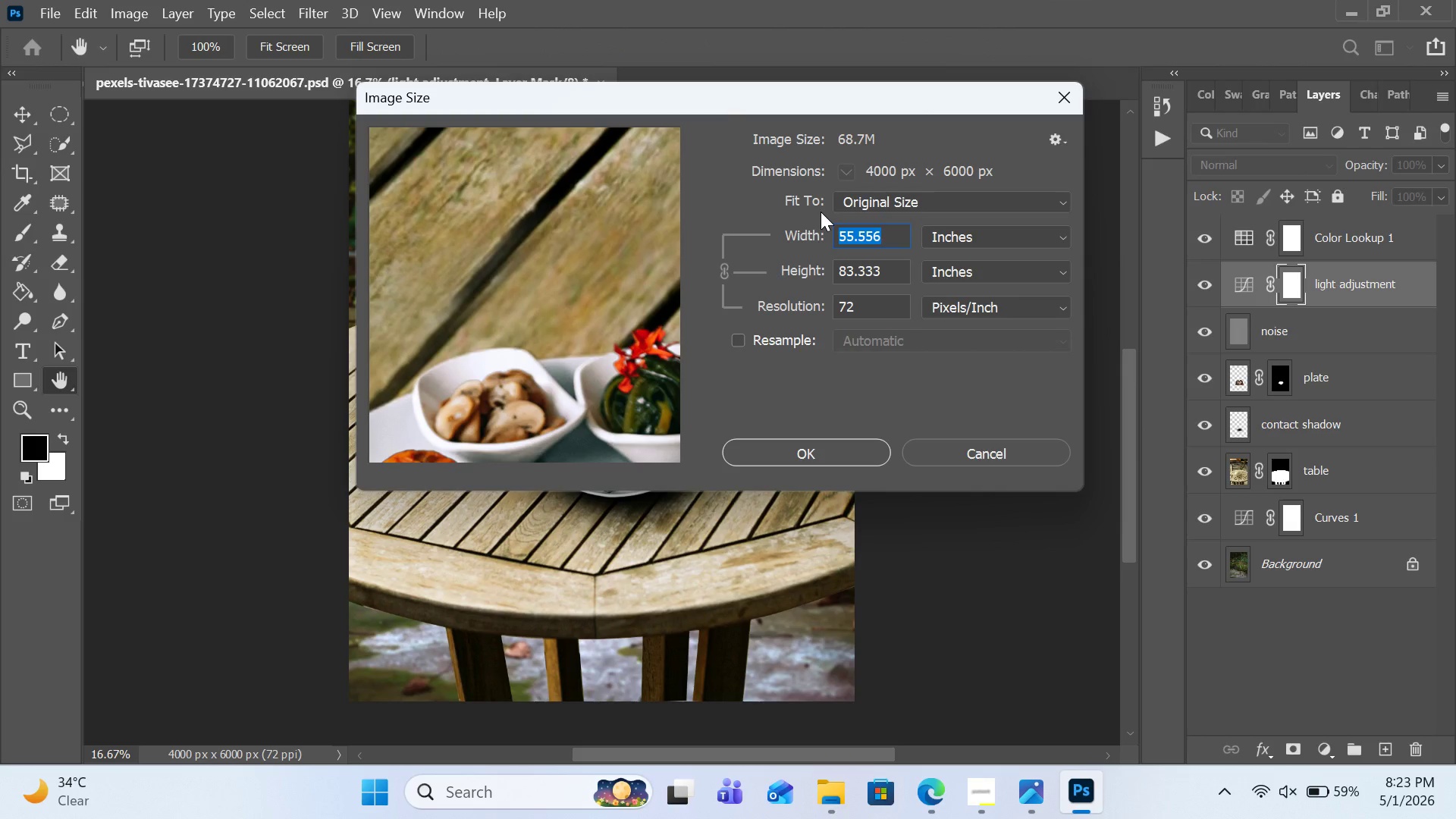 
type(25)
 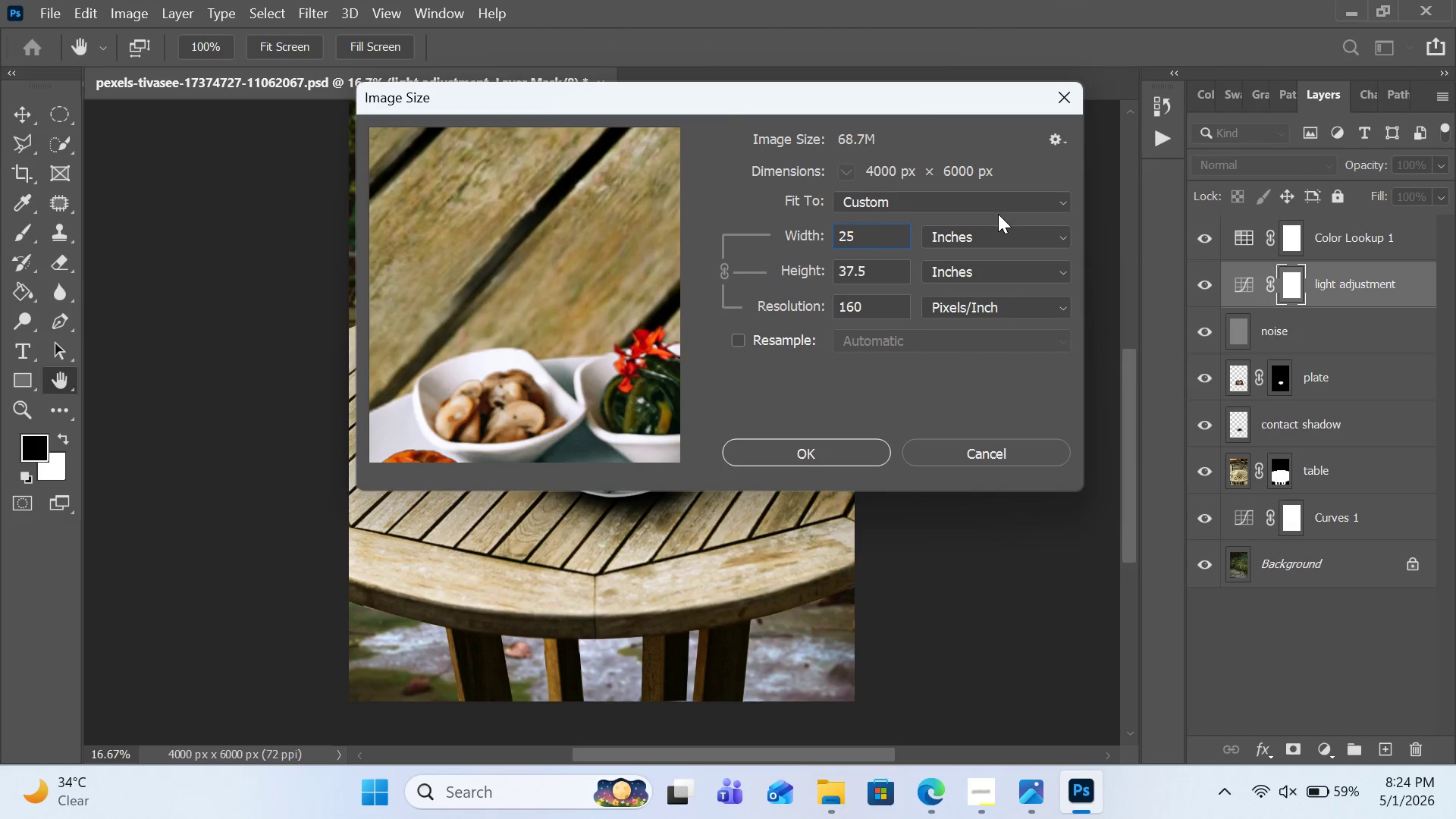 
left_click([998, 226])
 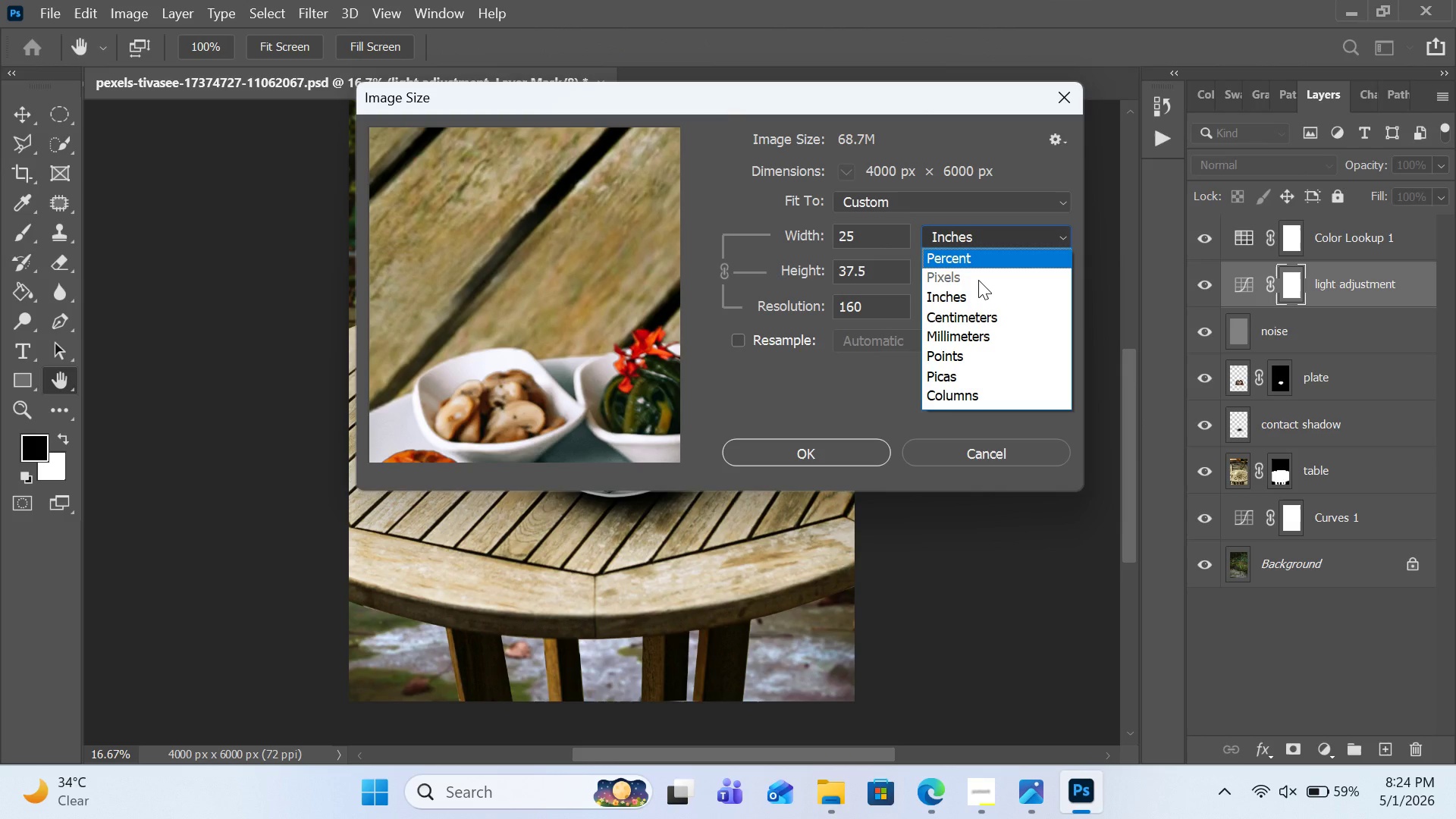 
left_click([978, 280])
 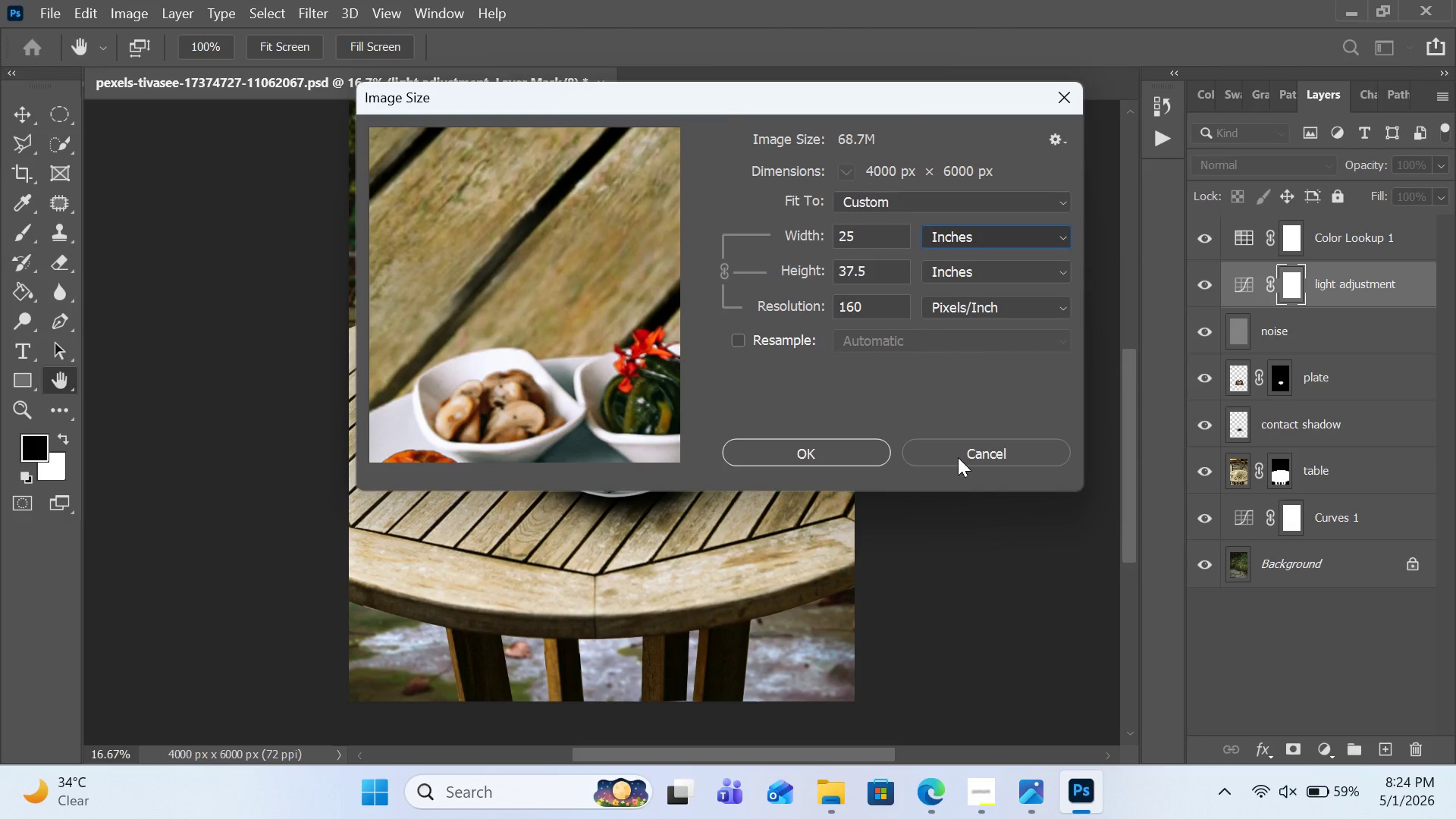 
left_click([958, 457])
 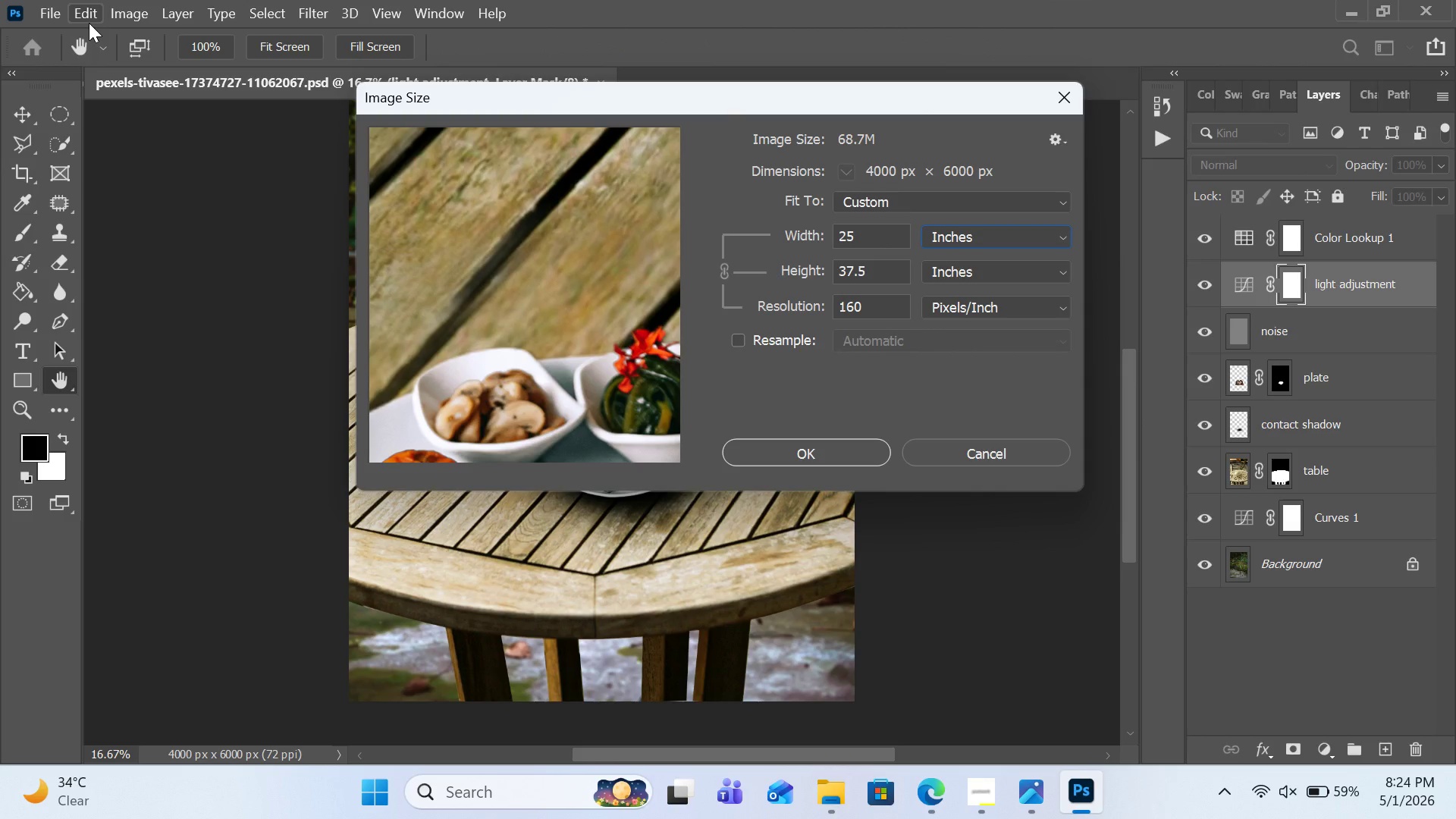 
left_click([89, 20])
 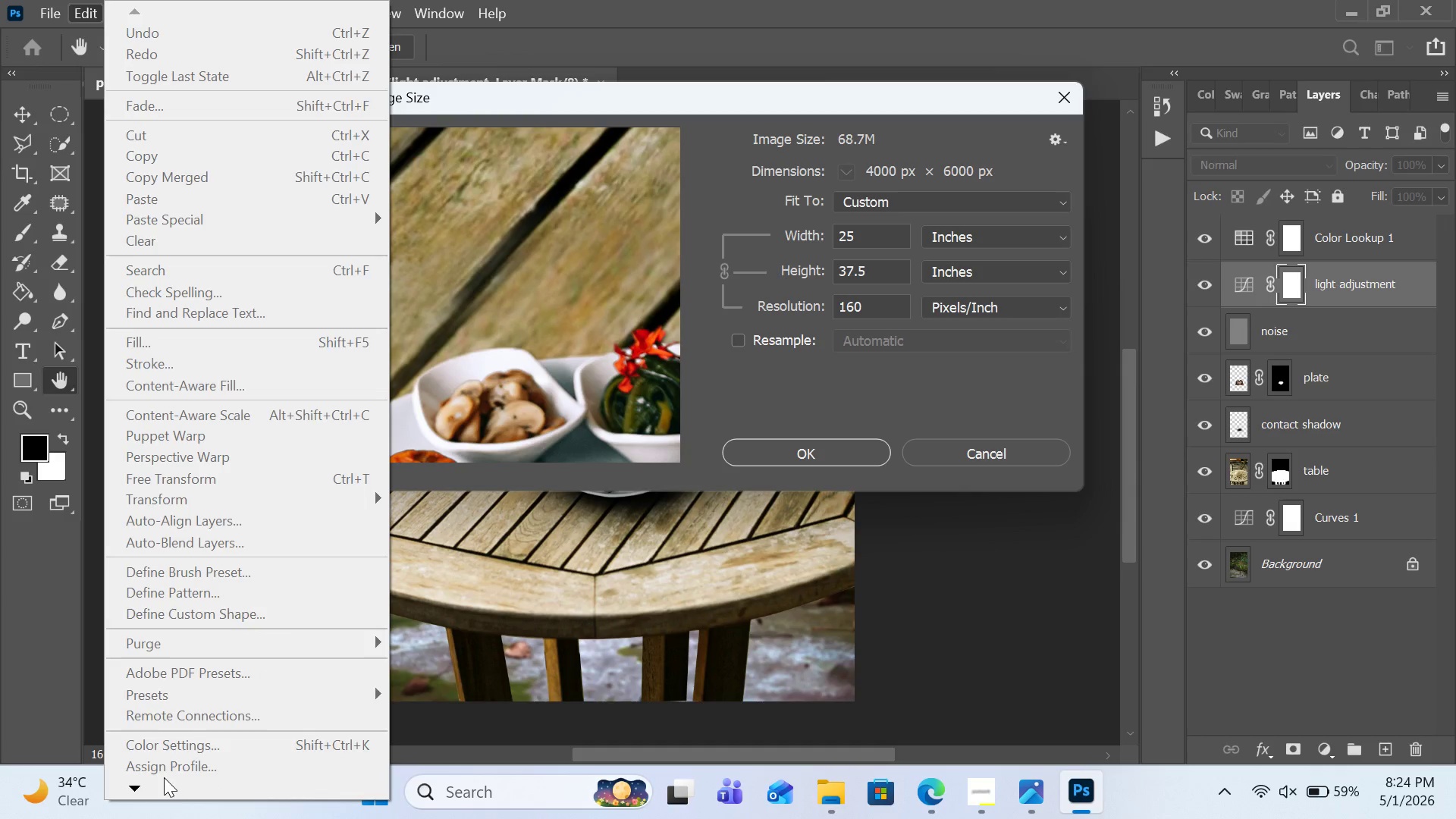 
left_click([164, 777])
 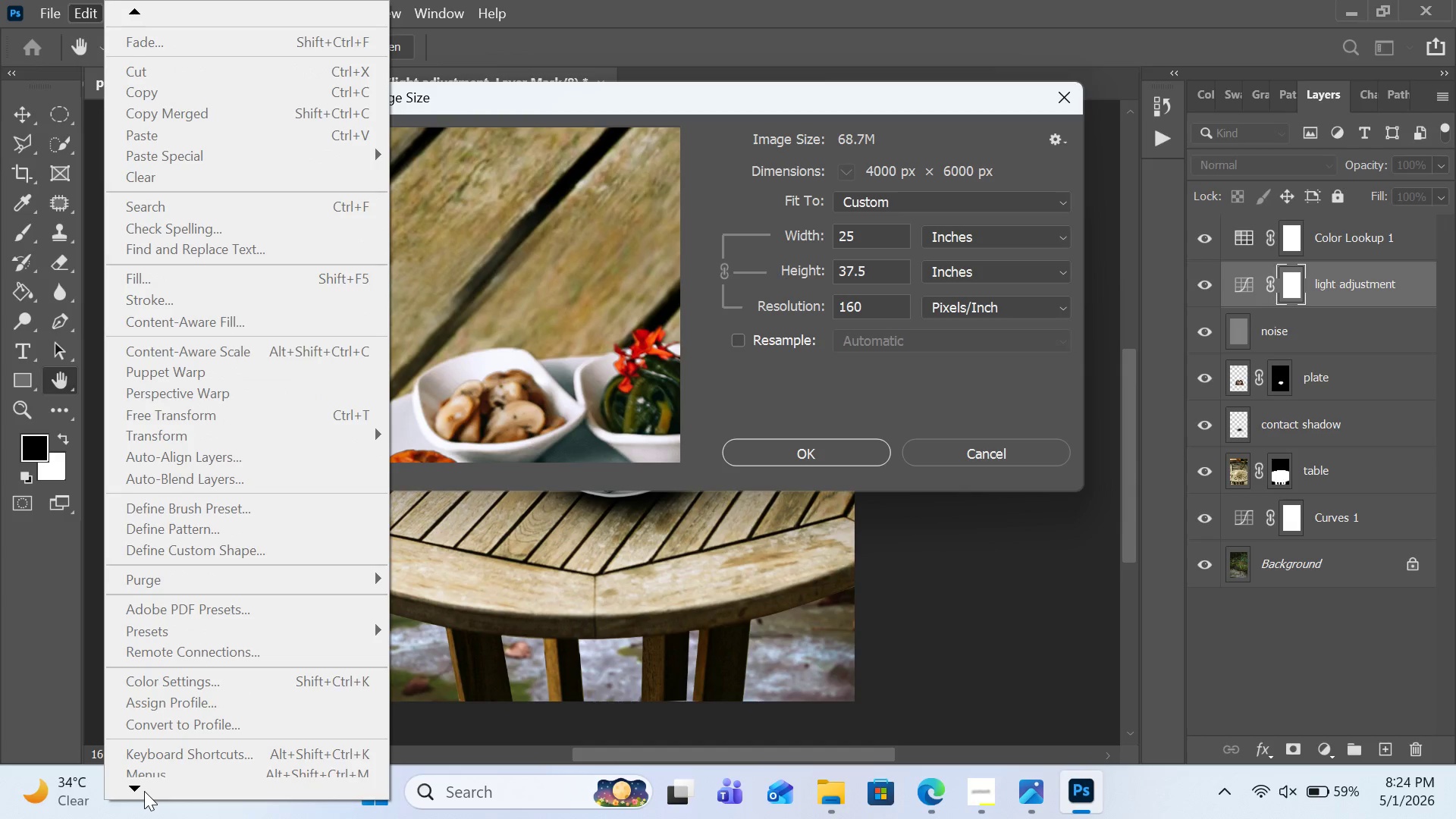 
triple_click([144, 791])
 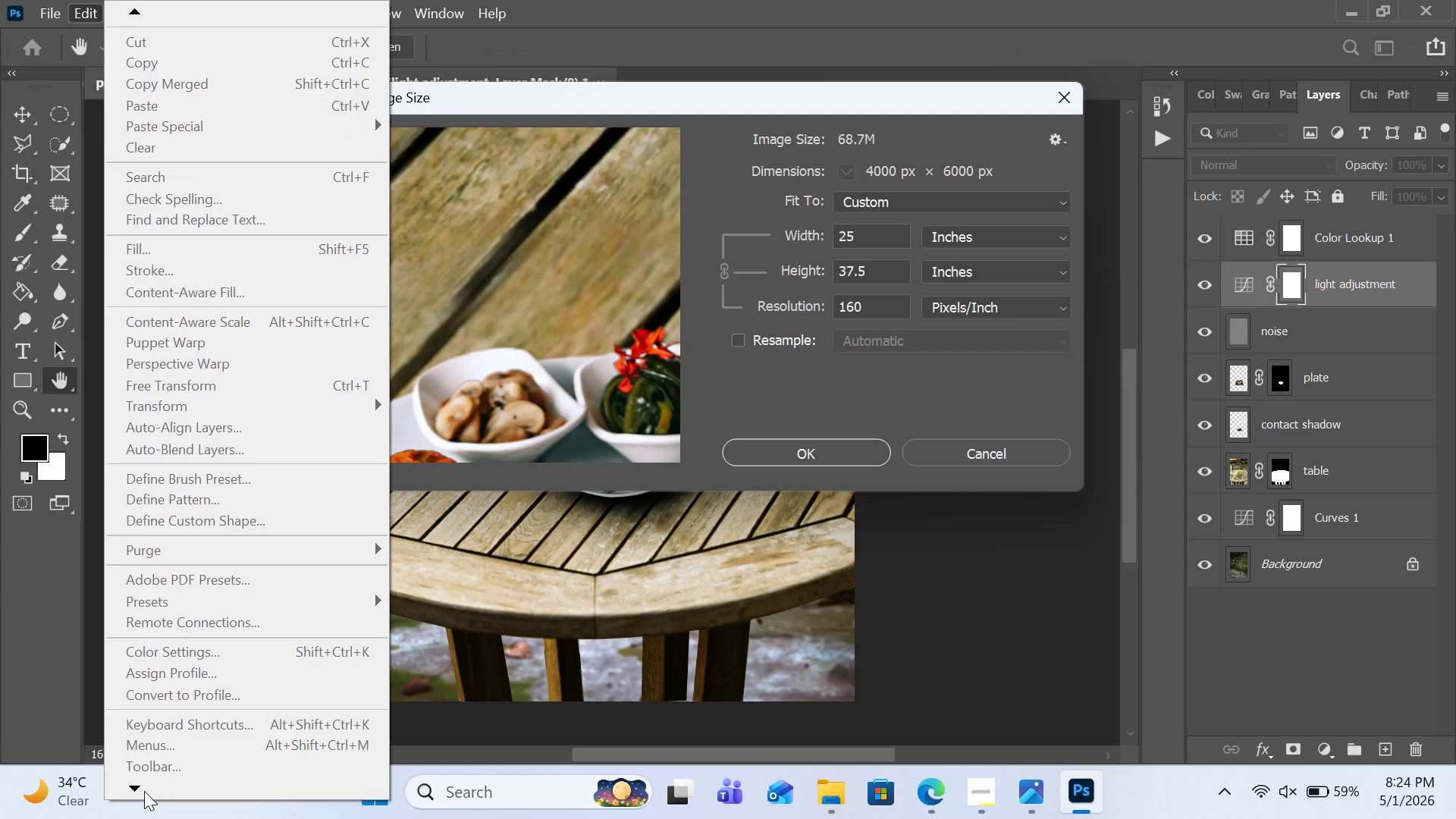 
triple_click([144, 791])
 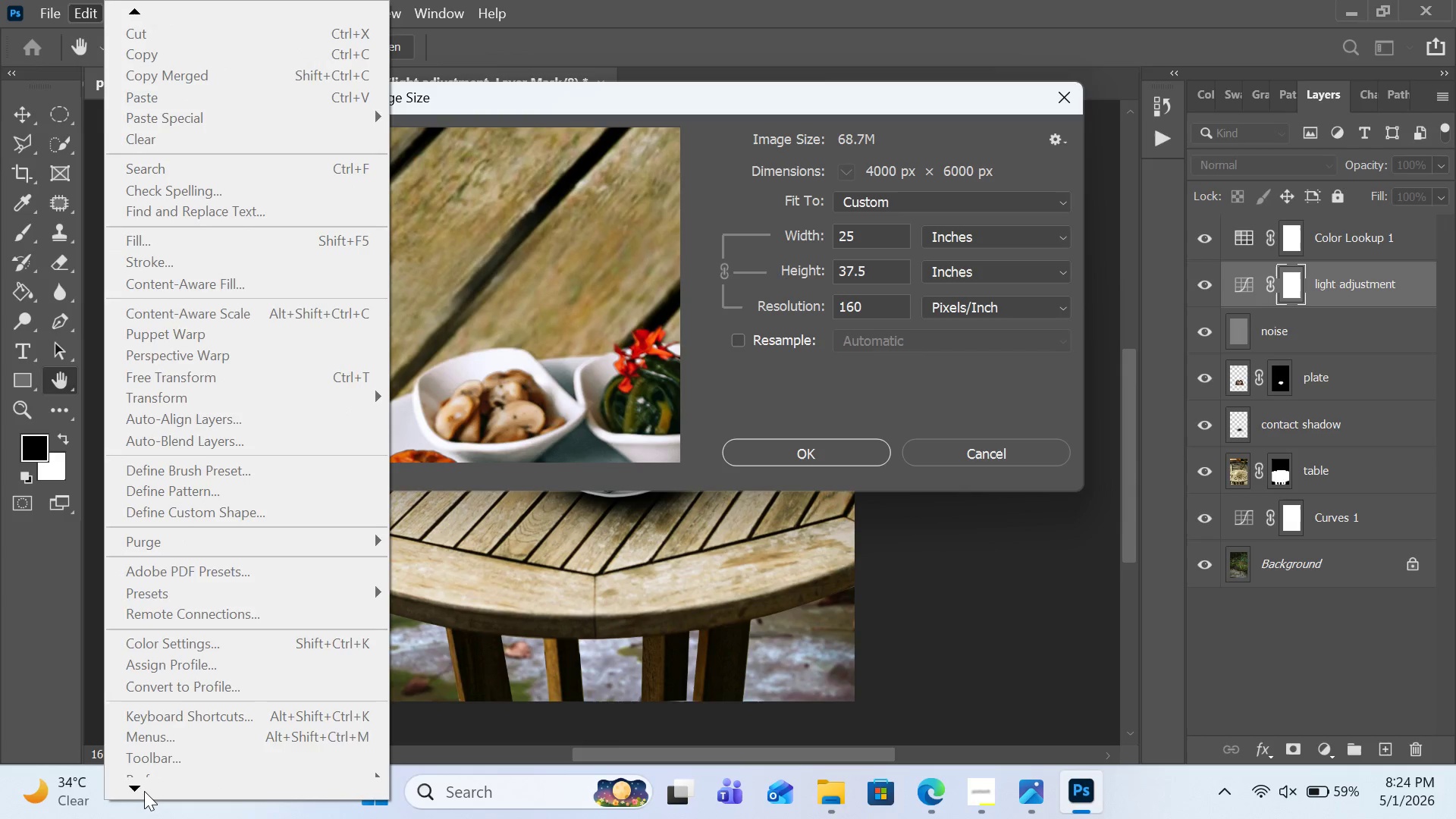 
triple_click([144, 791])
 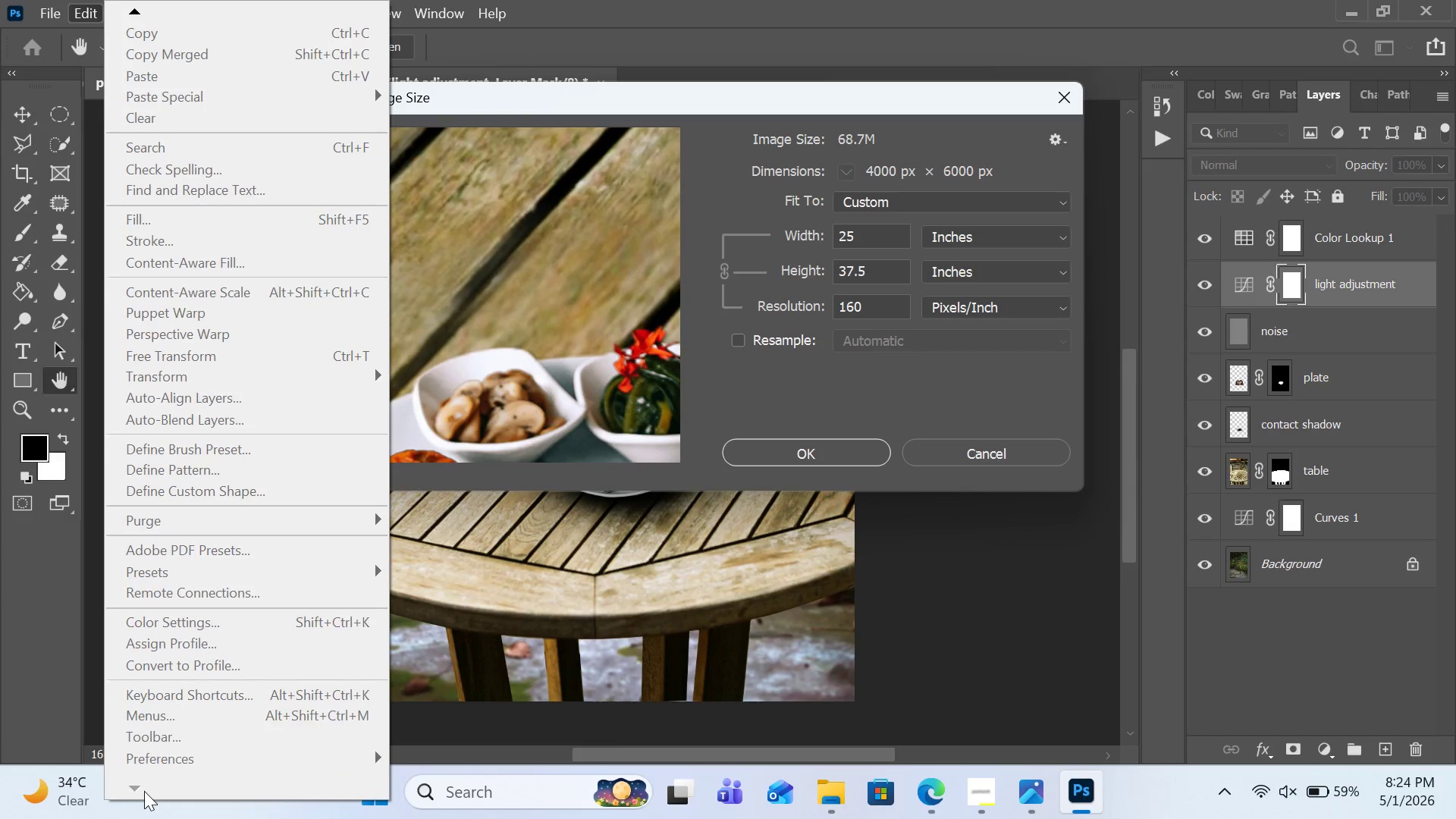 
triple_click([144, 791])
 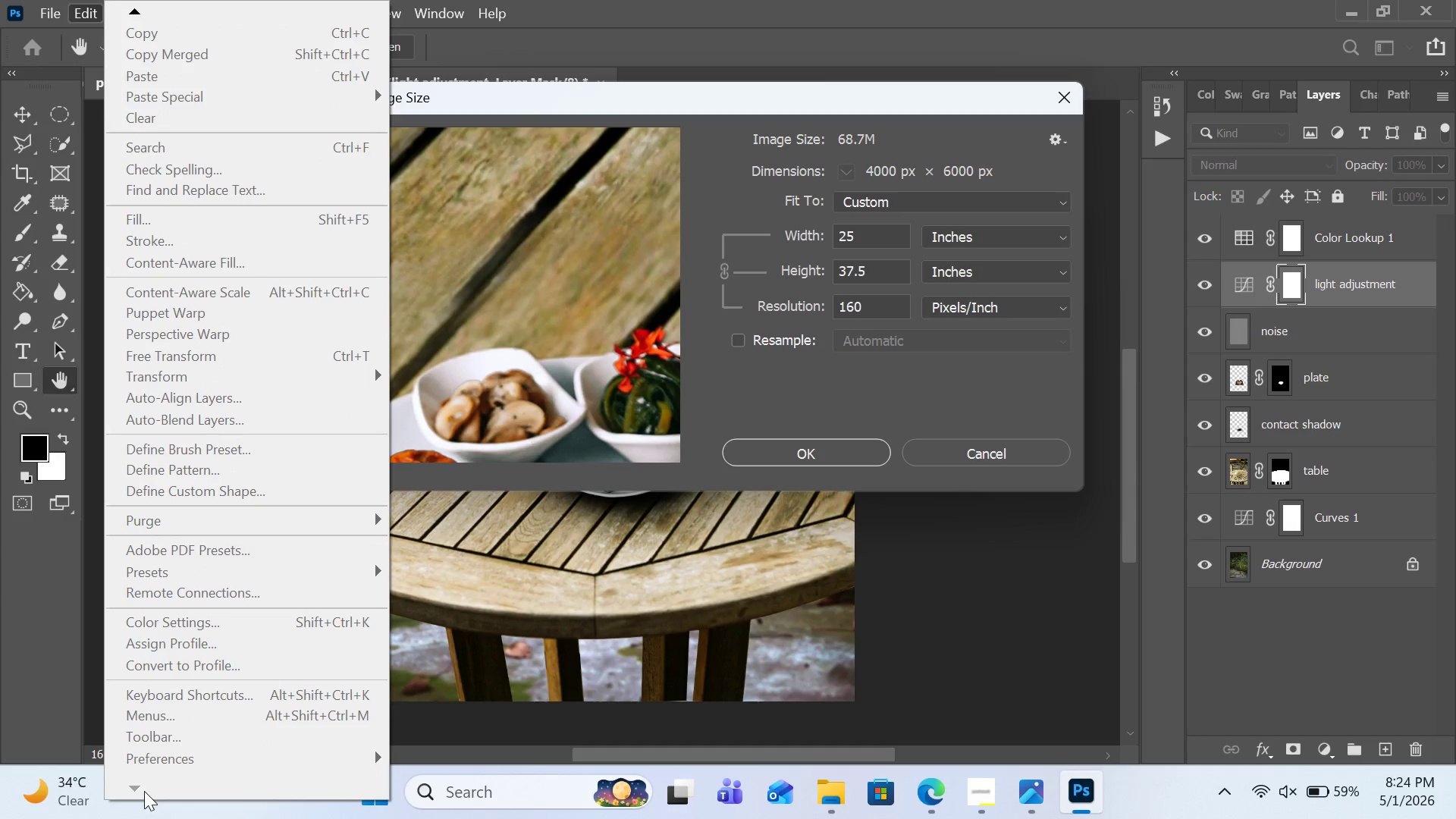 
triple_click([144, 791])
 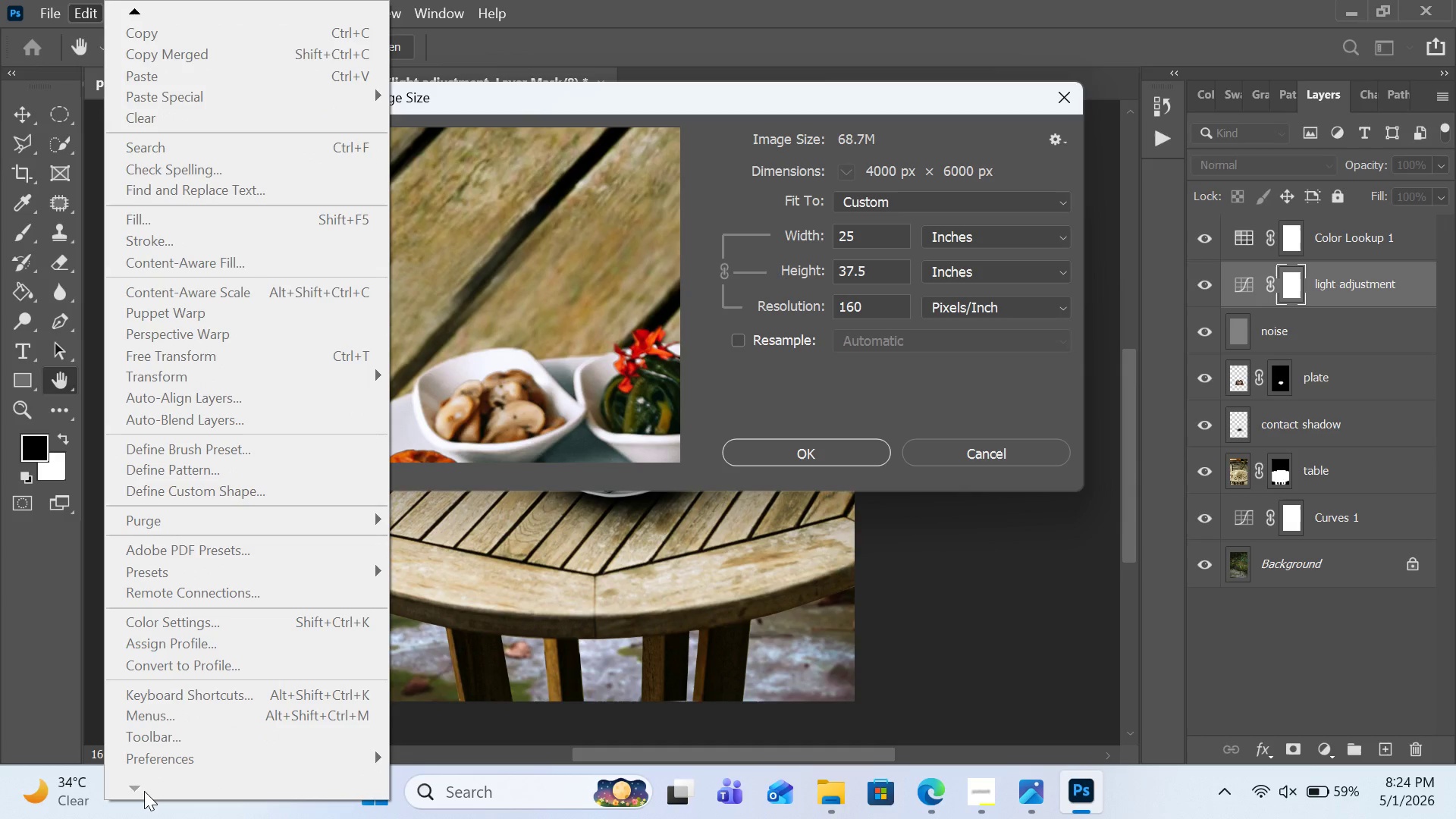 
triple_click([144, 791])
 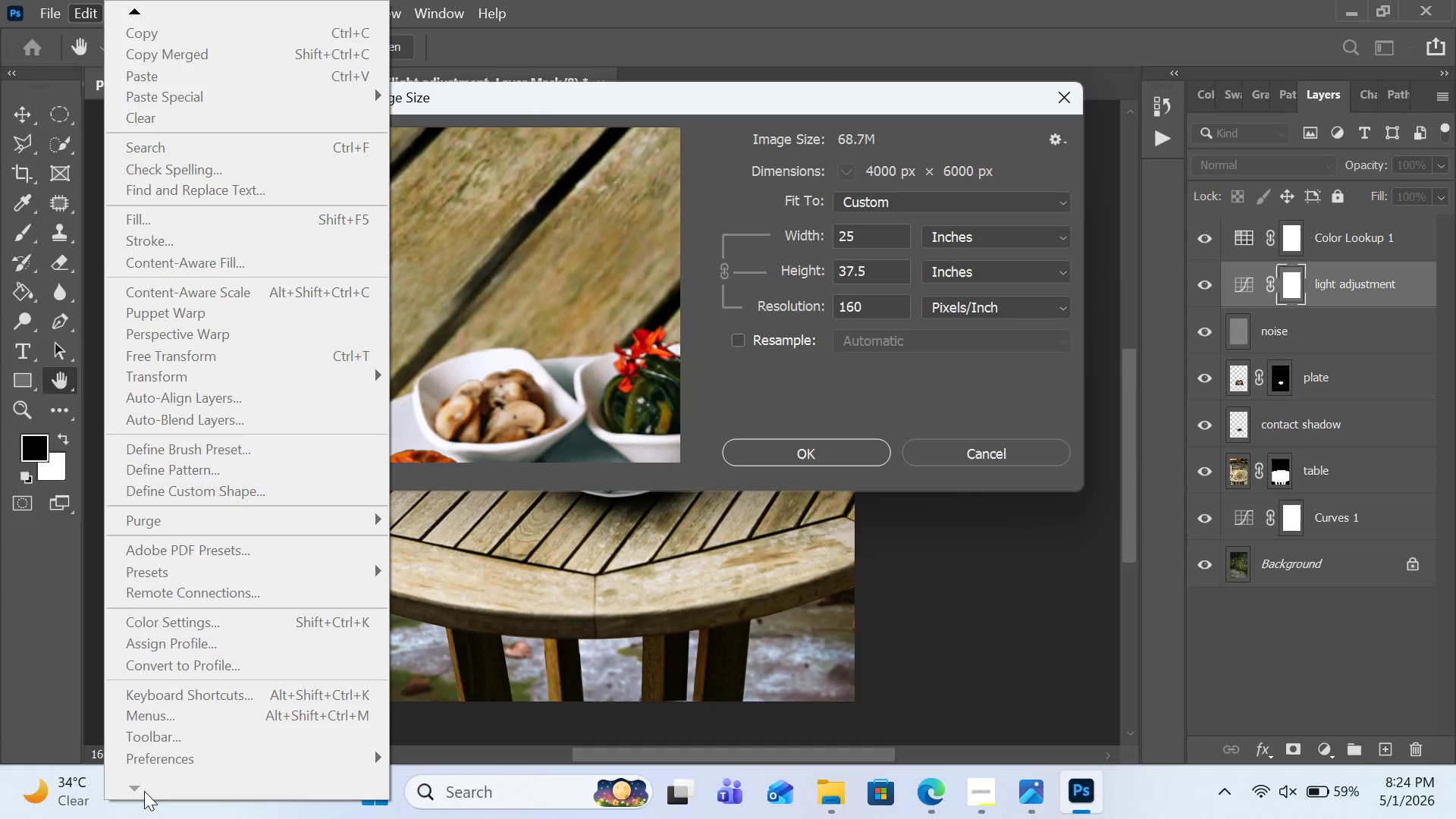 
triple_click([144, 791])
 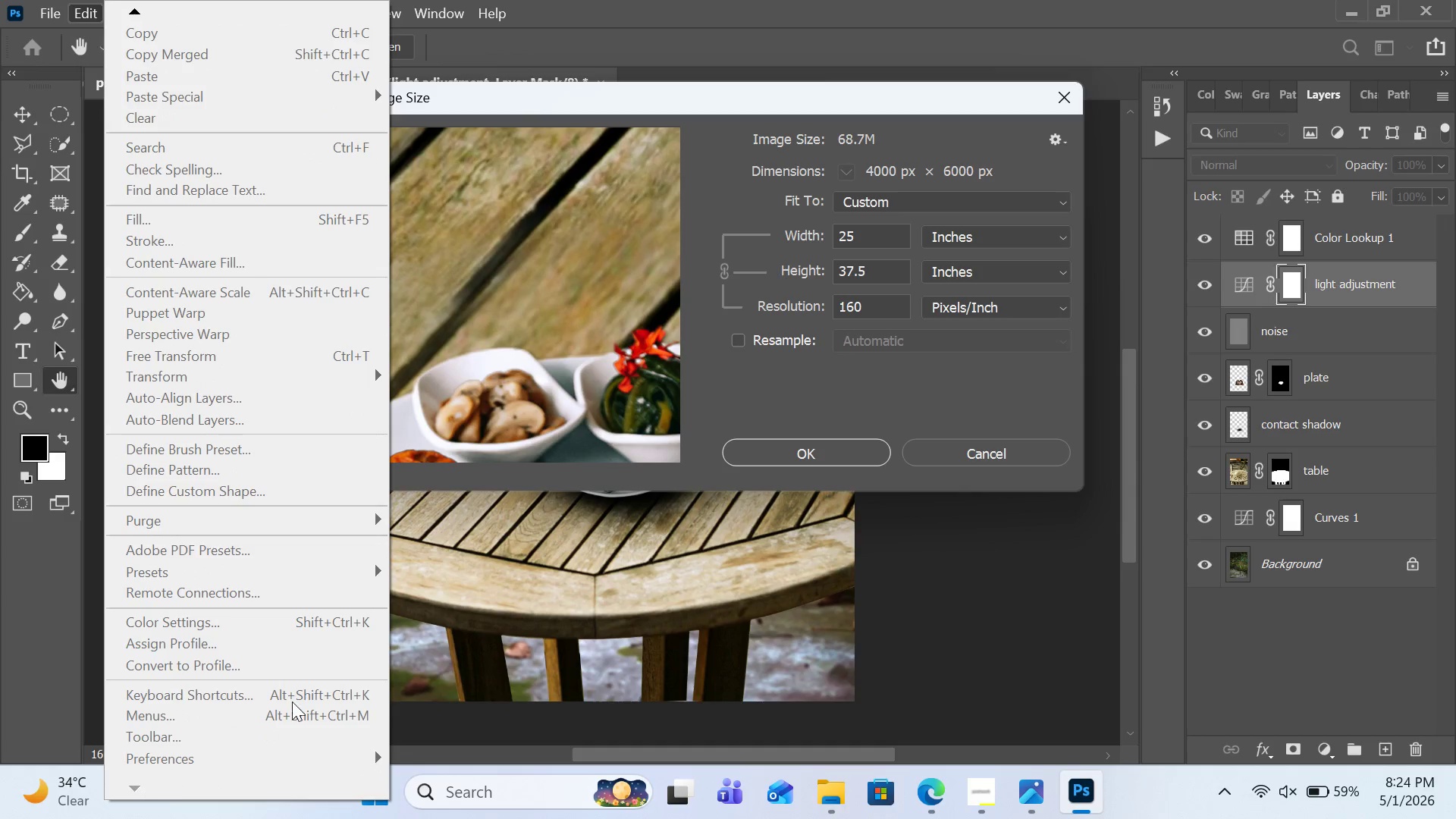 
triple_click([144, 791])
 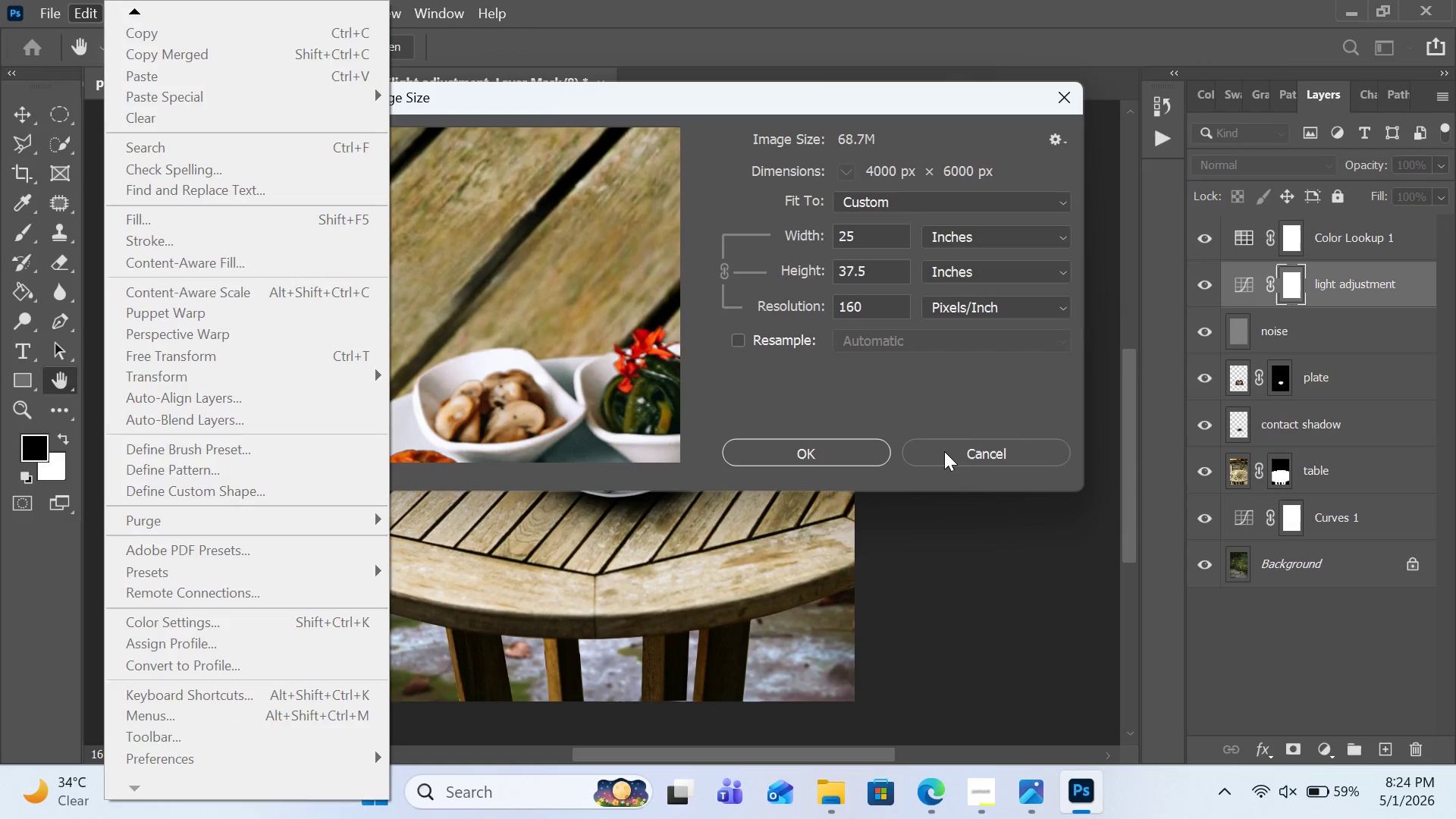 
left_click([946, 451])
 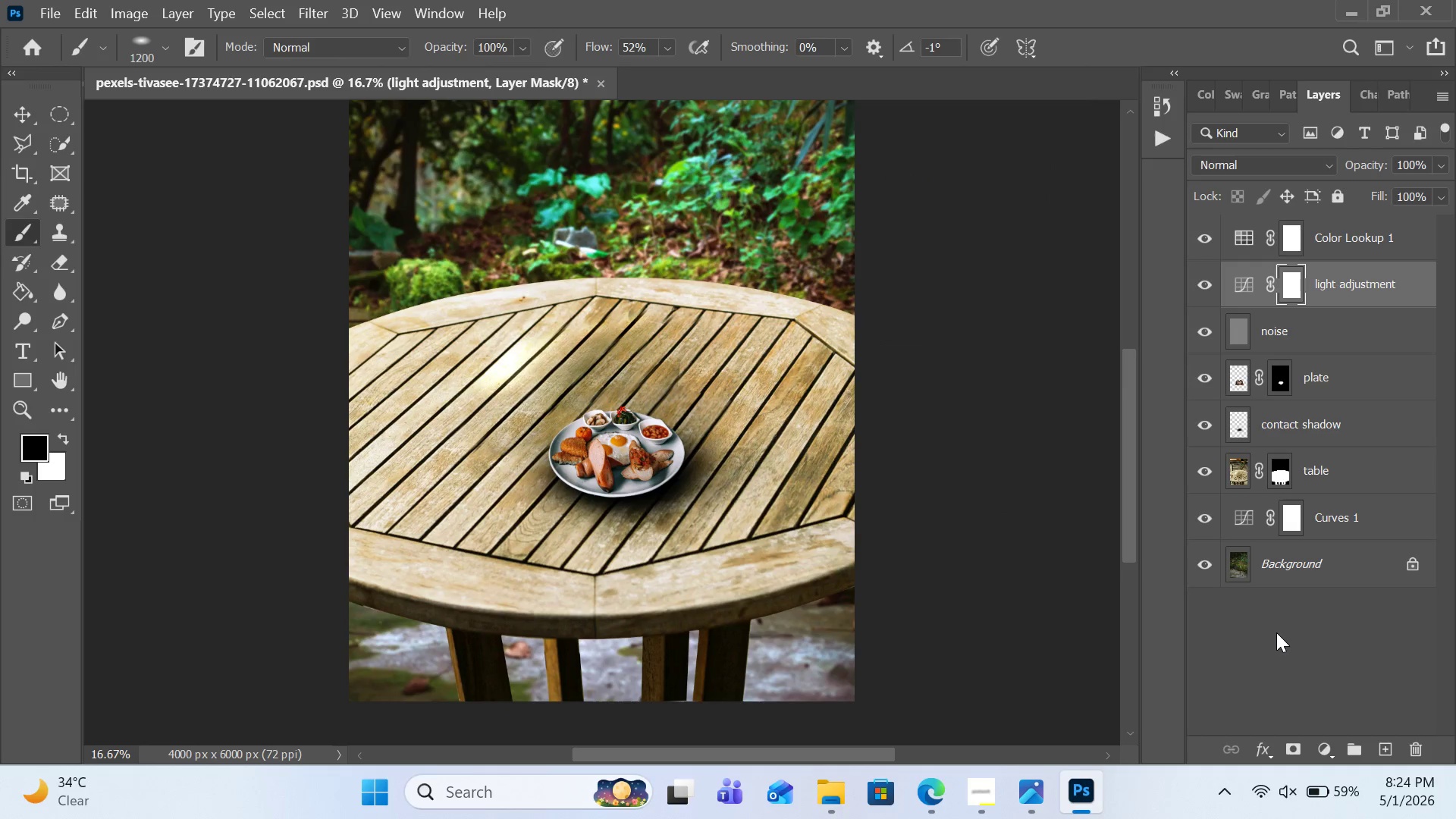 
left_click([1276, 632])
 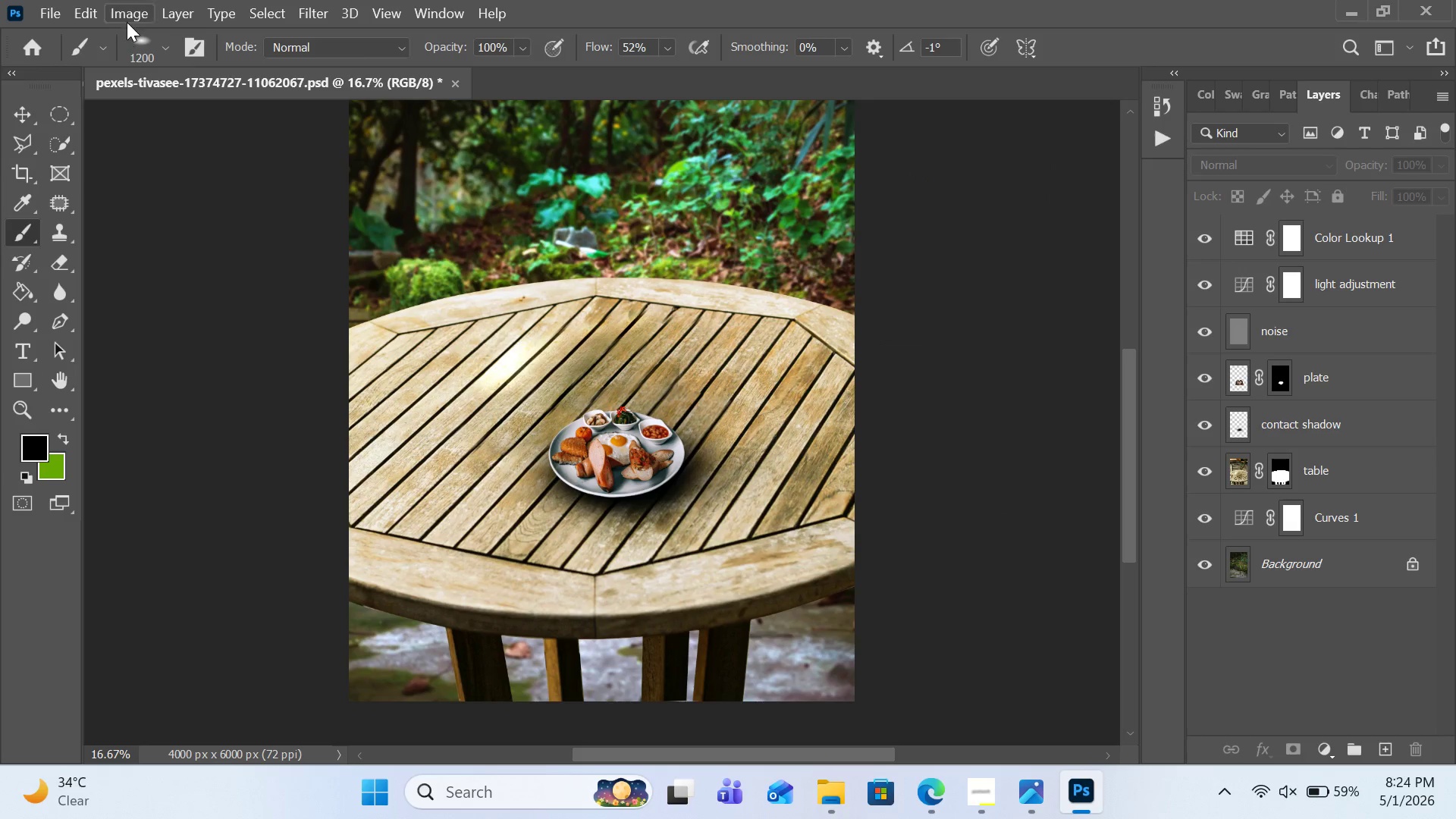 
left_click([127, 22])
 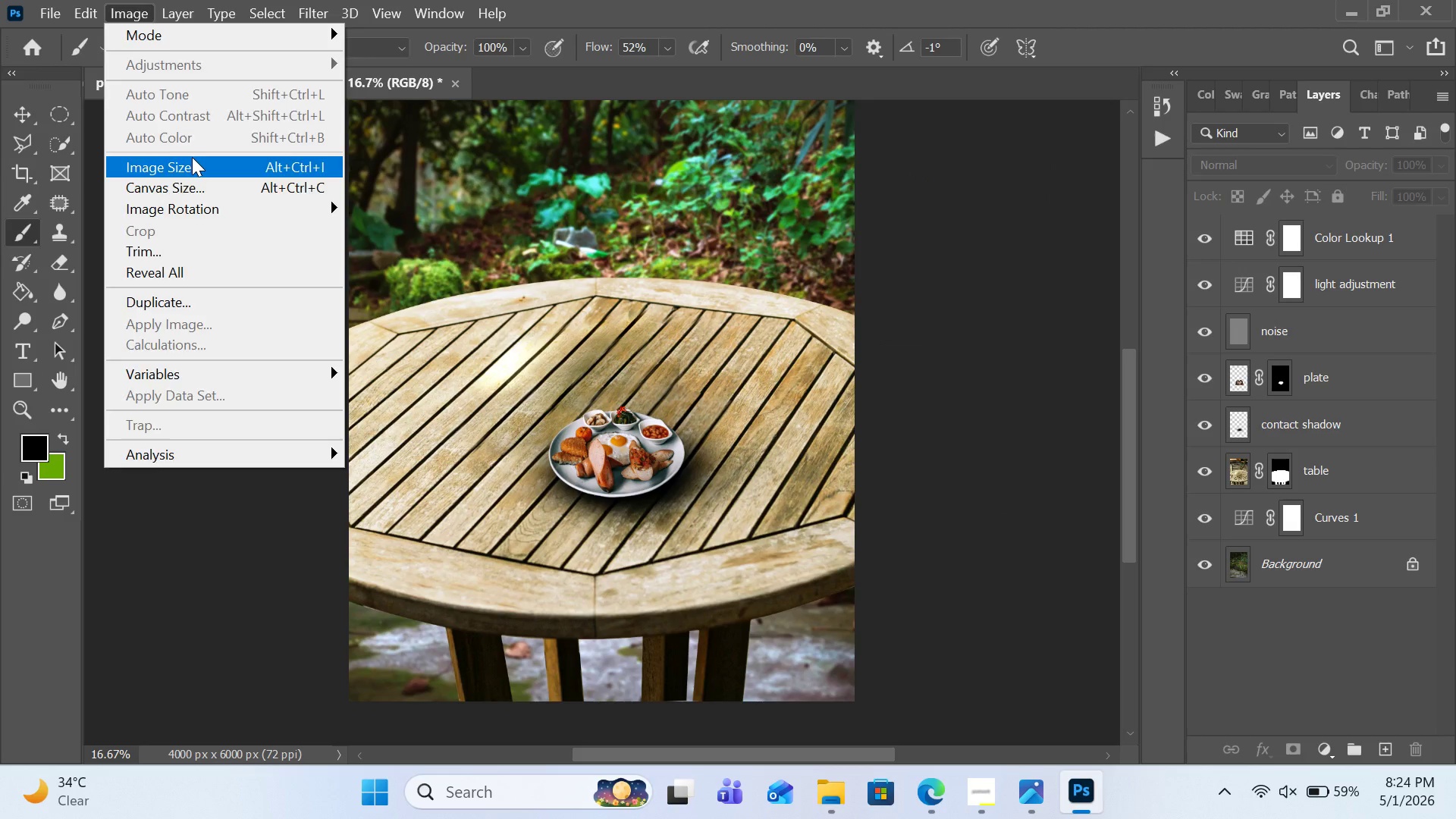 
left_click([192, 157])
 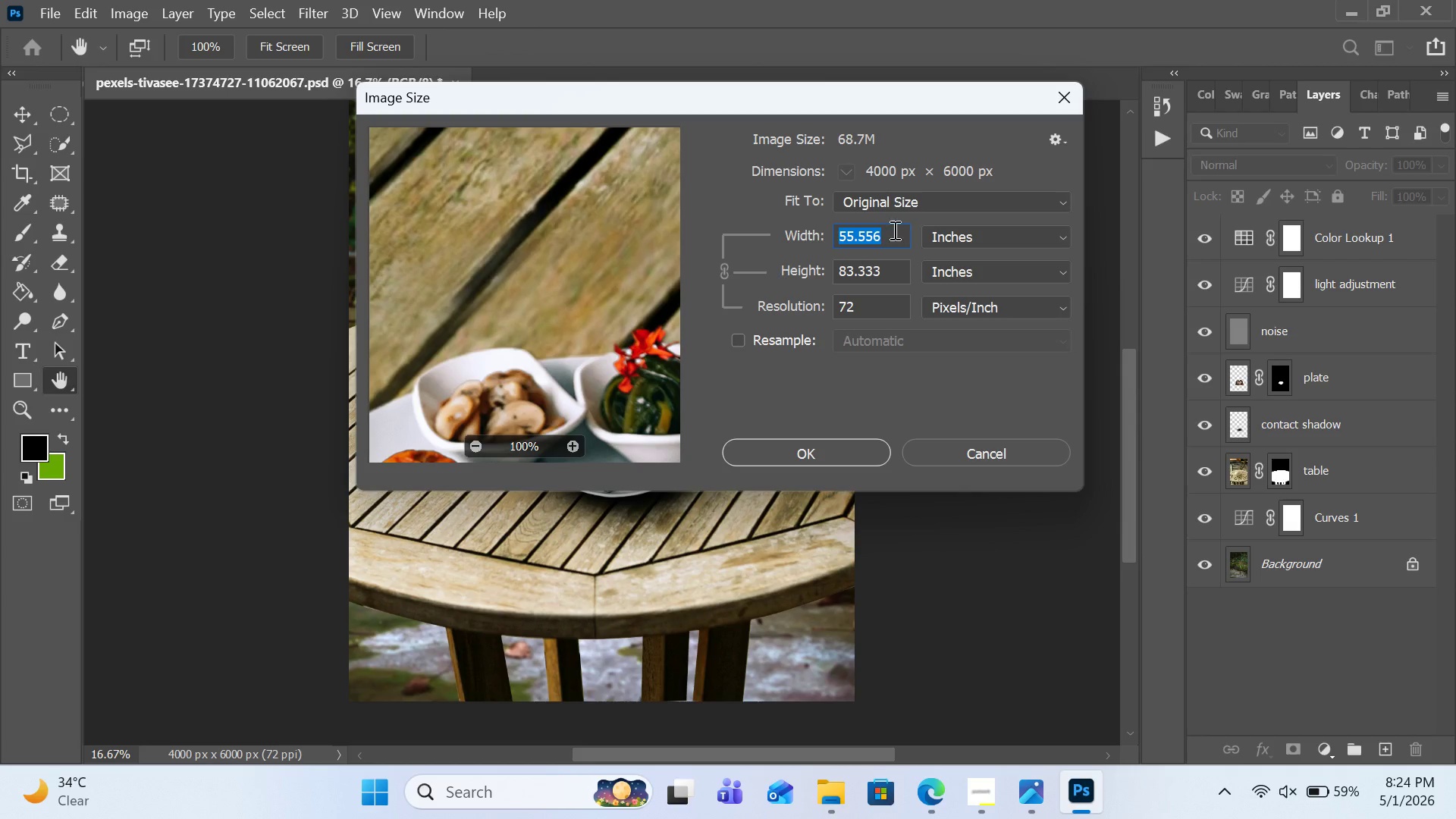 
left_click([955, 231])
 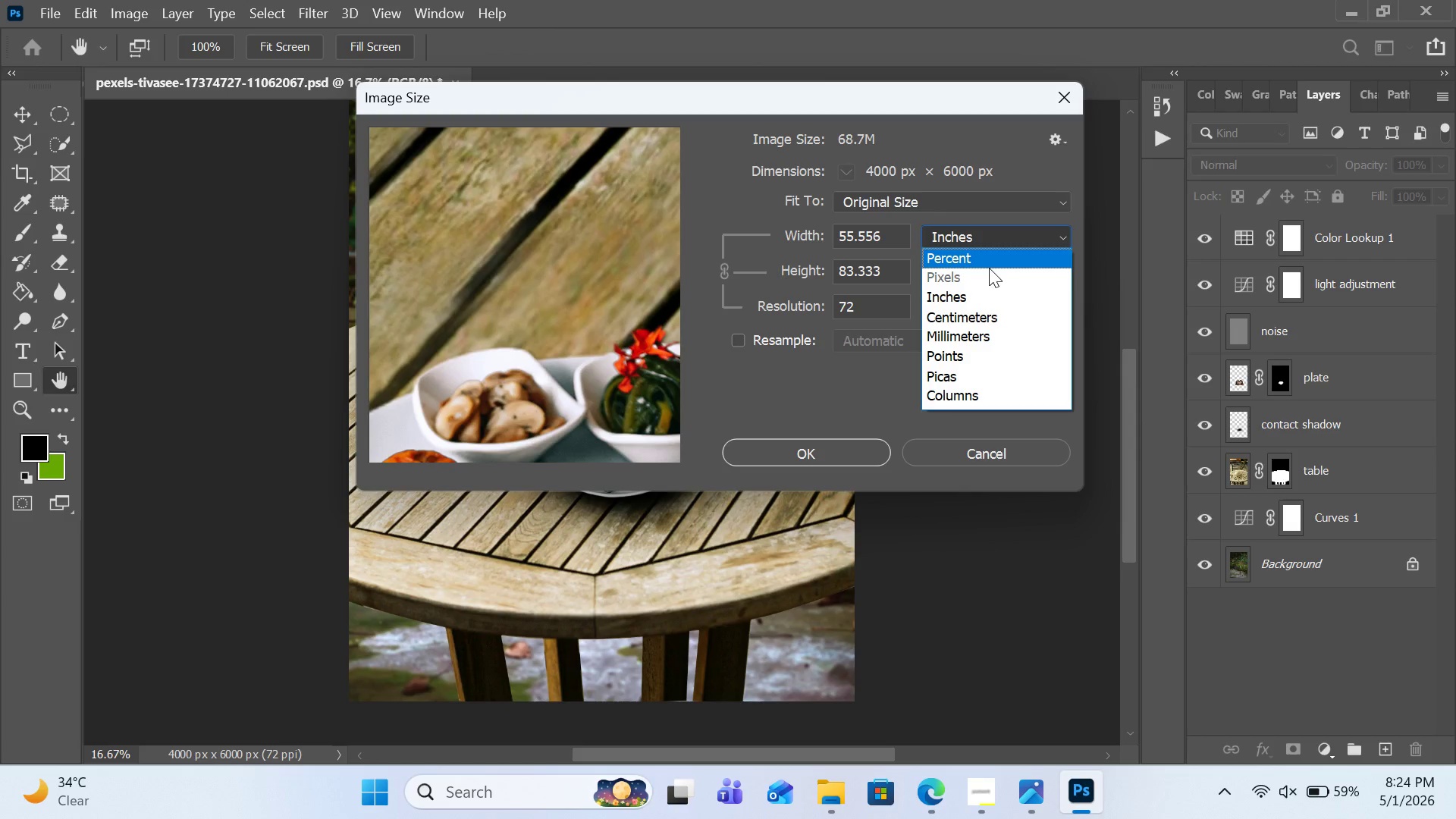 
left_click([985, 273])
 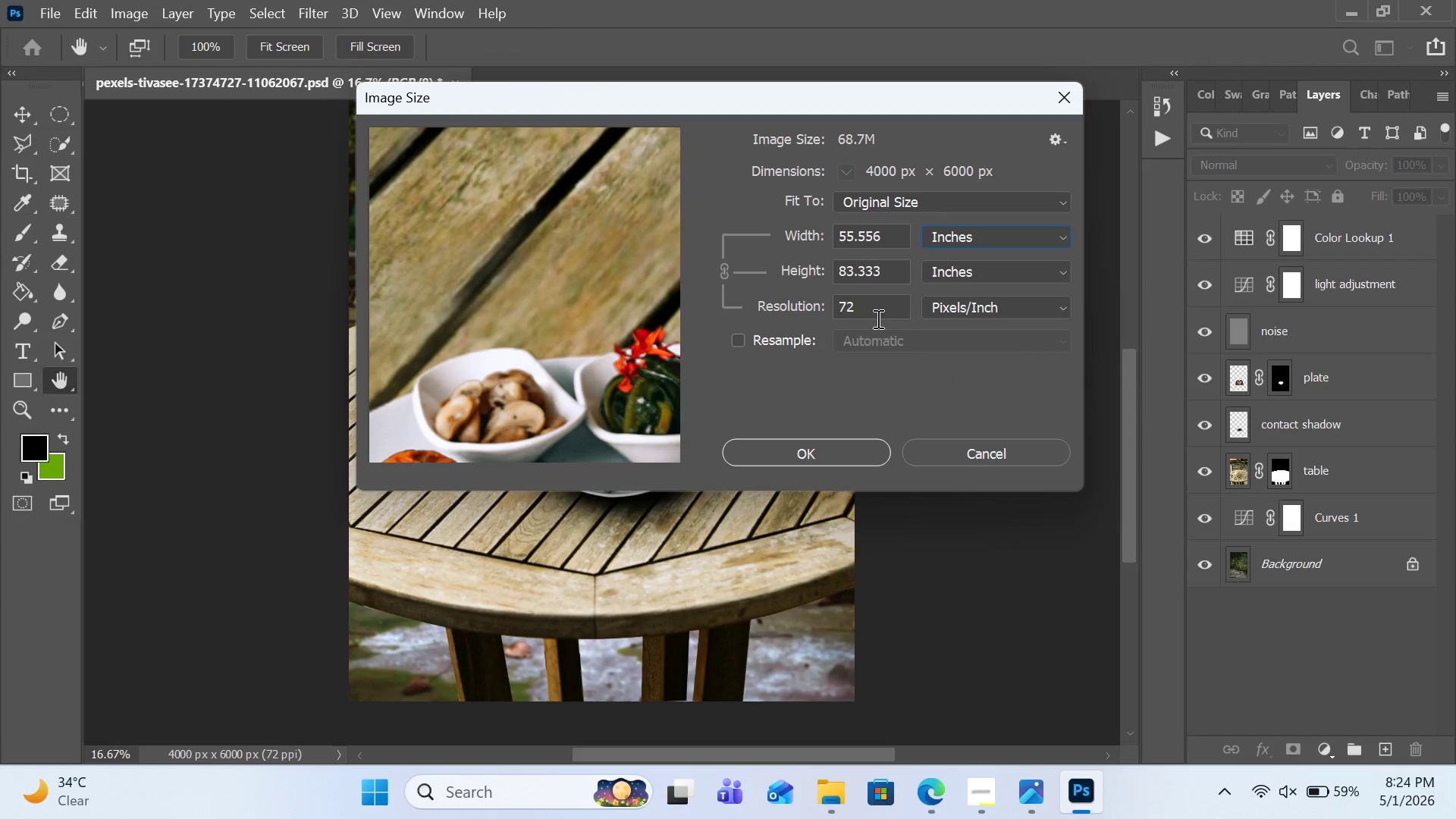 
double_click([875, 311])
 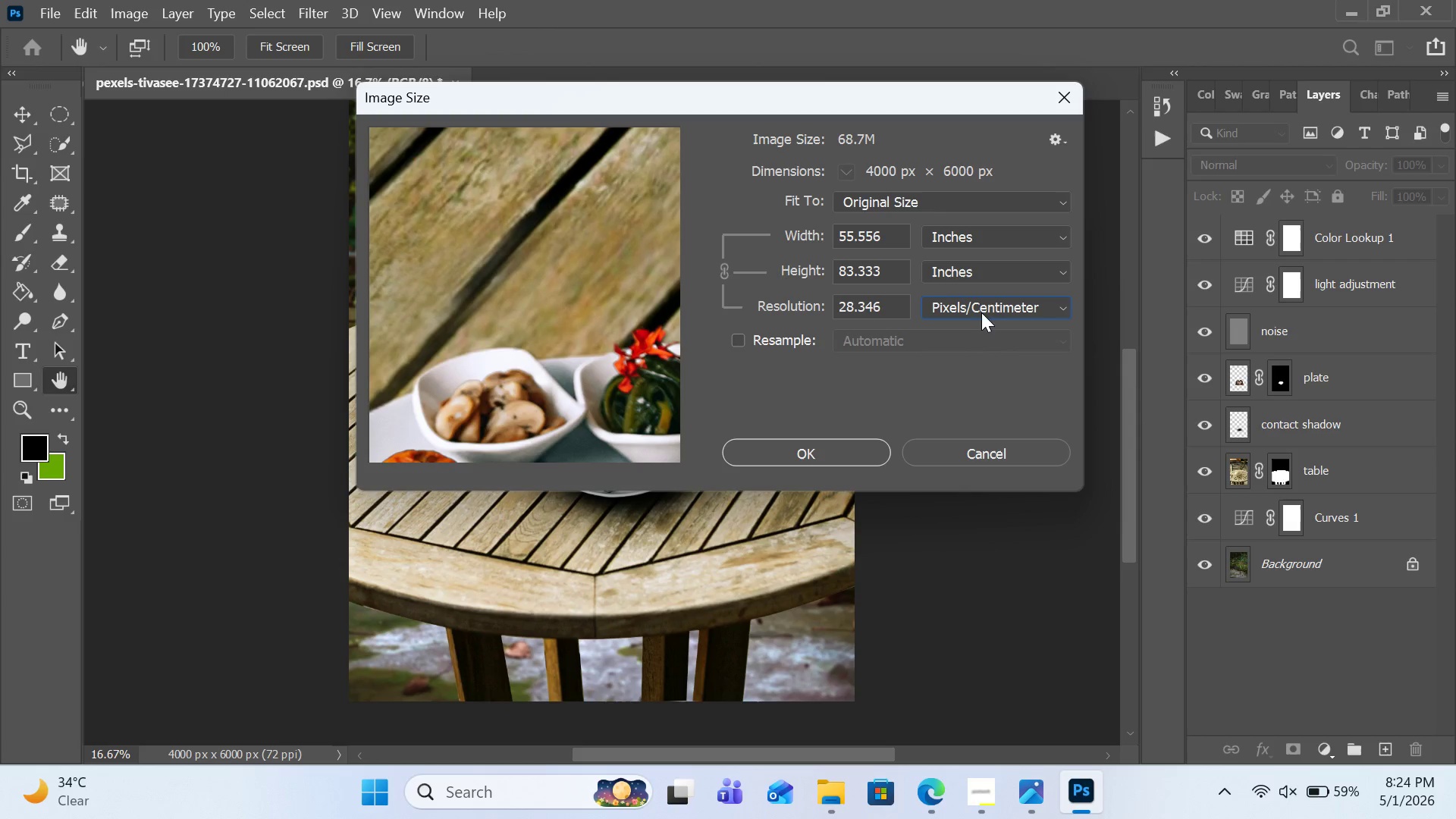 
left_click([975, 303])
 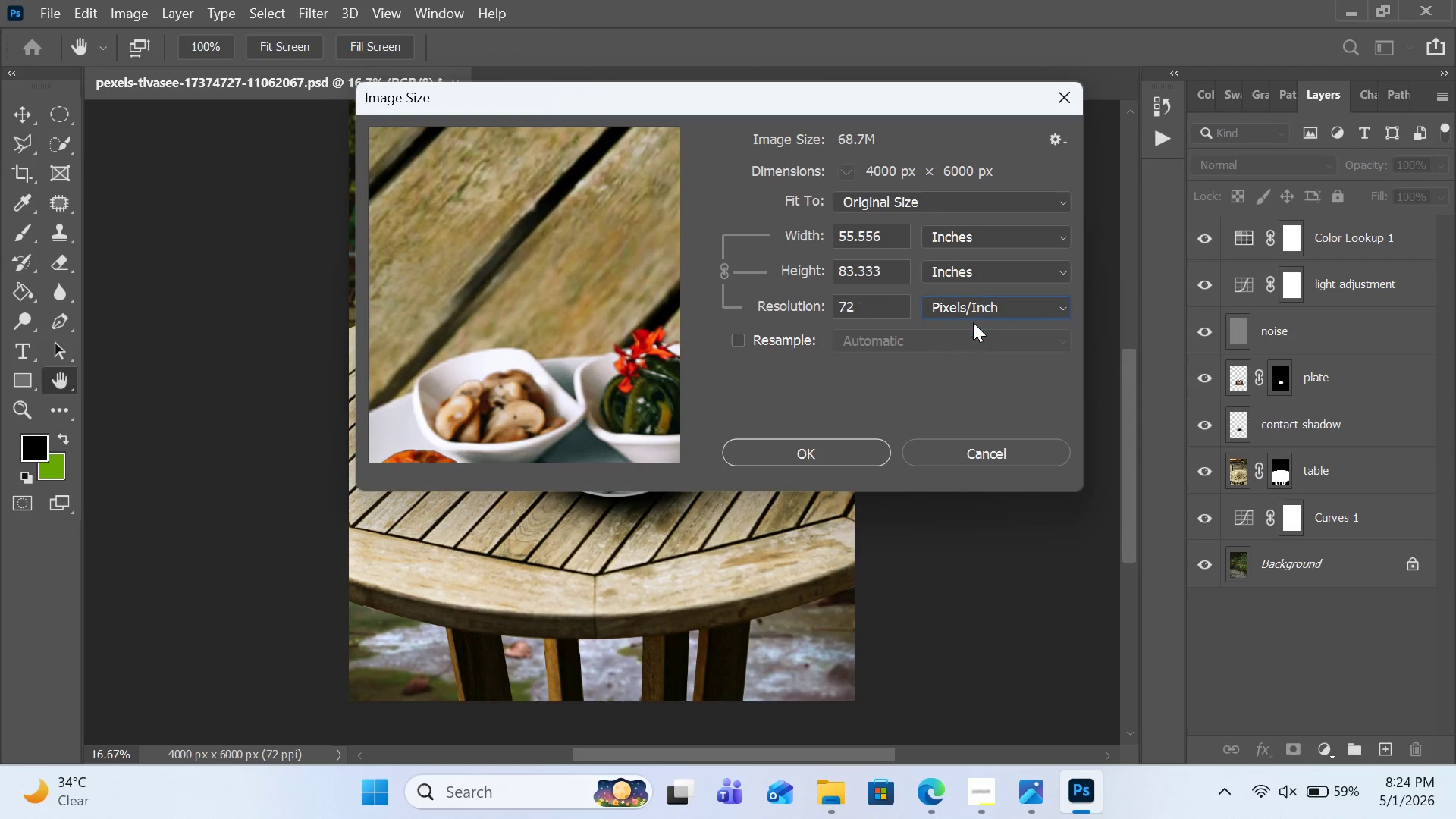 
left_click([973, 322])
 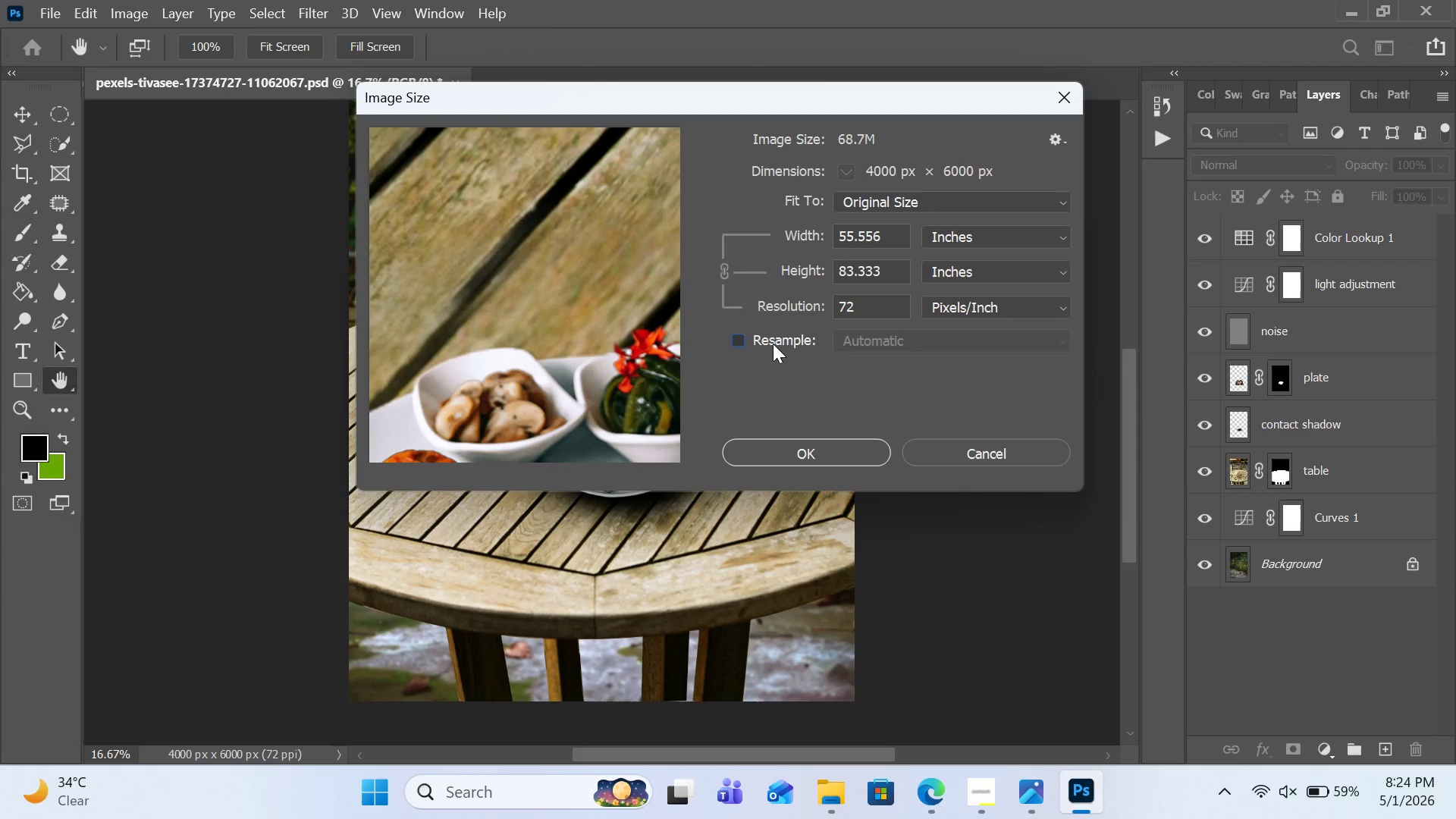 
left_click([773, 344])
 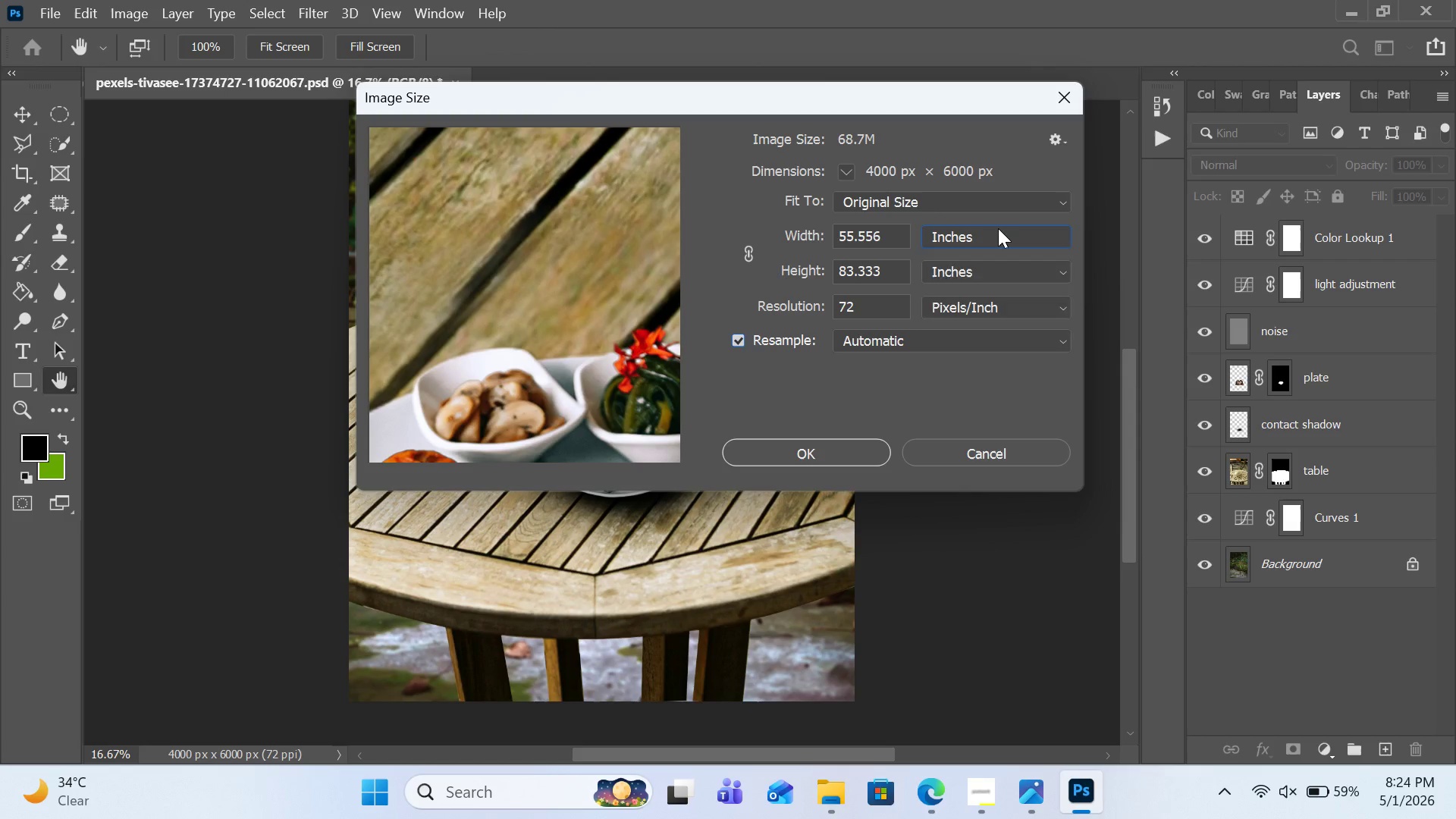 
left_click([998, 228])
 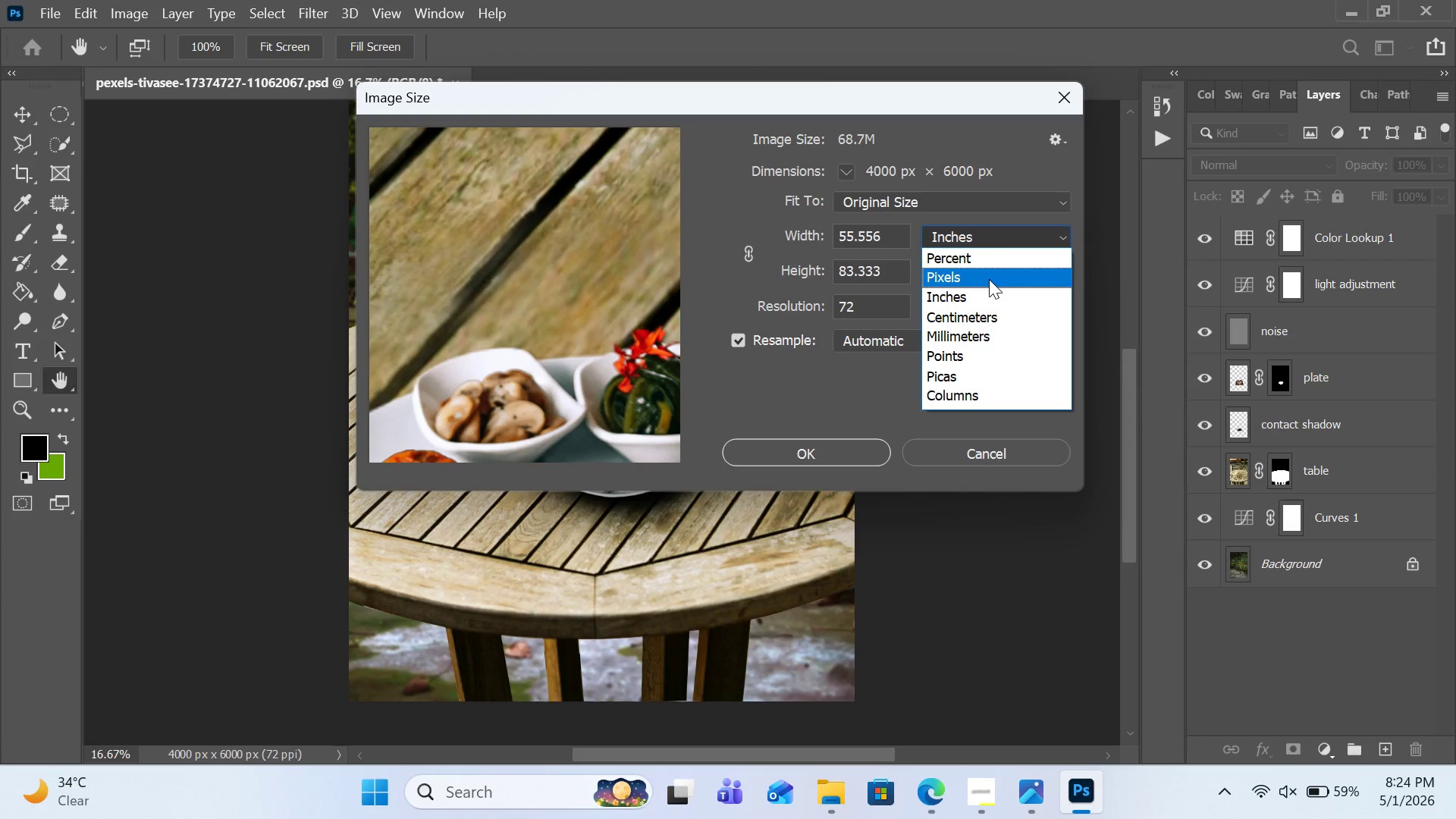 
left_click([989, 279])
 